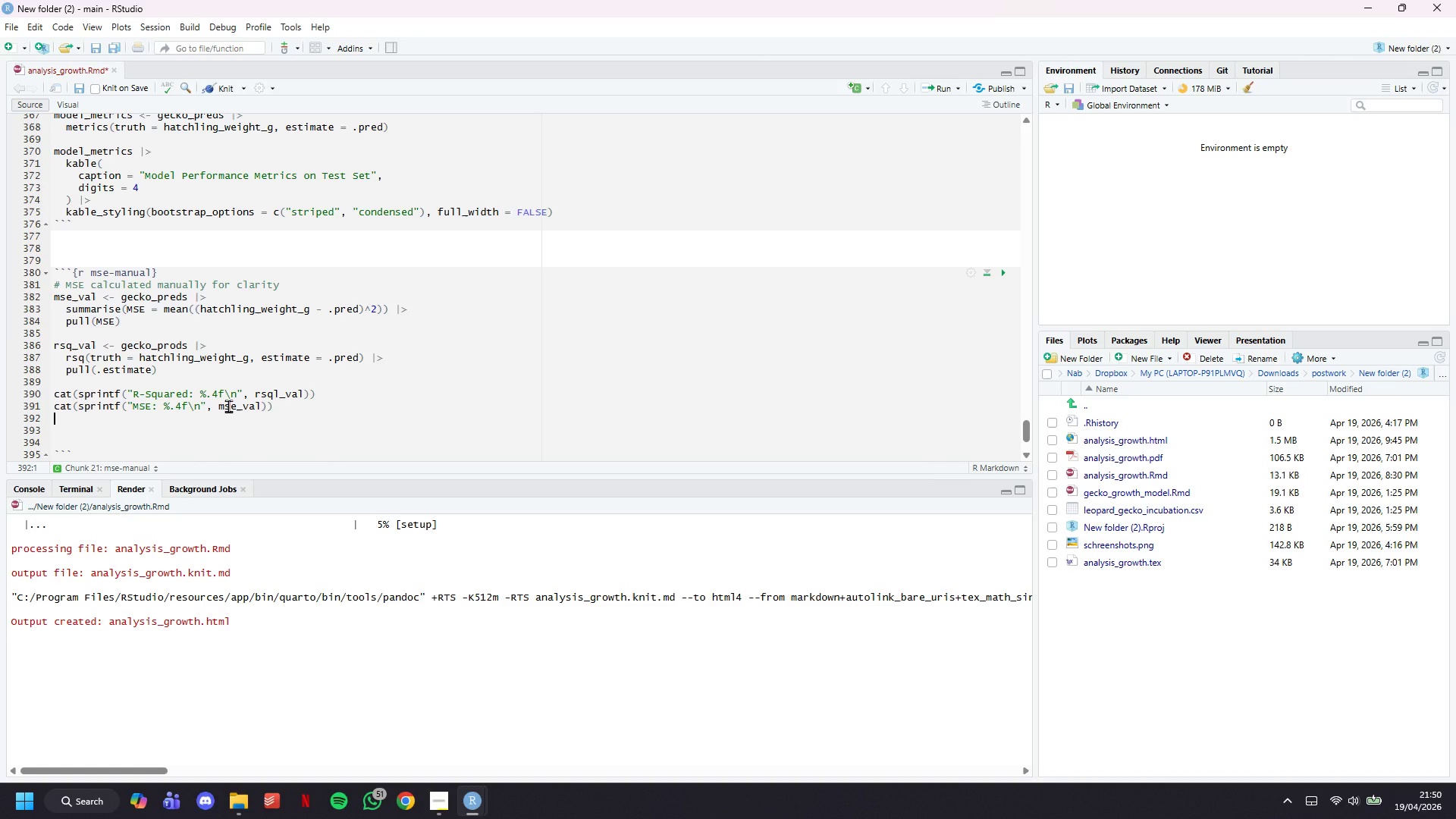 
type(cat(sprintf("RMSE: %.4f g\b)
key(Backspace)
type(n)
 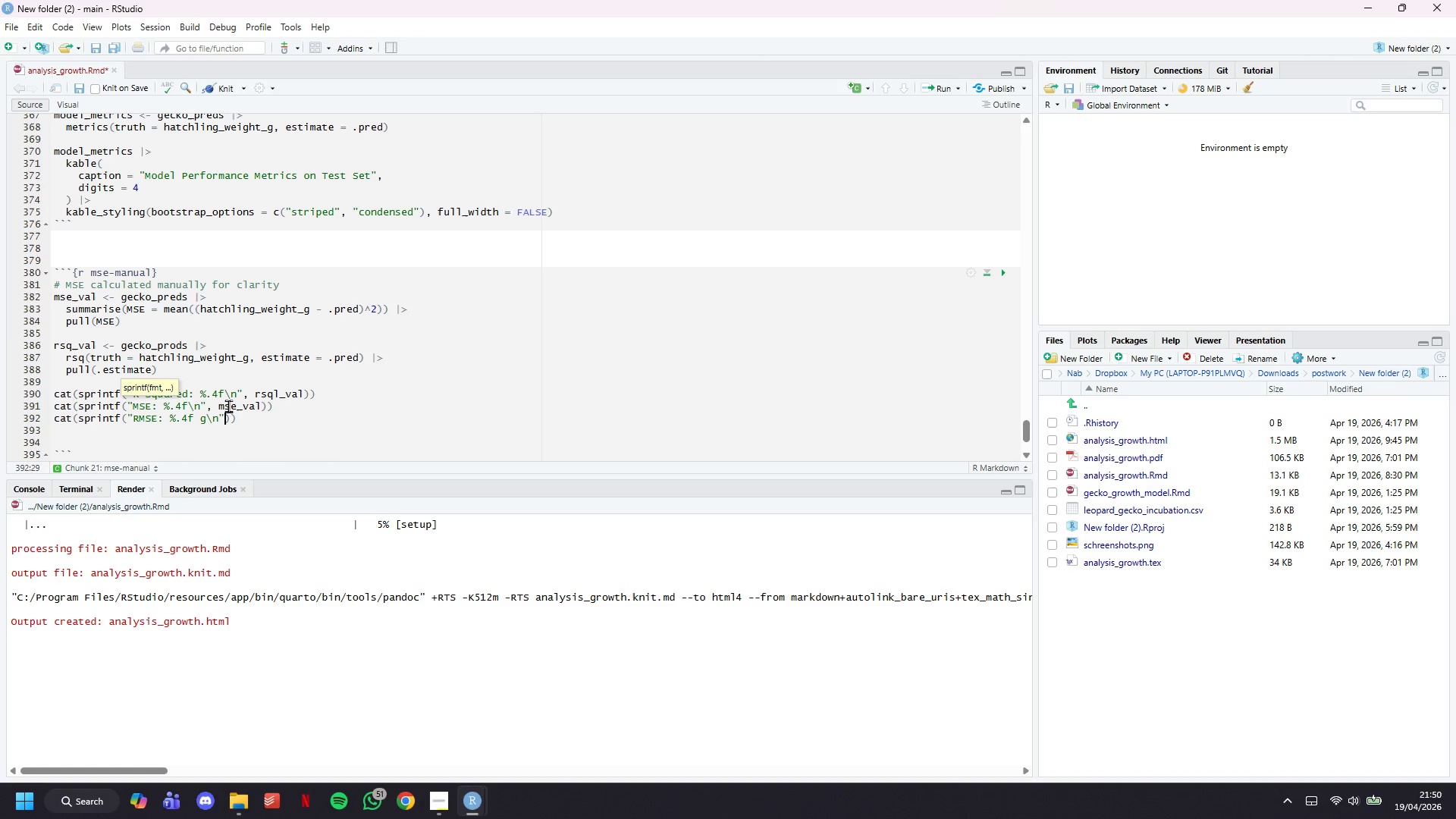 
 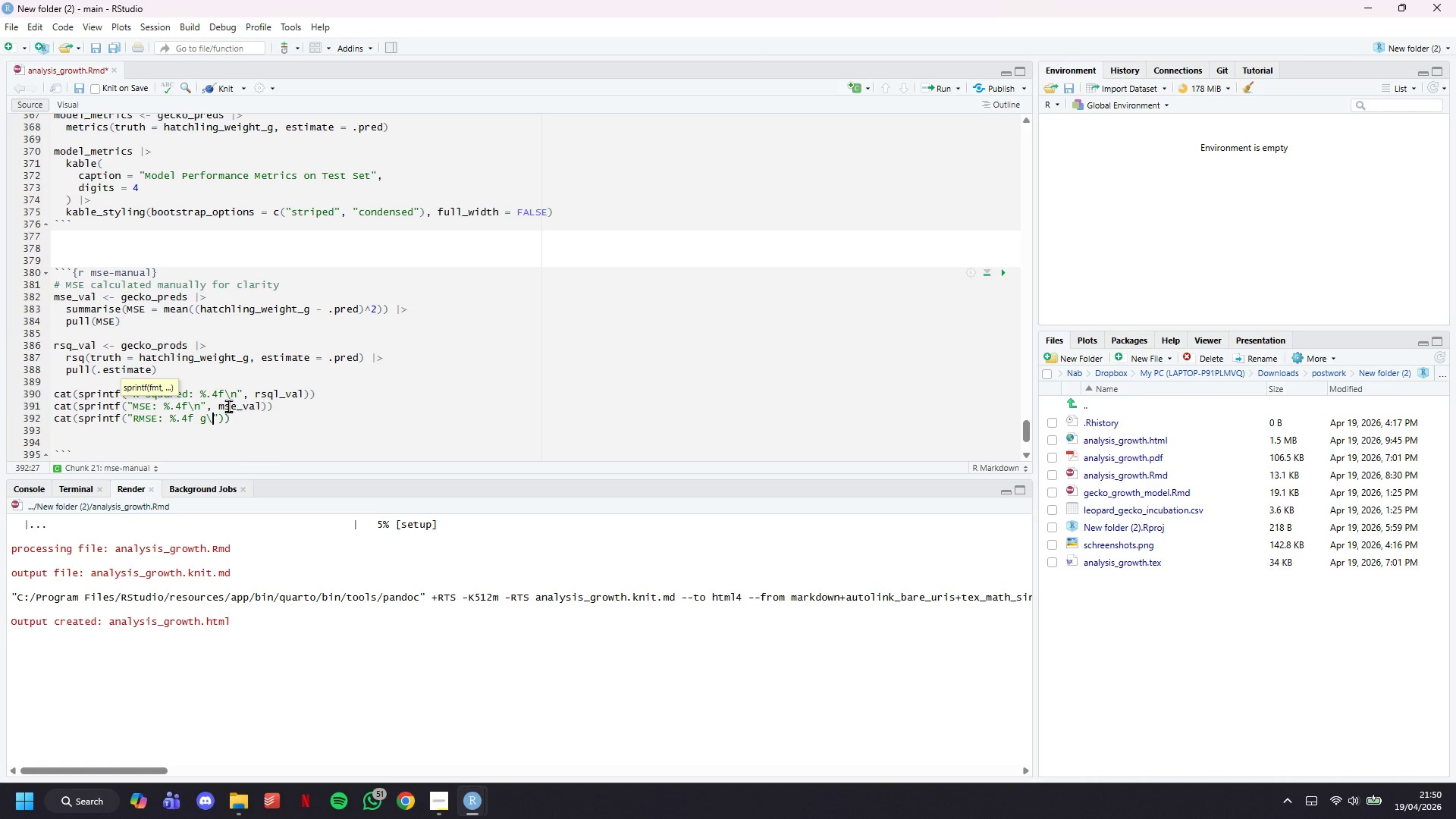 
key(ArrowRight)
 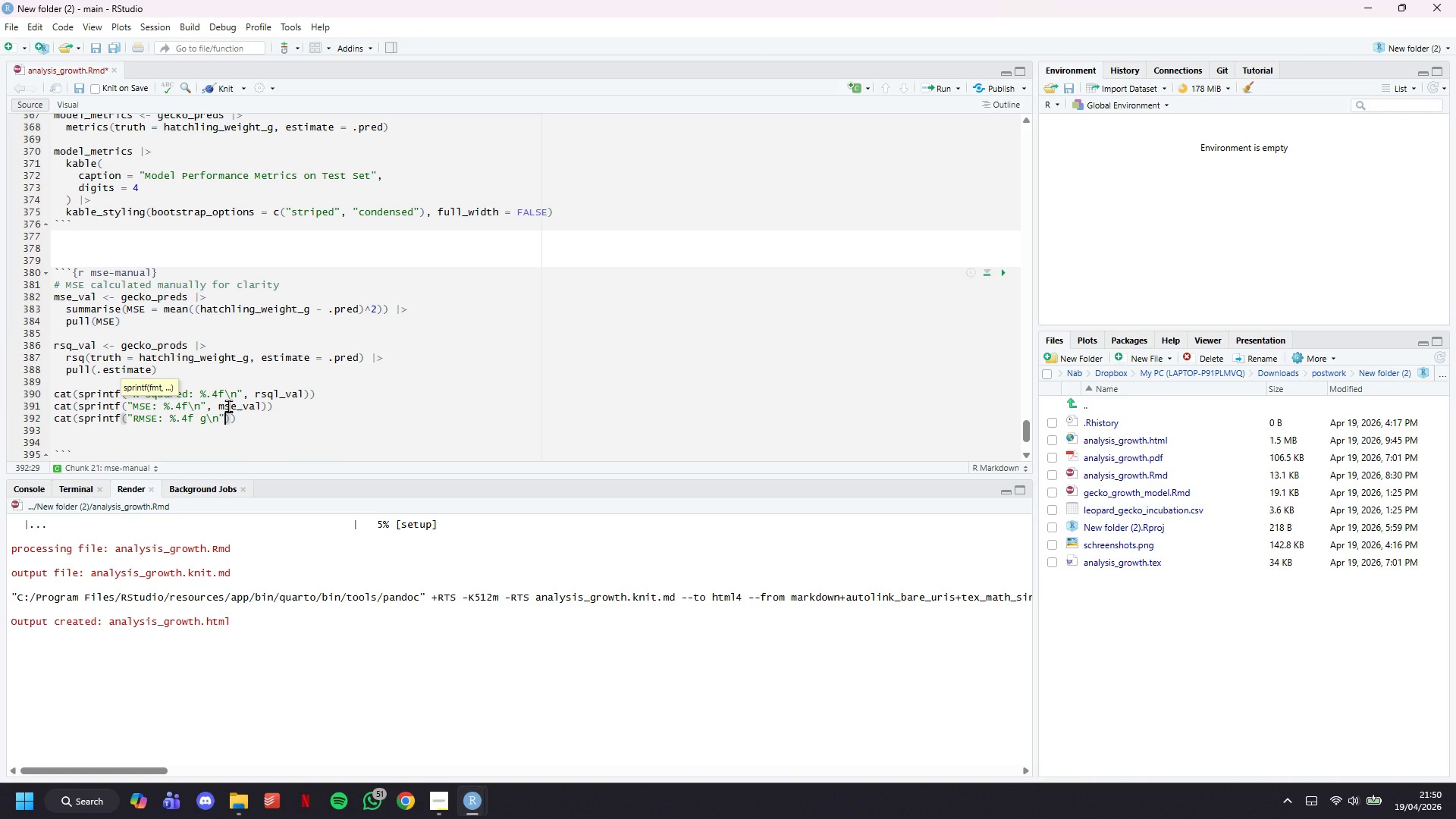 
type(, sqrt(mse_val)
 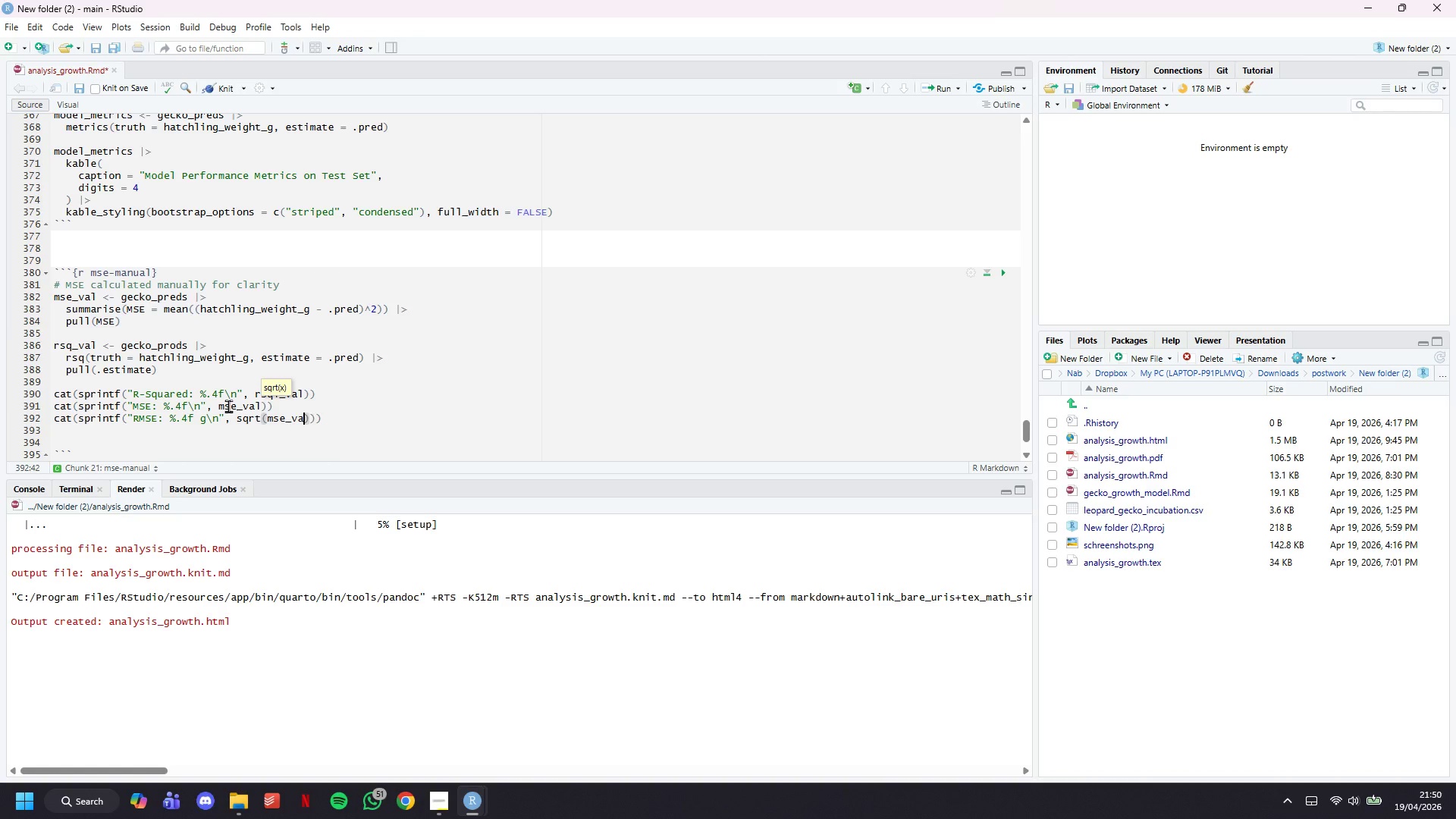 
 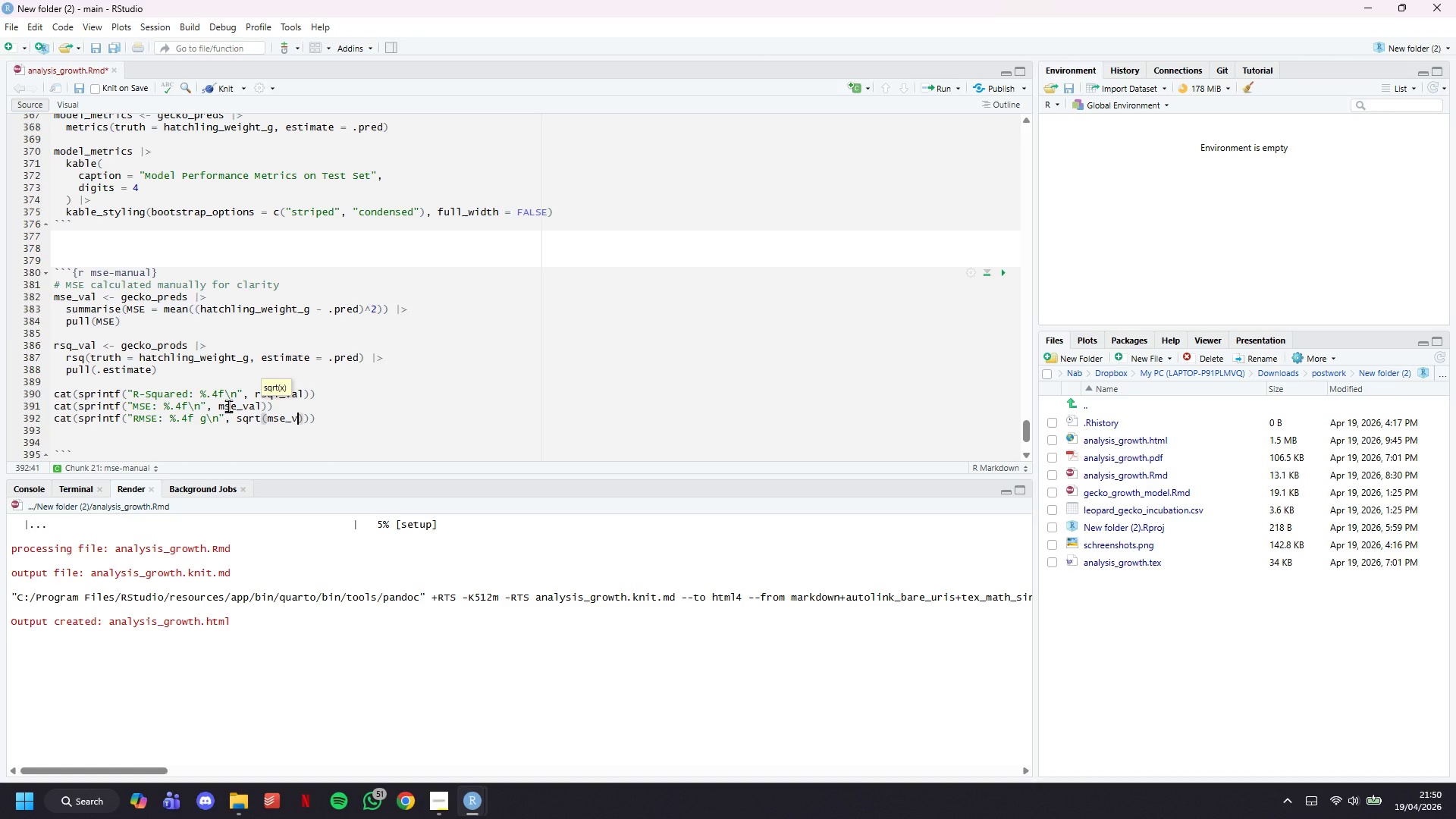 
key(ArrowRight)
 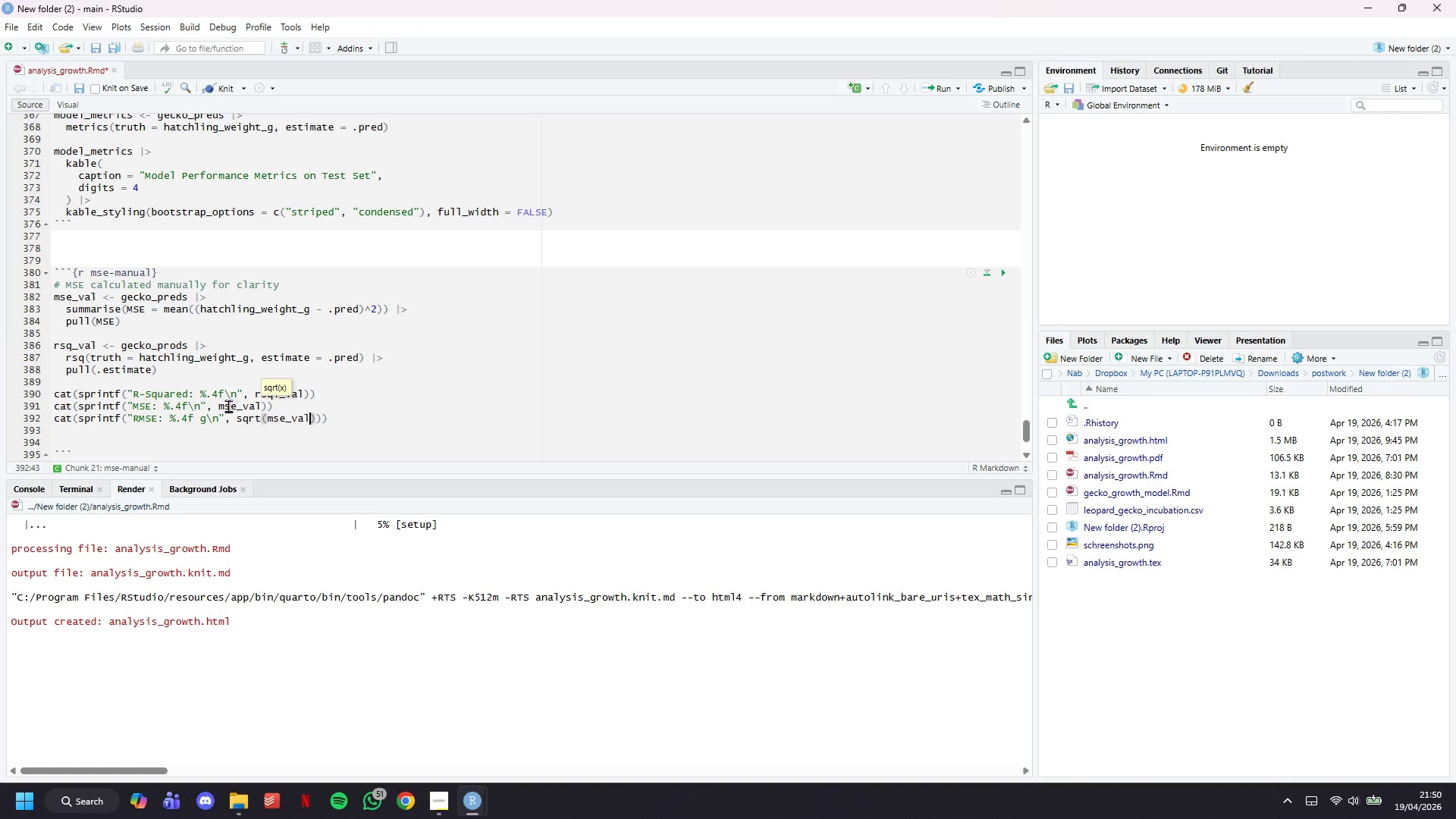 
key(ArrowRight)
 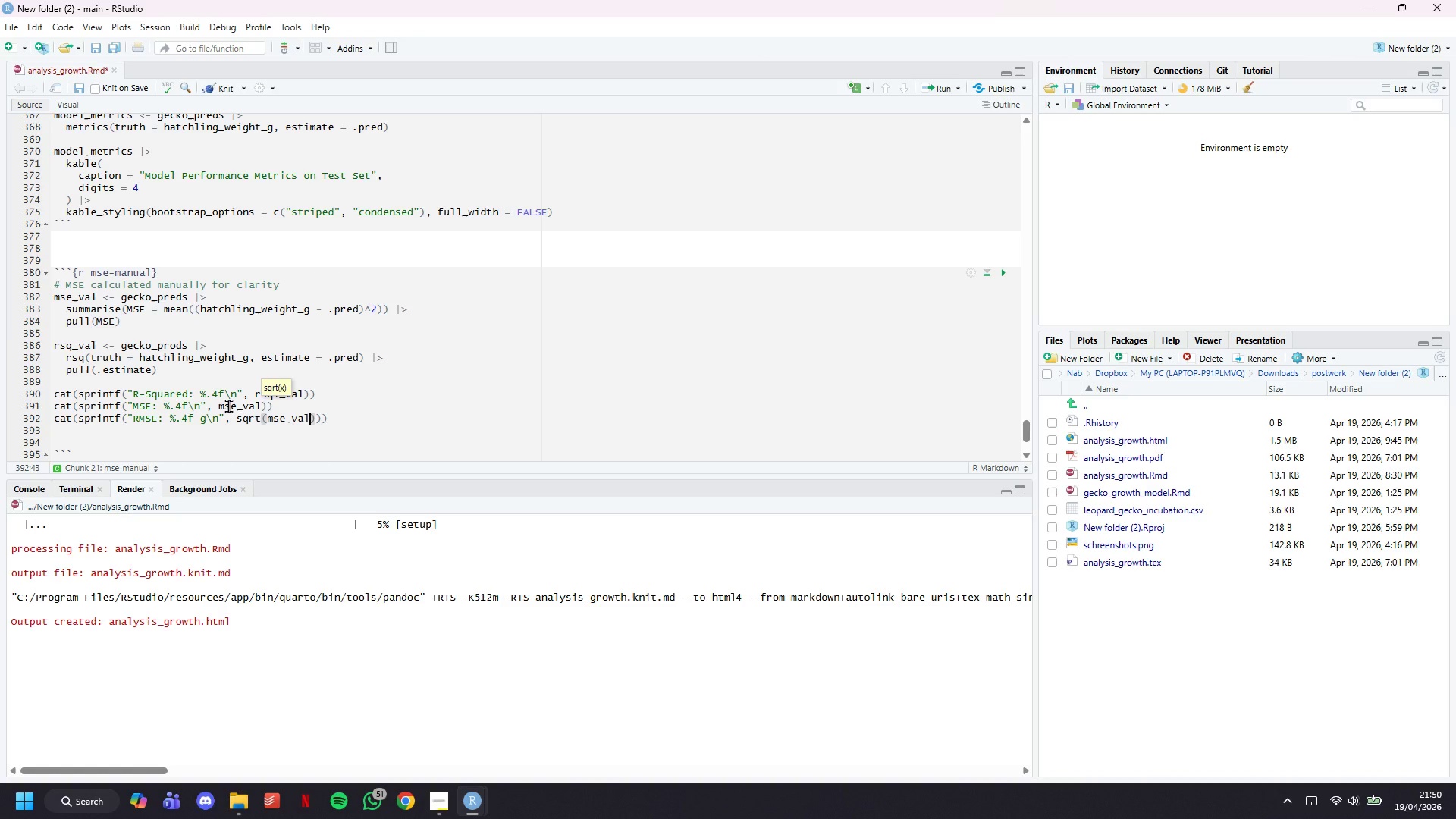 
key(ArrowRight)
 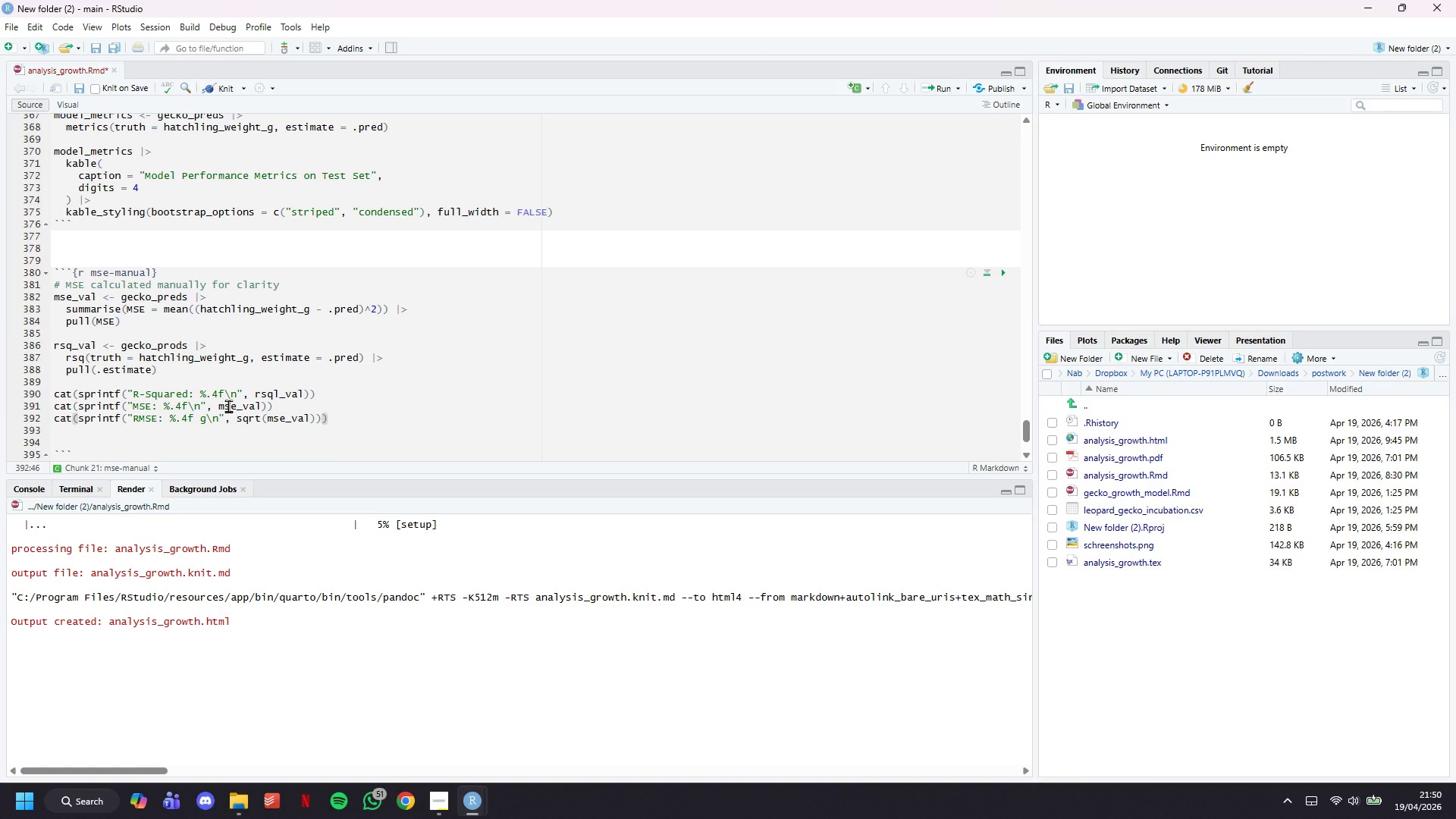 
key(Enter)
 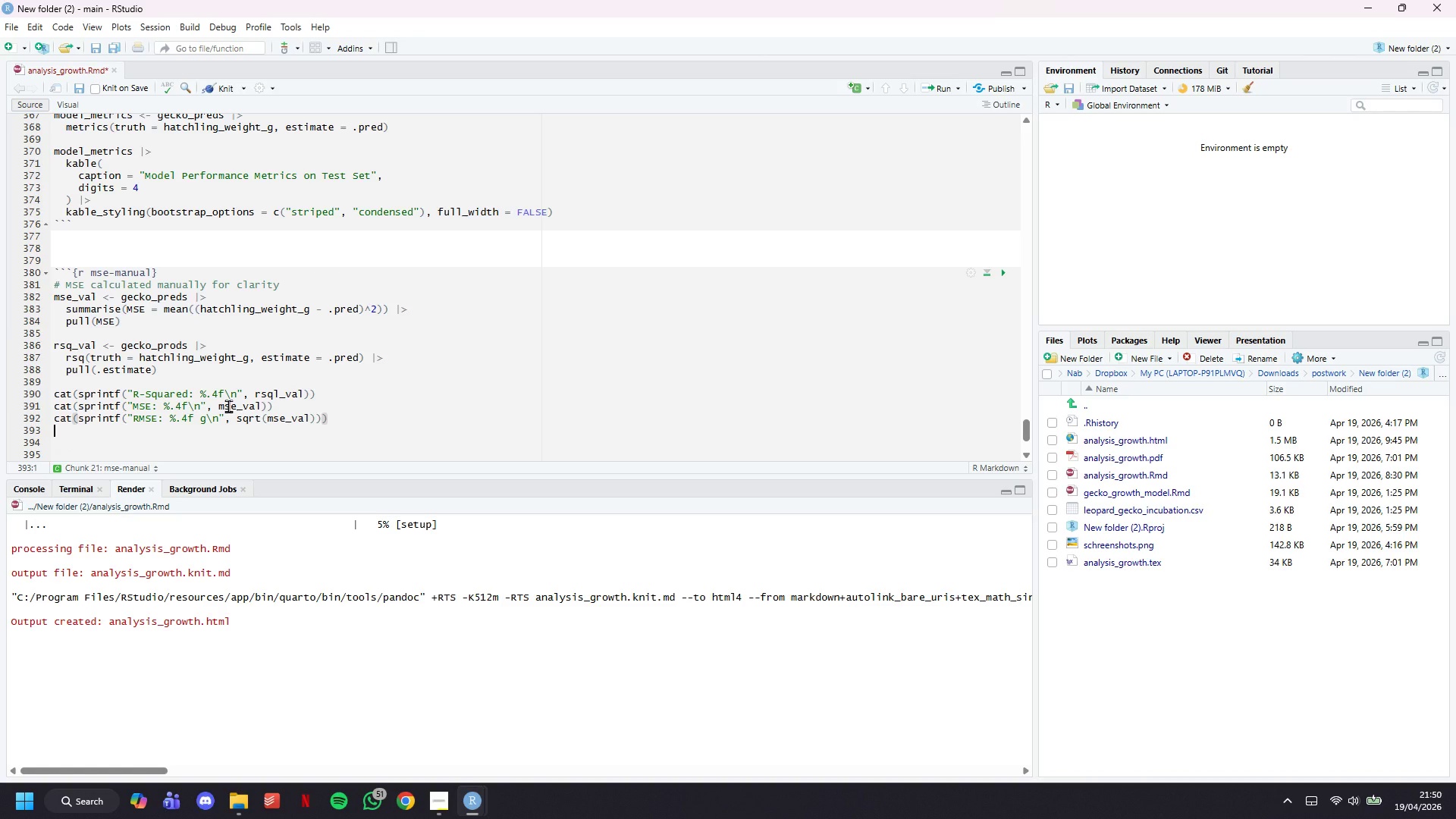 
key(ArrowDown)
 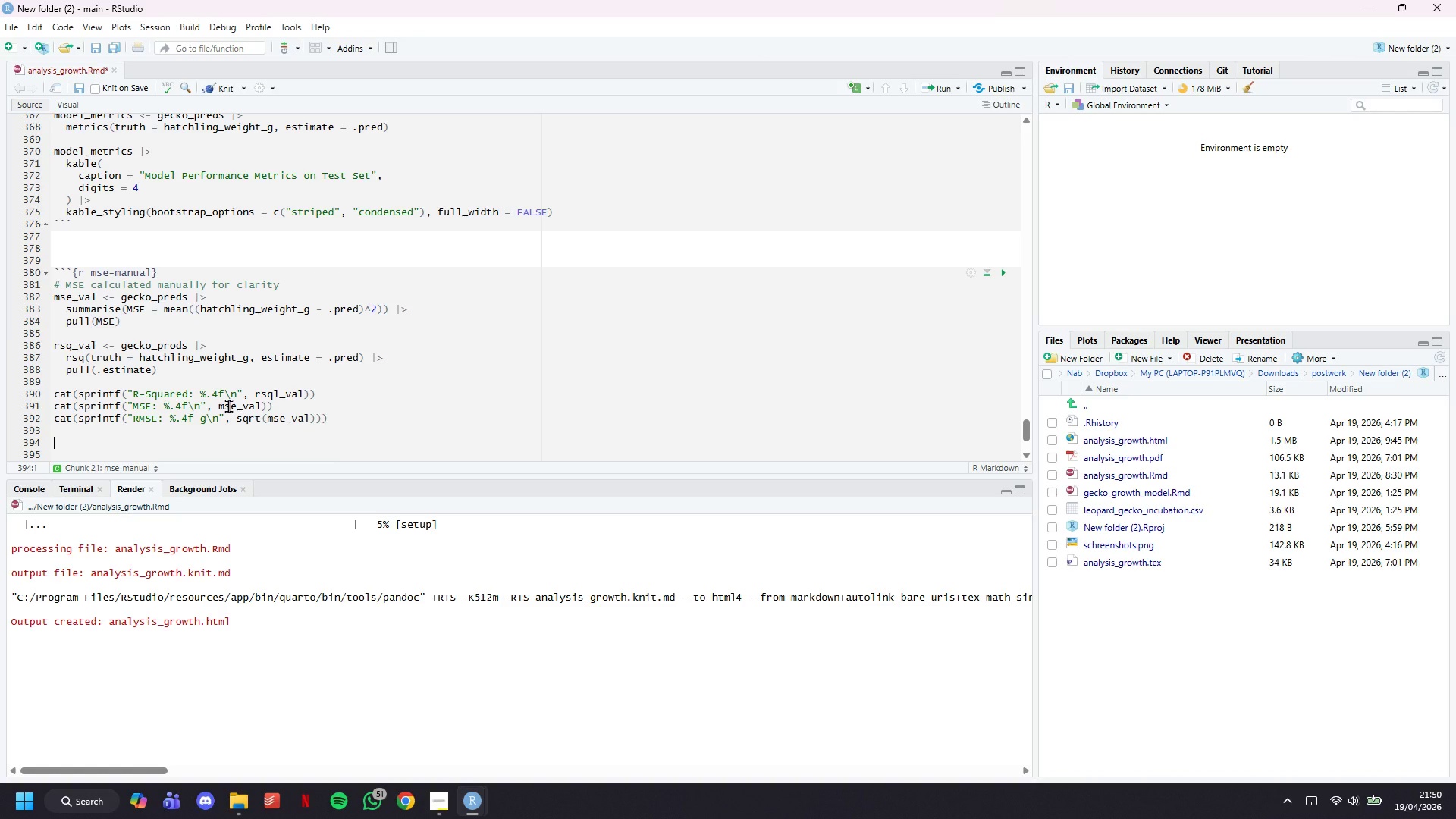 
key(ArrowUp)
 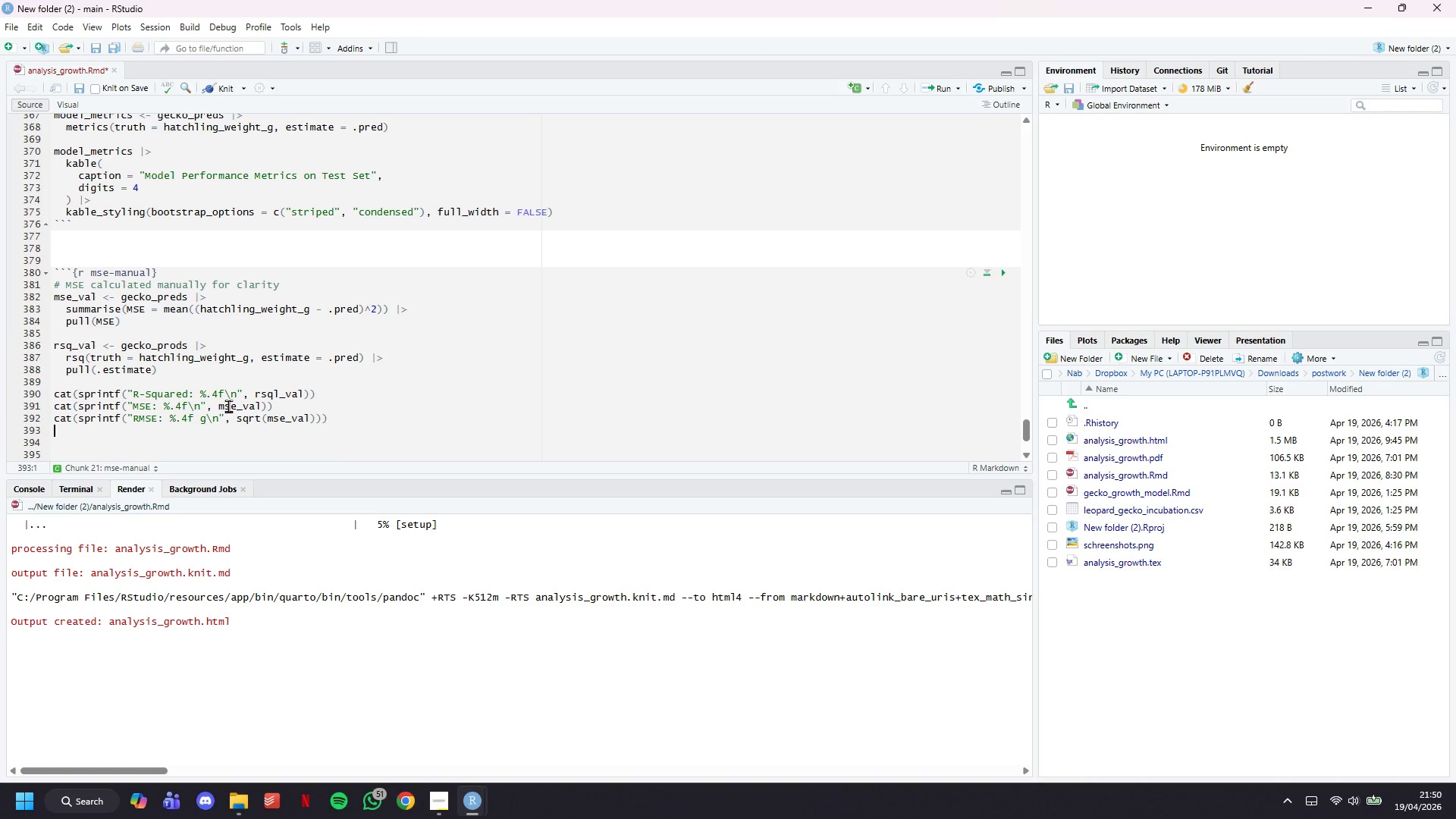 
key(ArrowDown)
 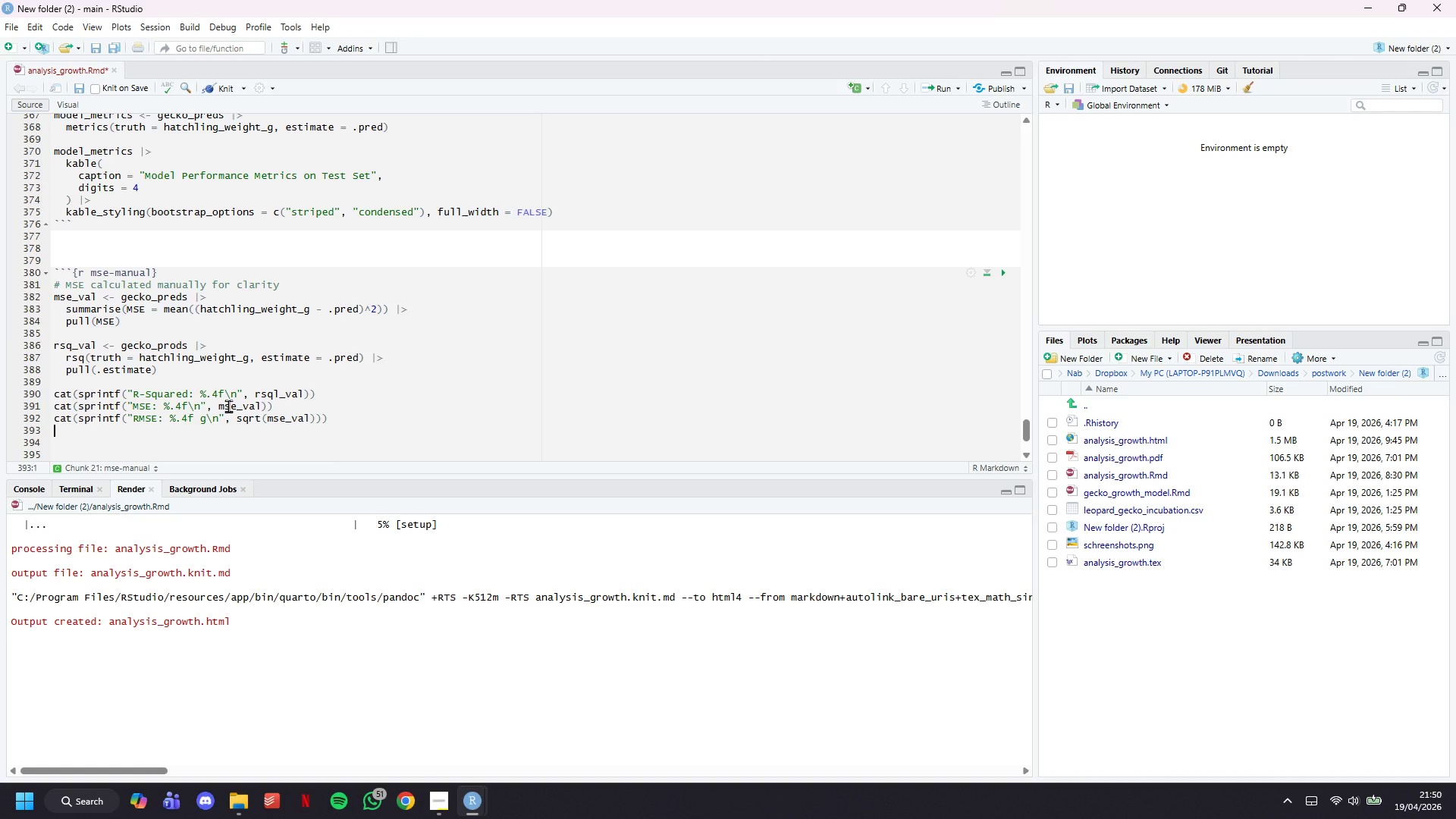 
key(ArrowDown)
 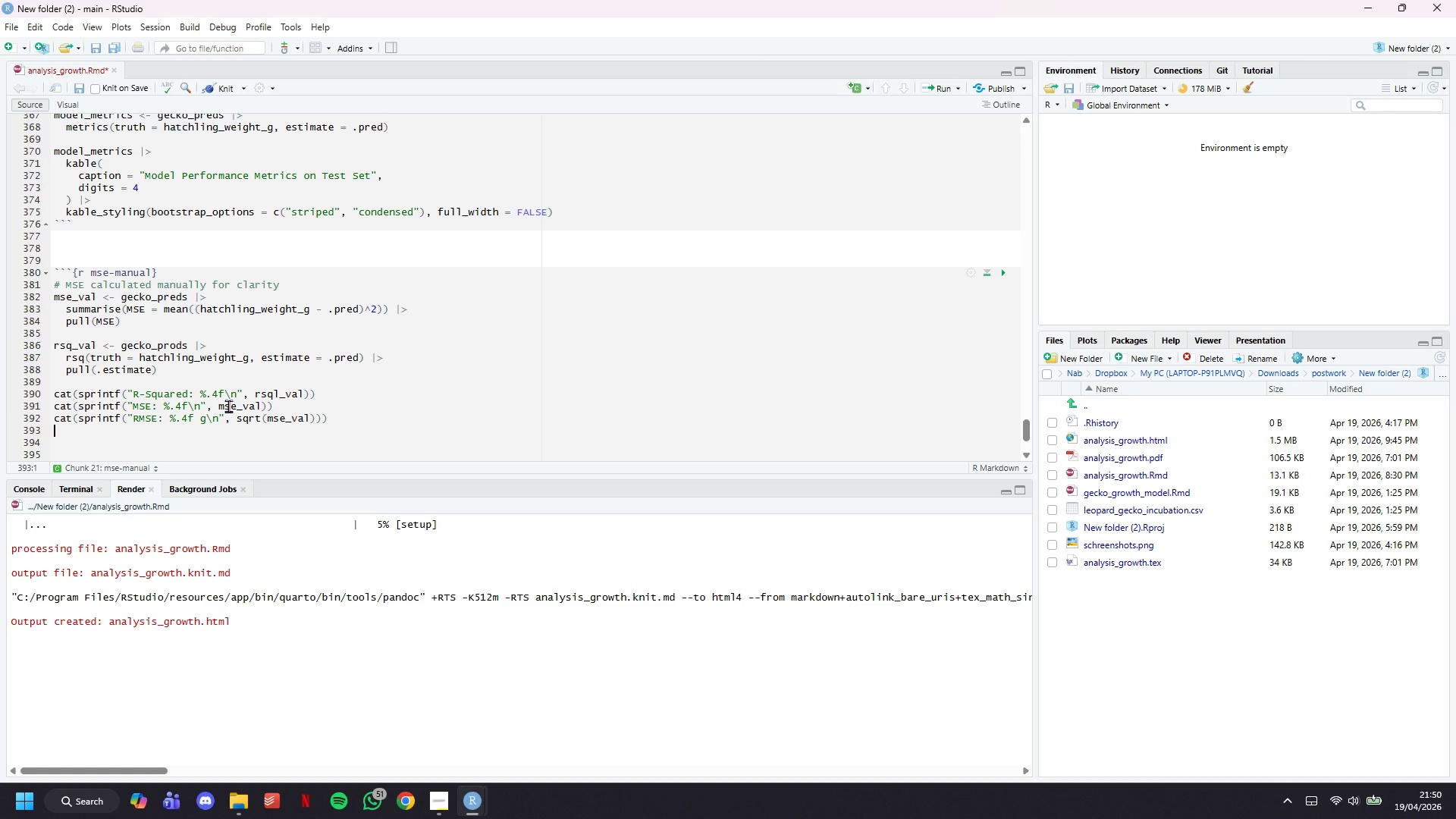 
key(ArrowDown)
 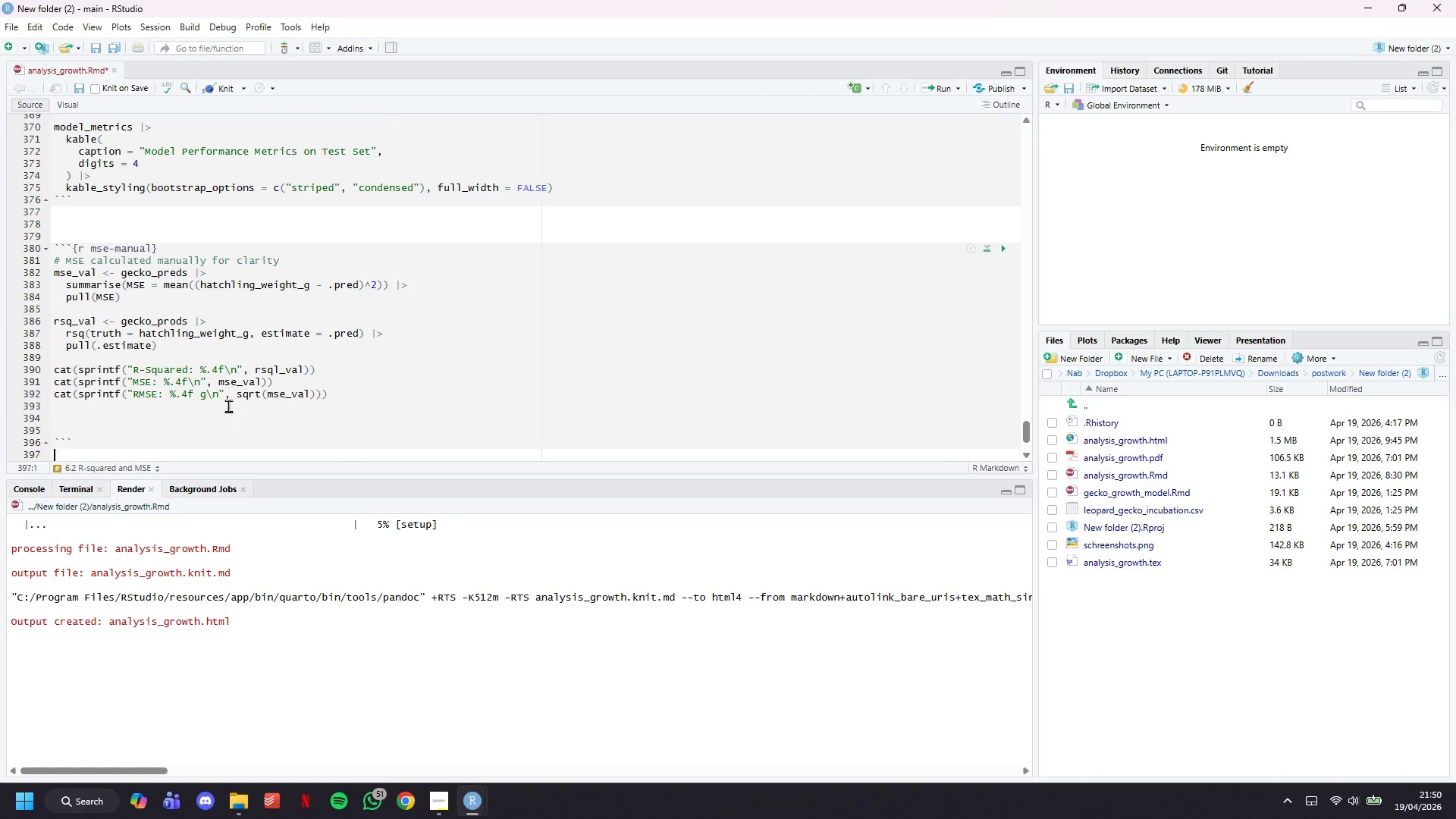 
key(ArrowDown)
 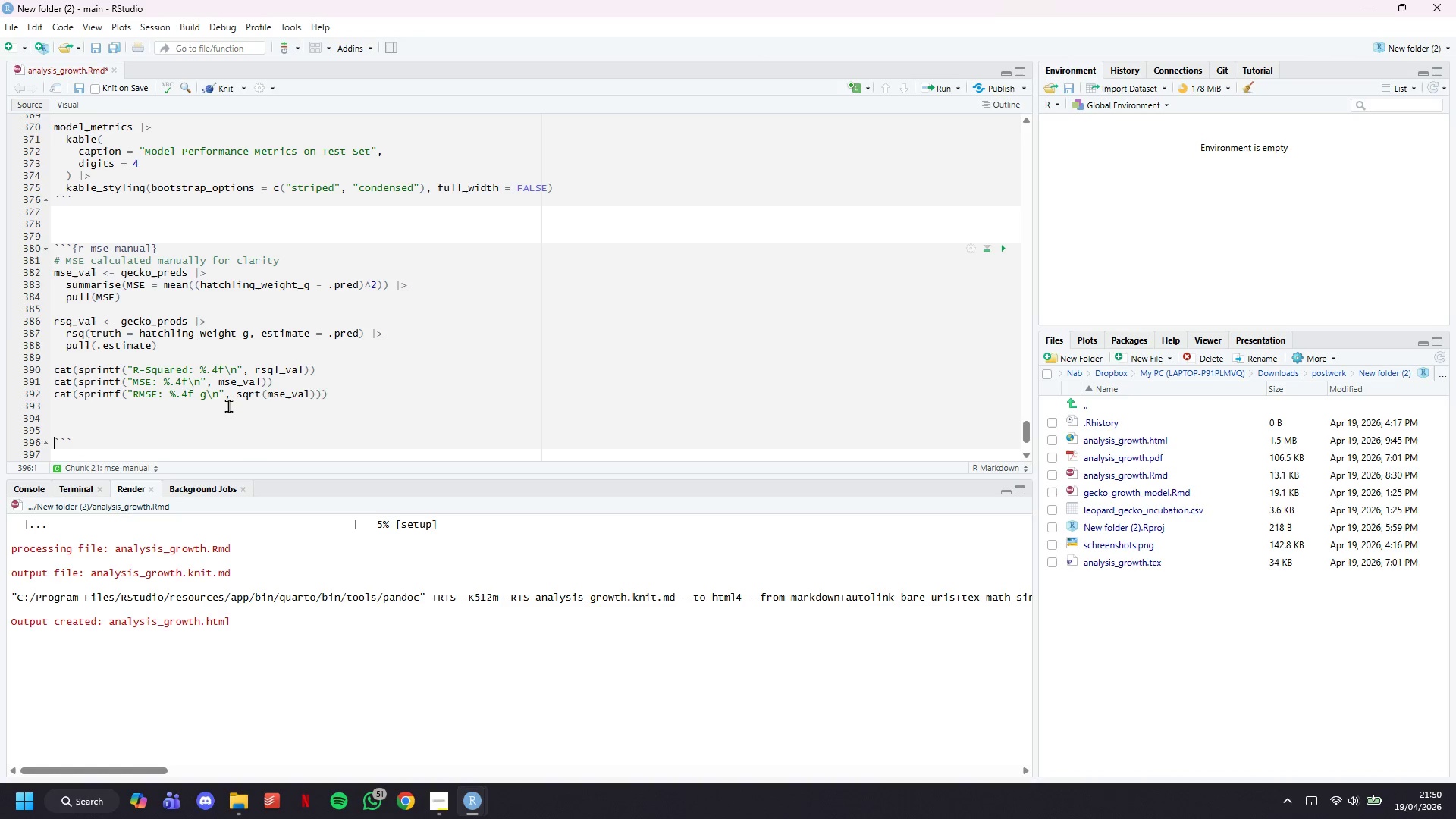 
key(ArrowUp)
 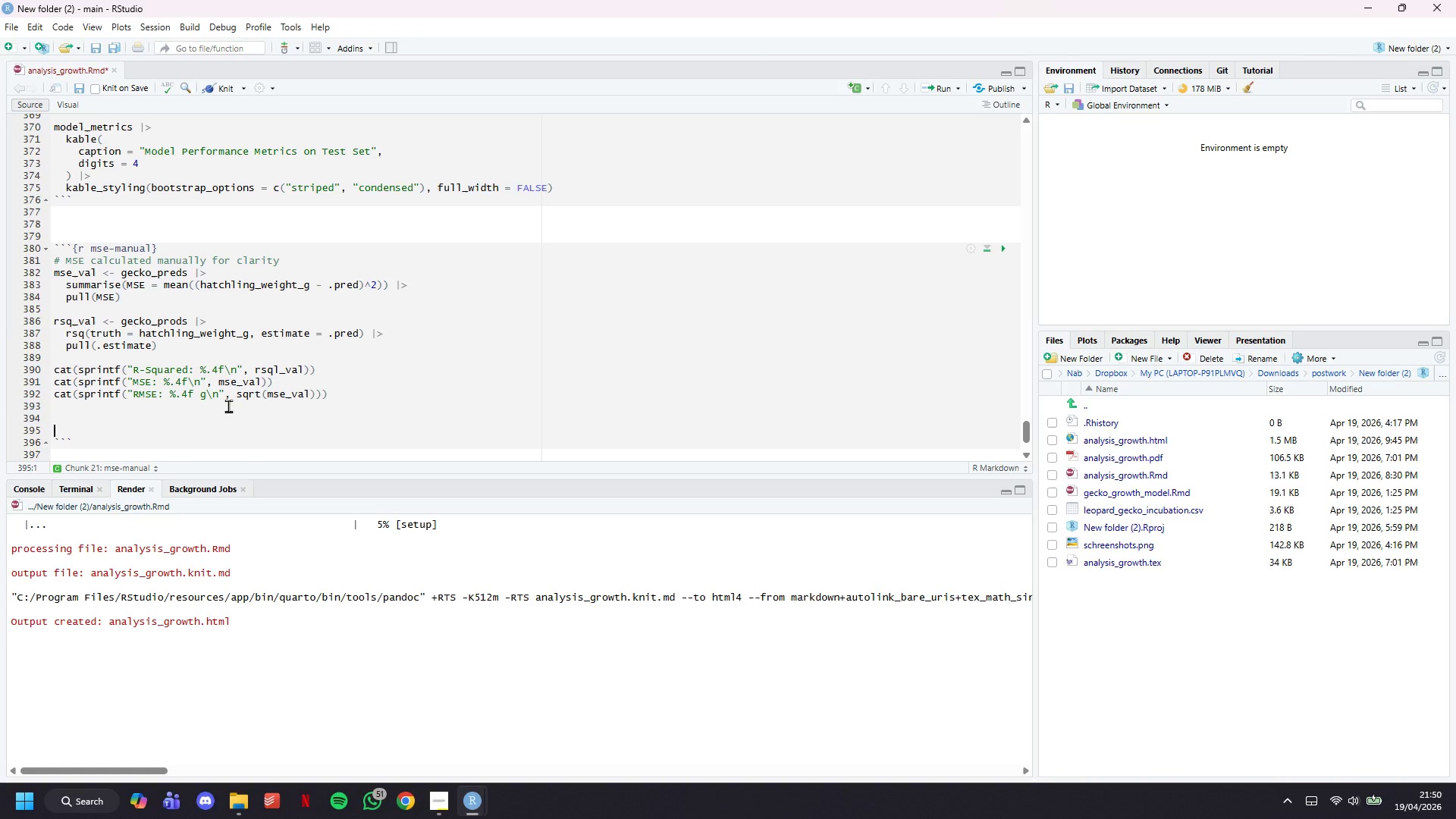 
key(ArrowUp)
 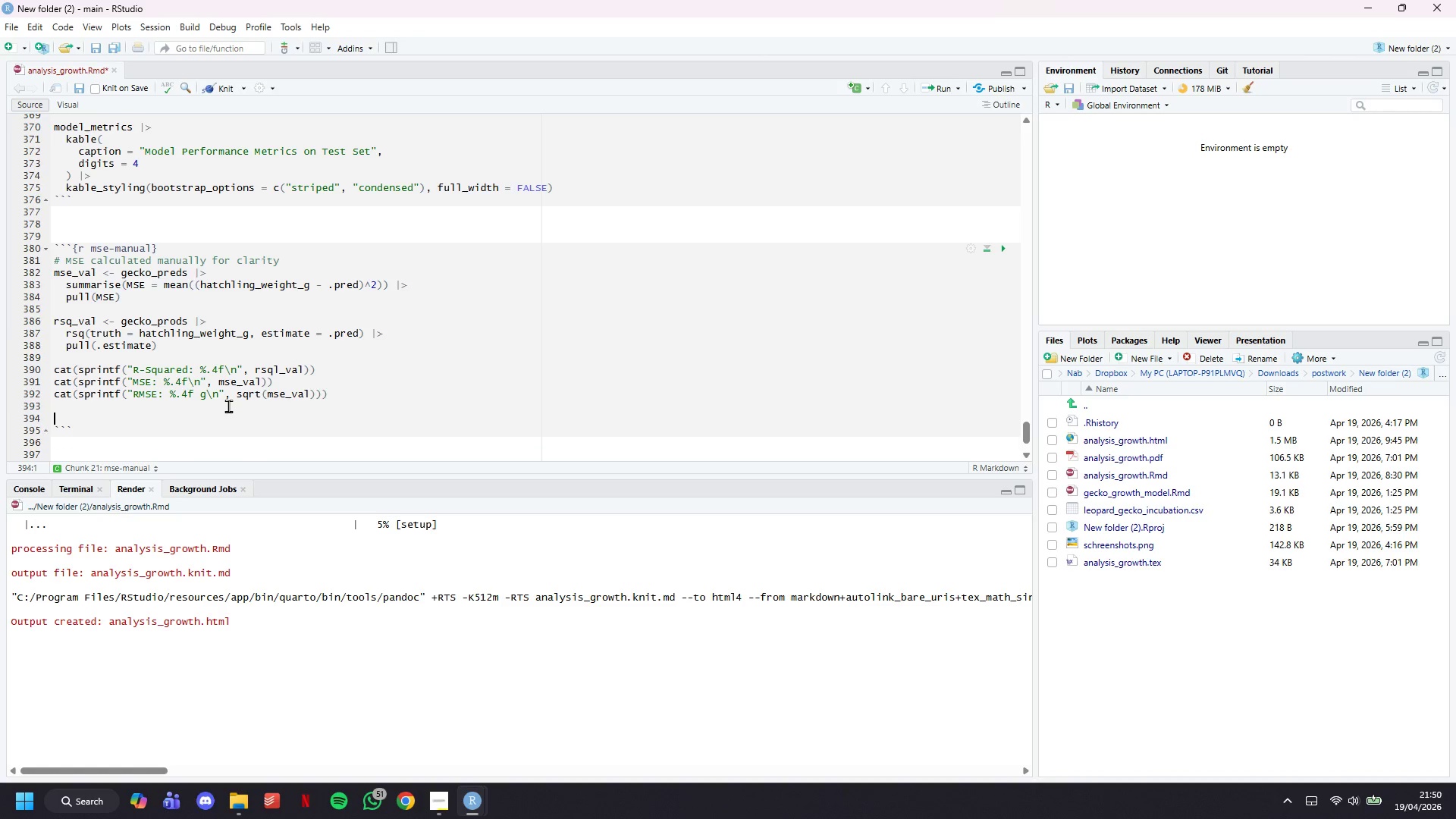 
key(Backspace)
 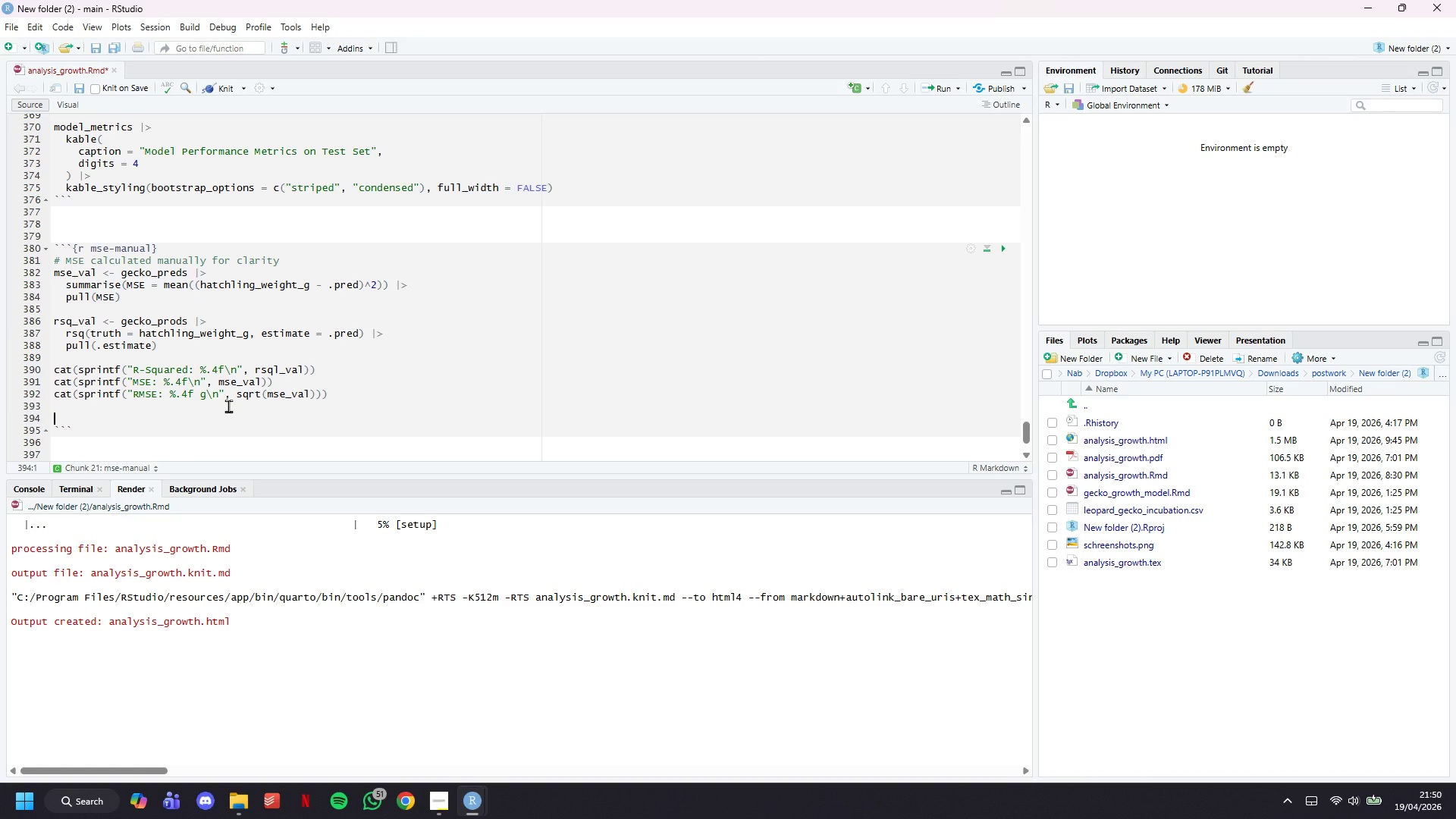 
key(Backspace)
 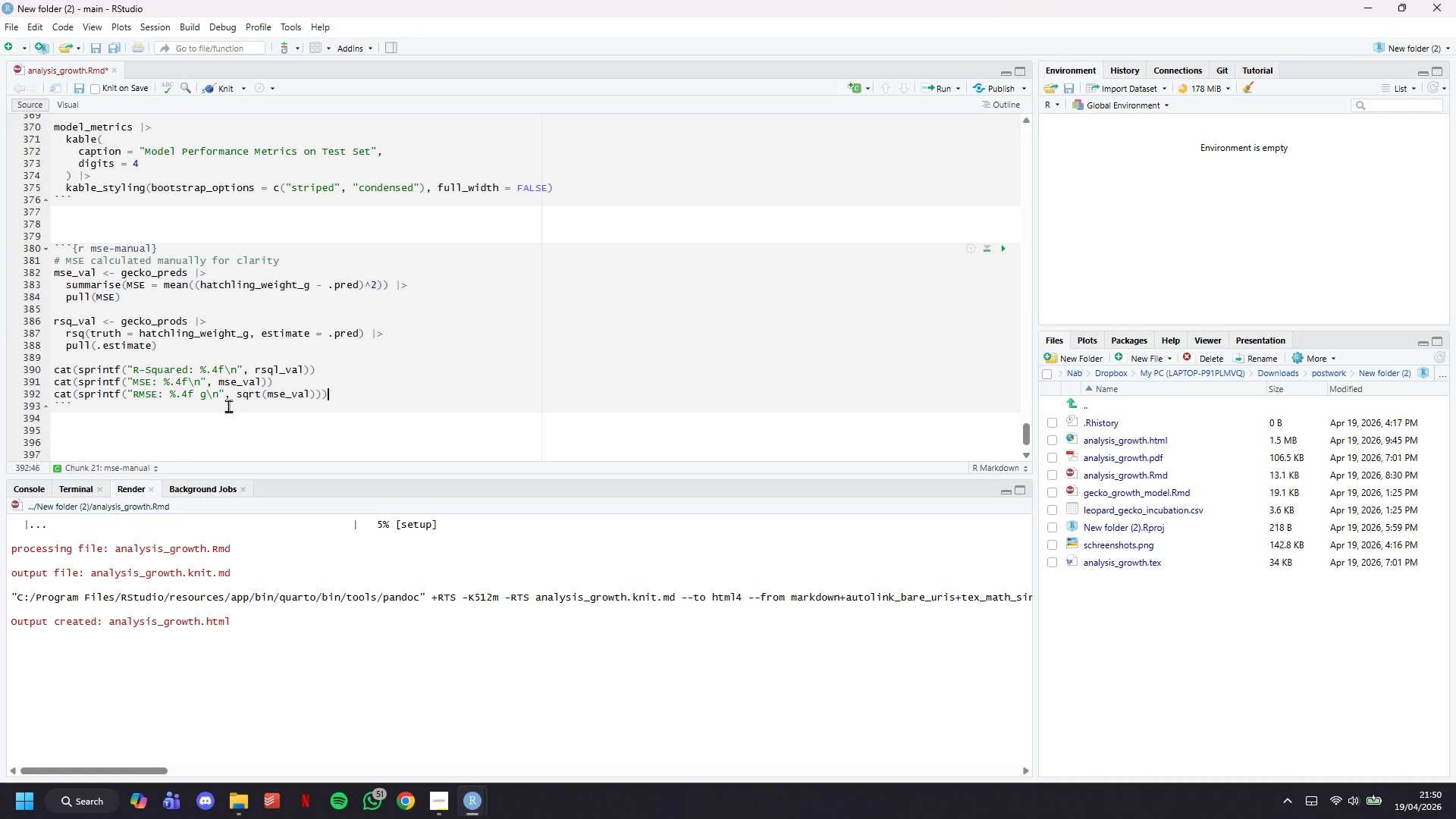 
key(Backspace)
 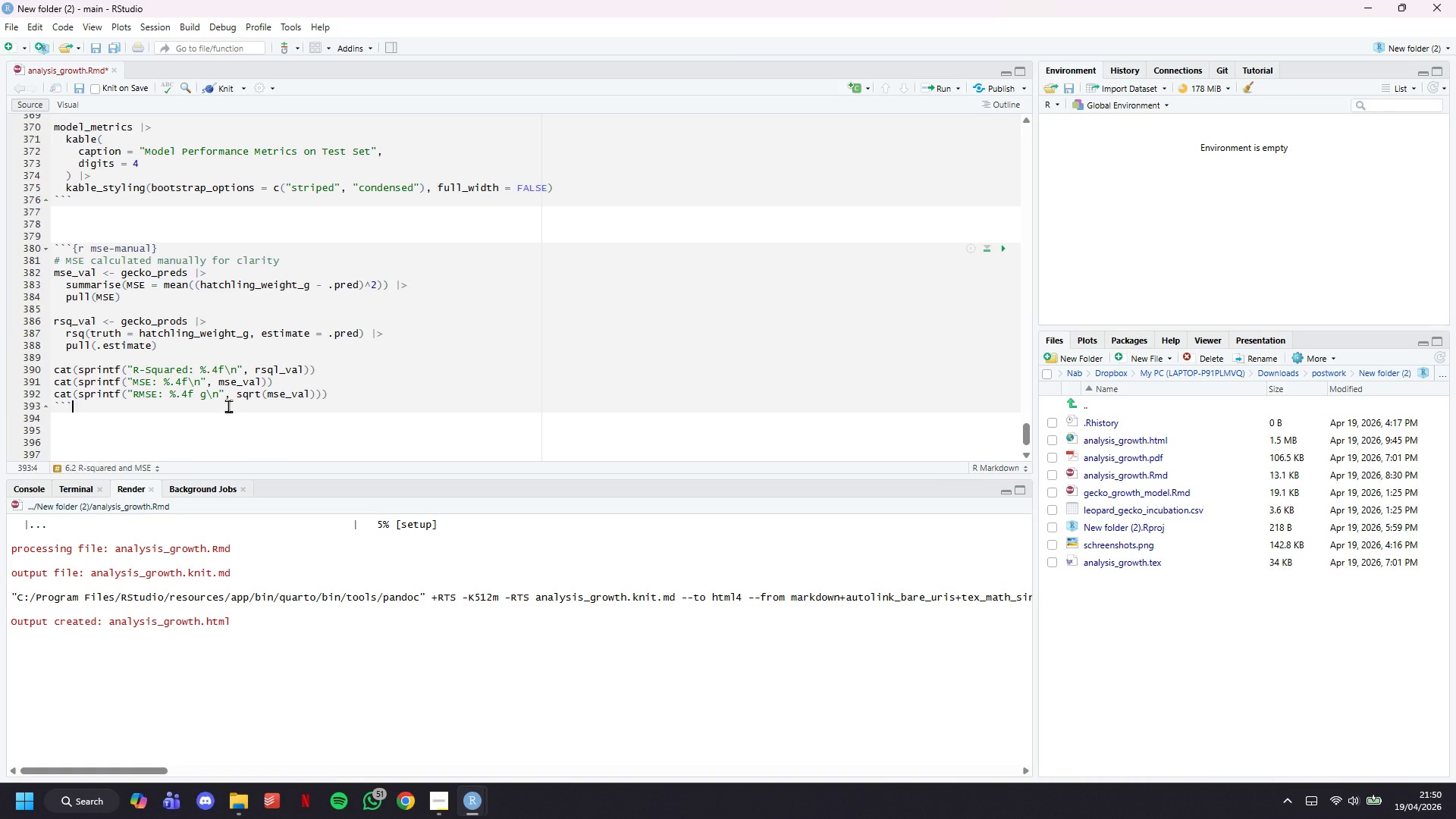 
key(ArrowDown)
 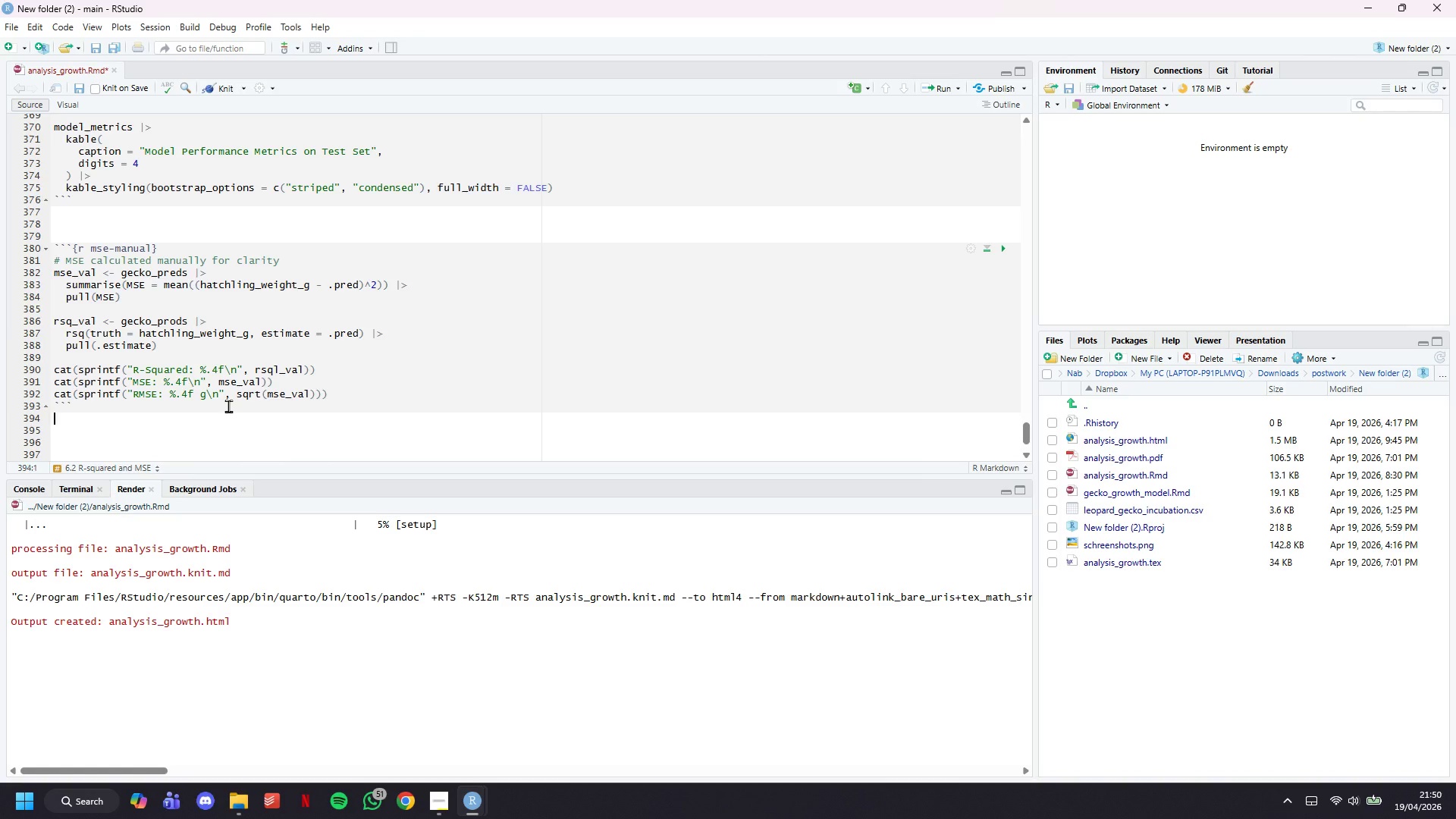 
key(Enter)
 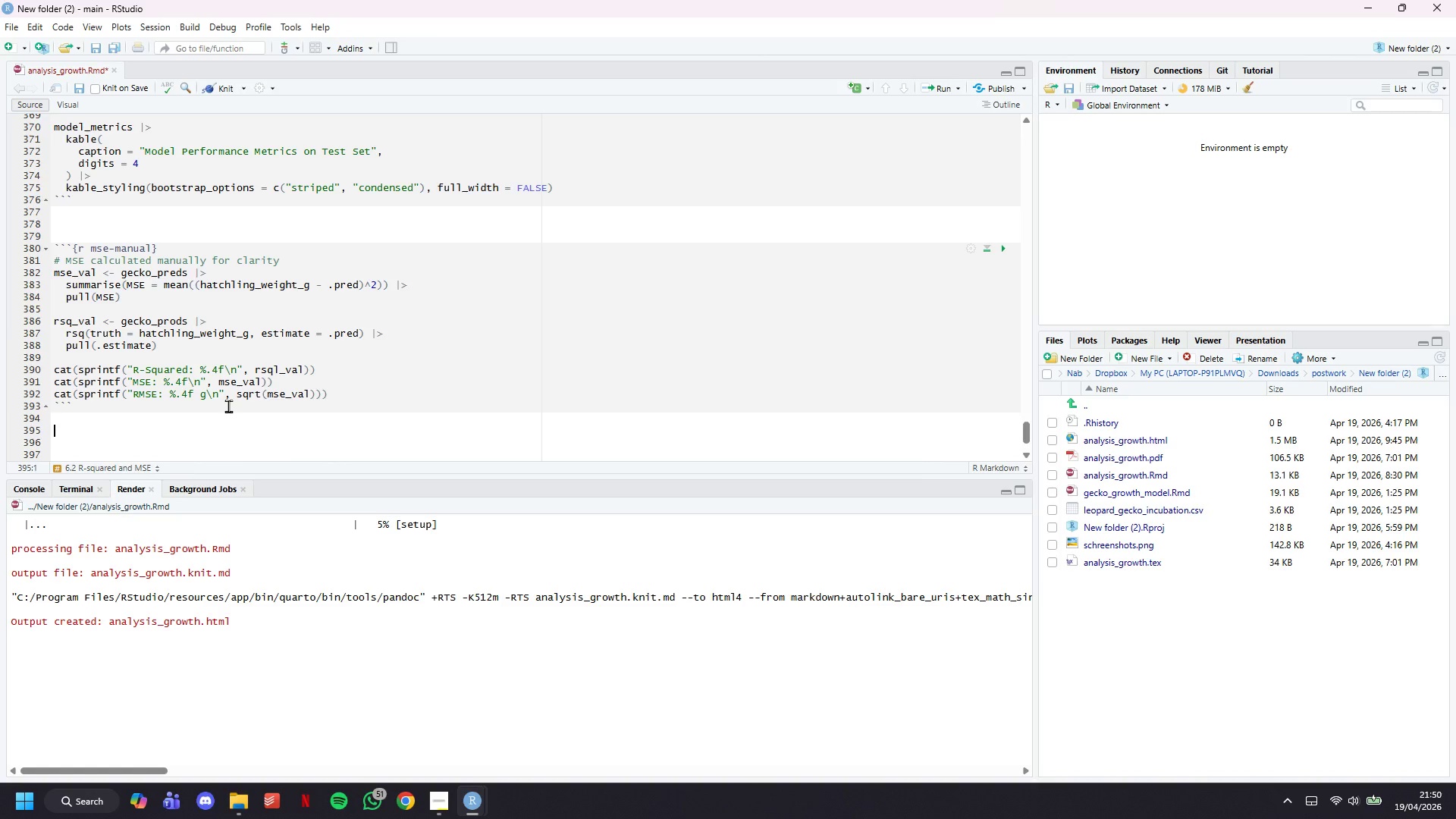 
key(Enter)
 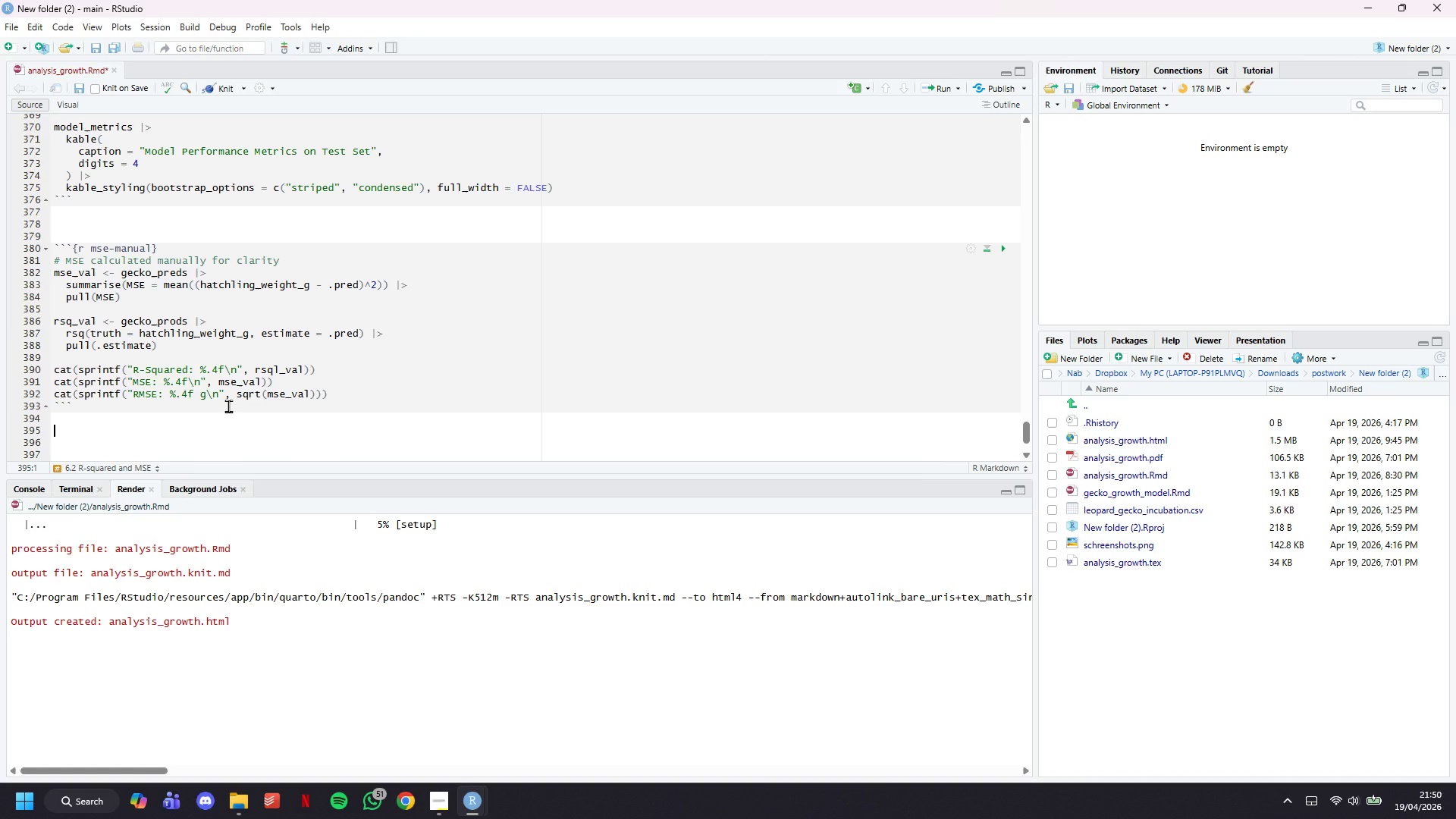 
key(Control+S)
 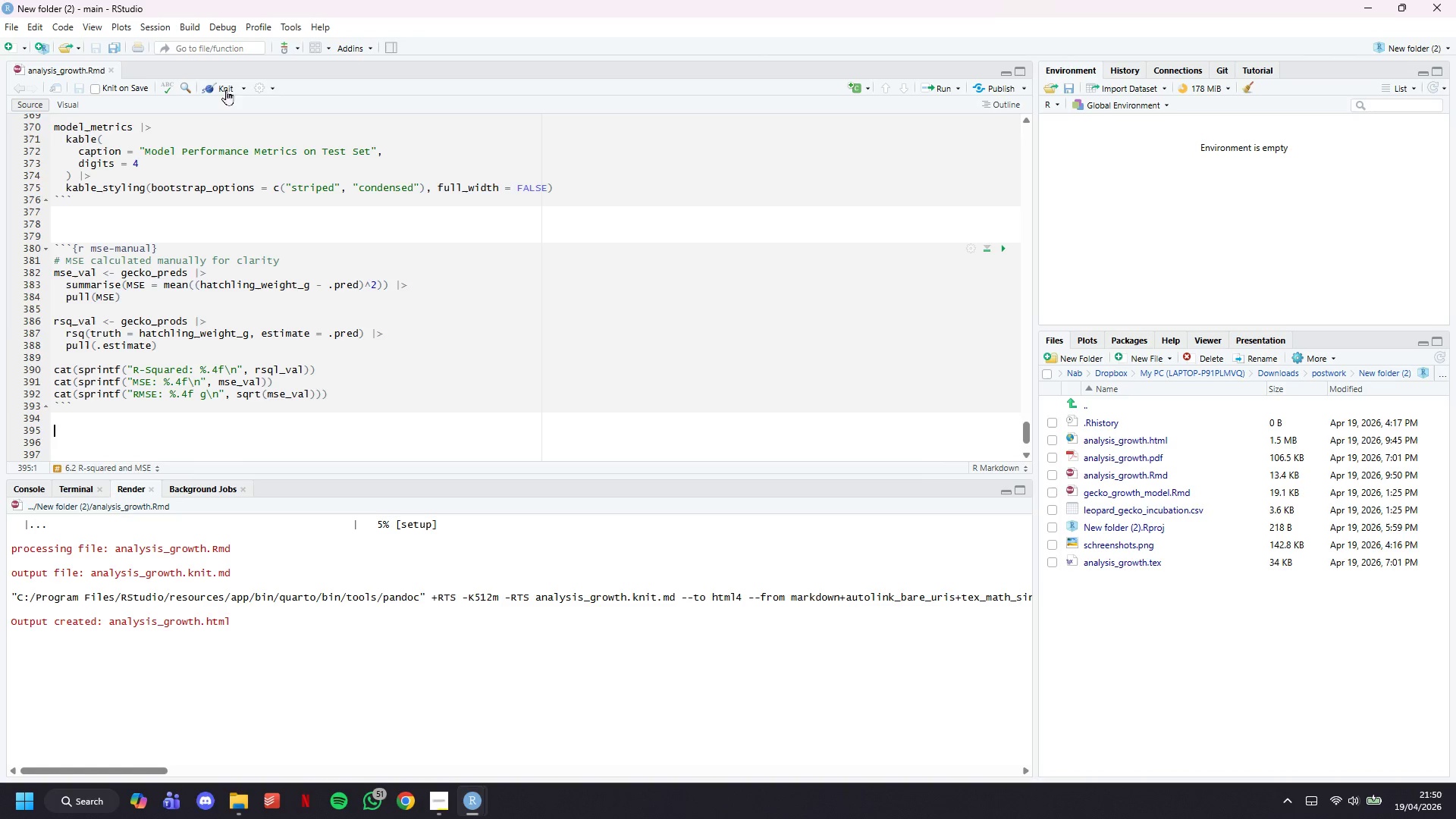 
left_click([231, 83])
 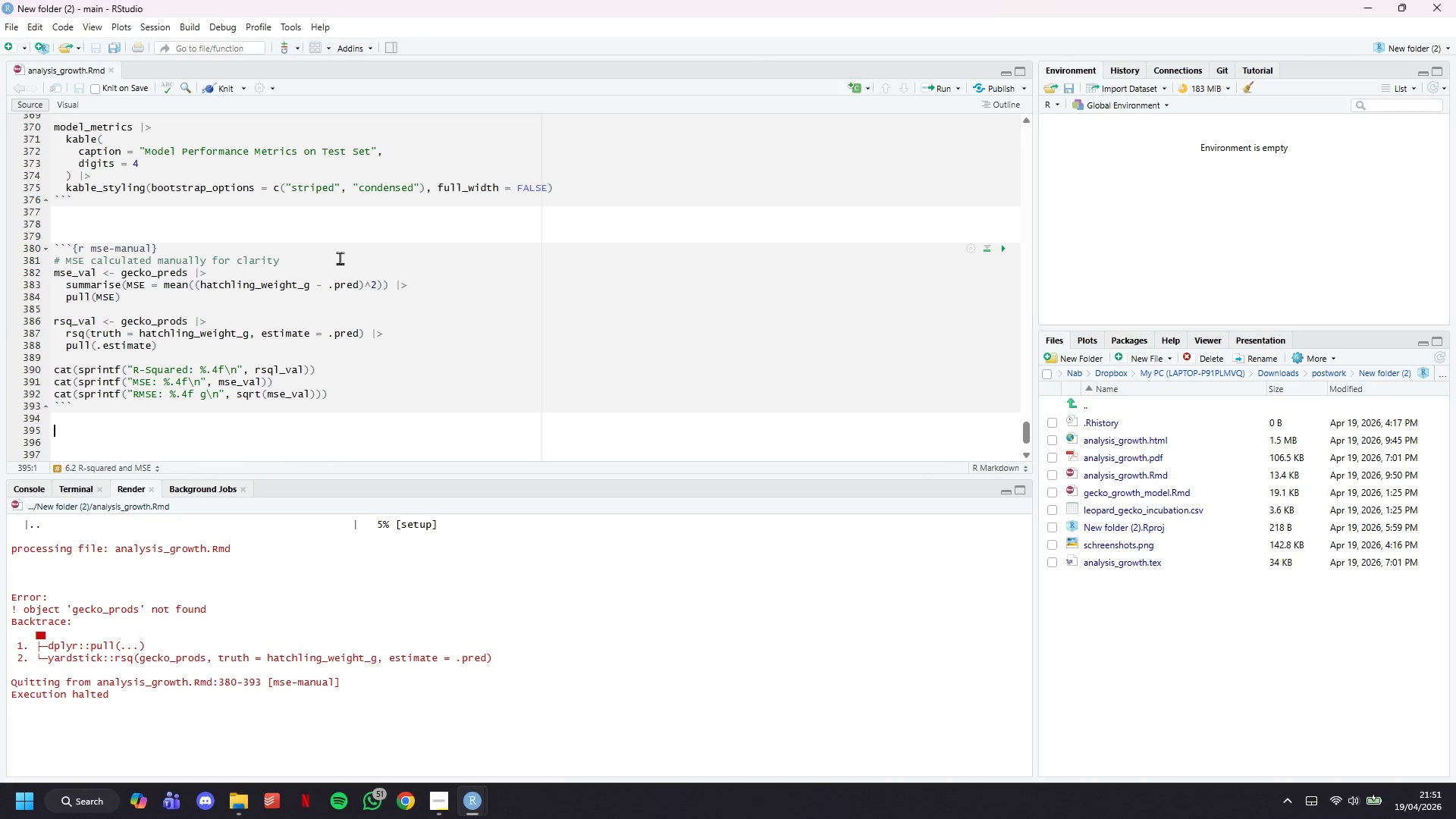 
wait(34.59)
 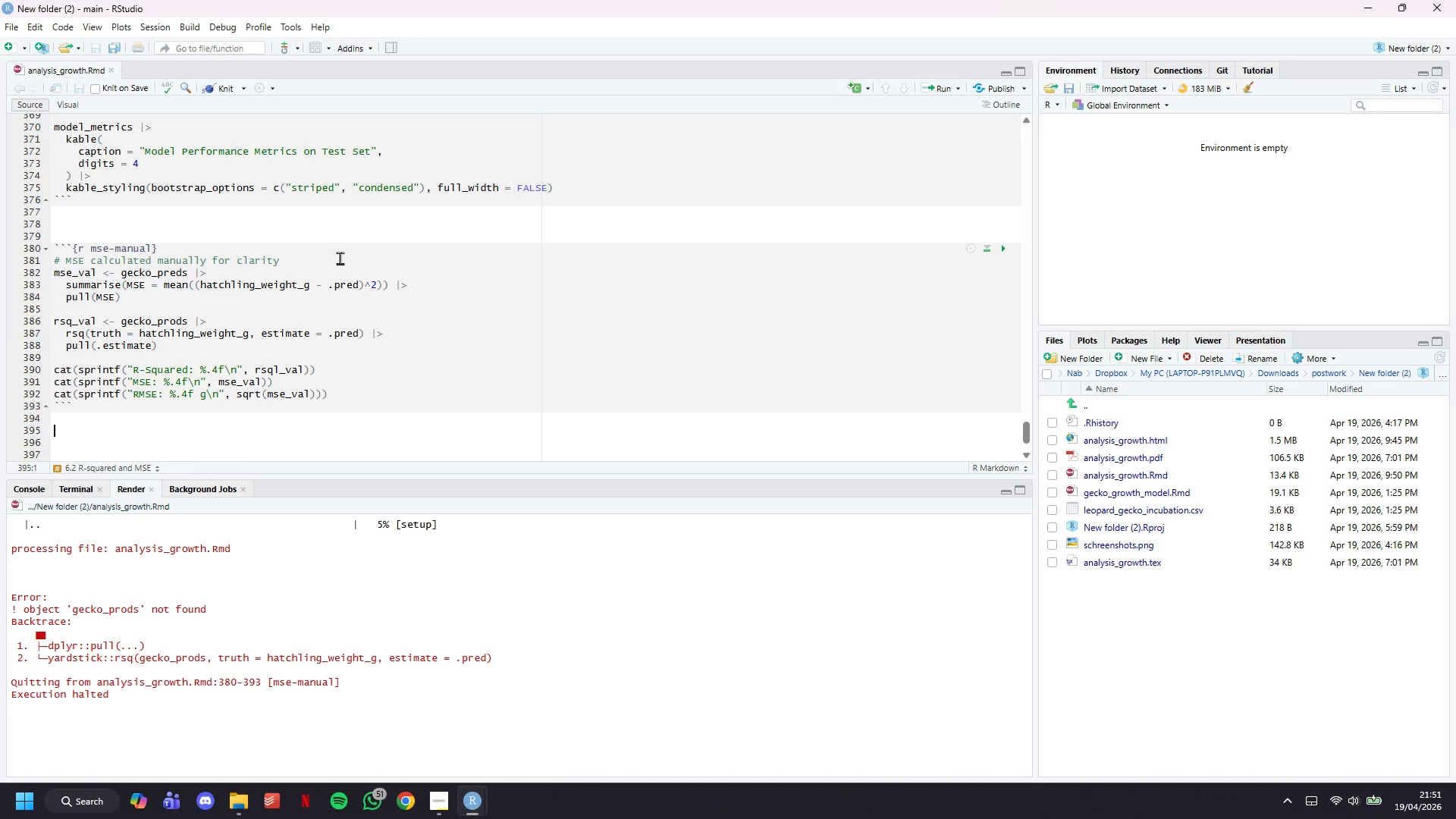 
left_click([179, 316])
 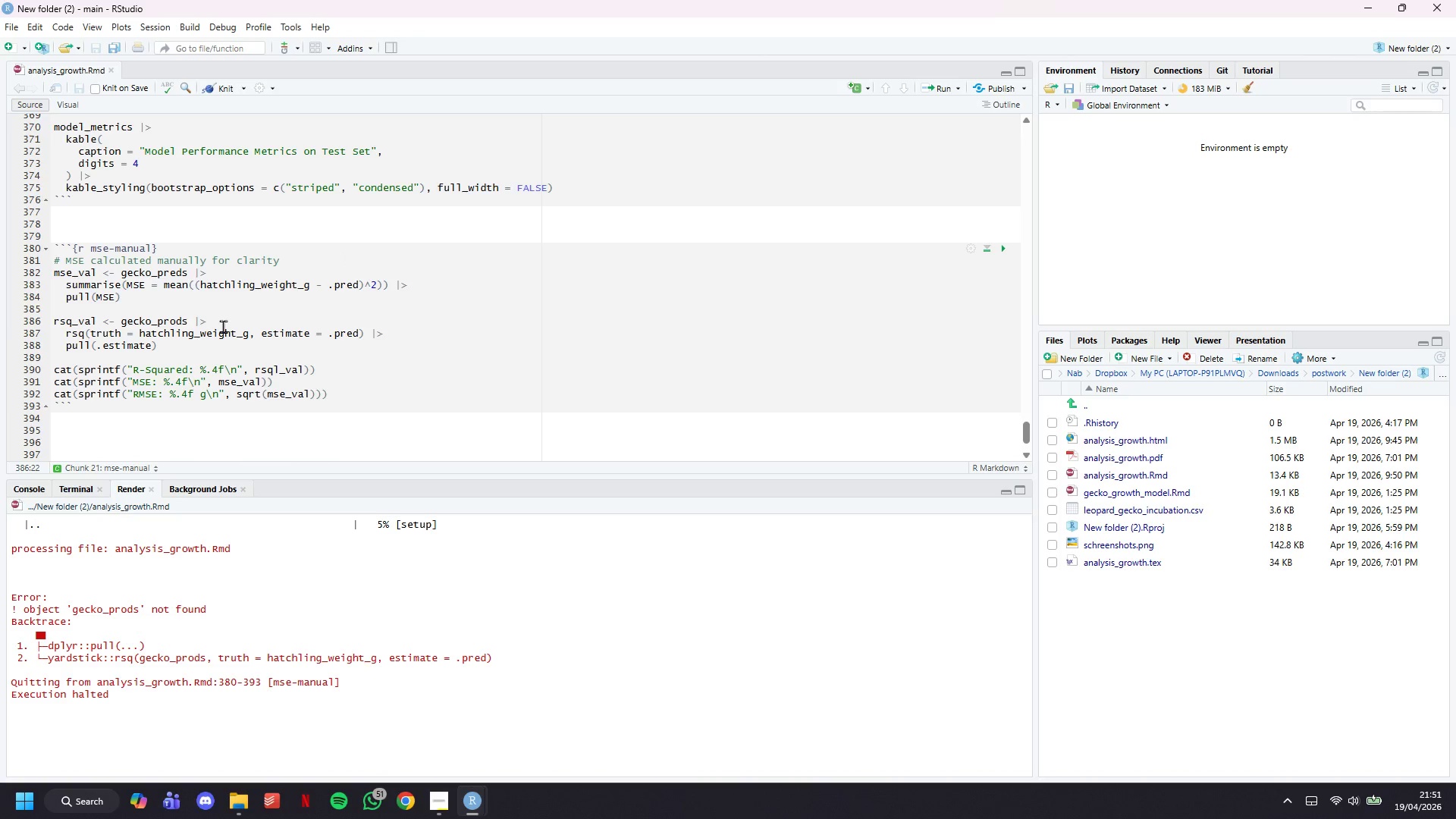 
key(ArrowLeft)
 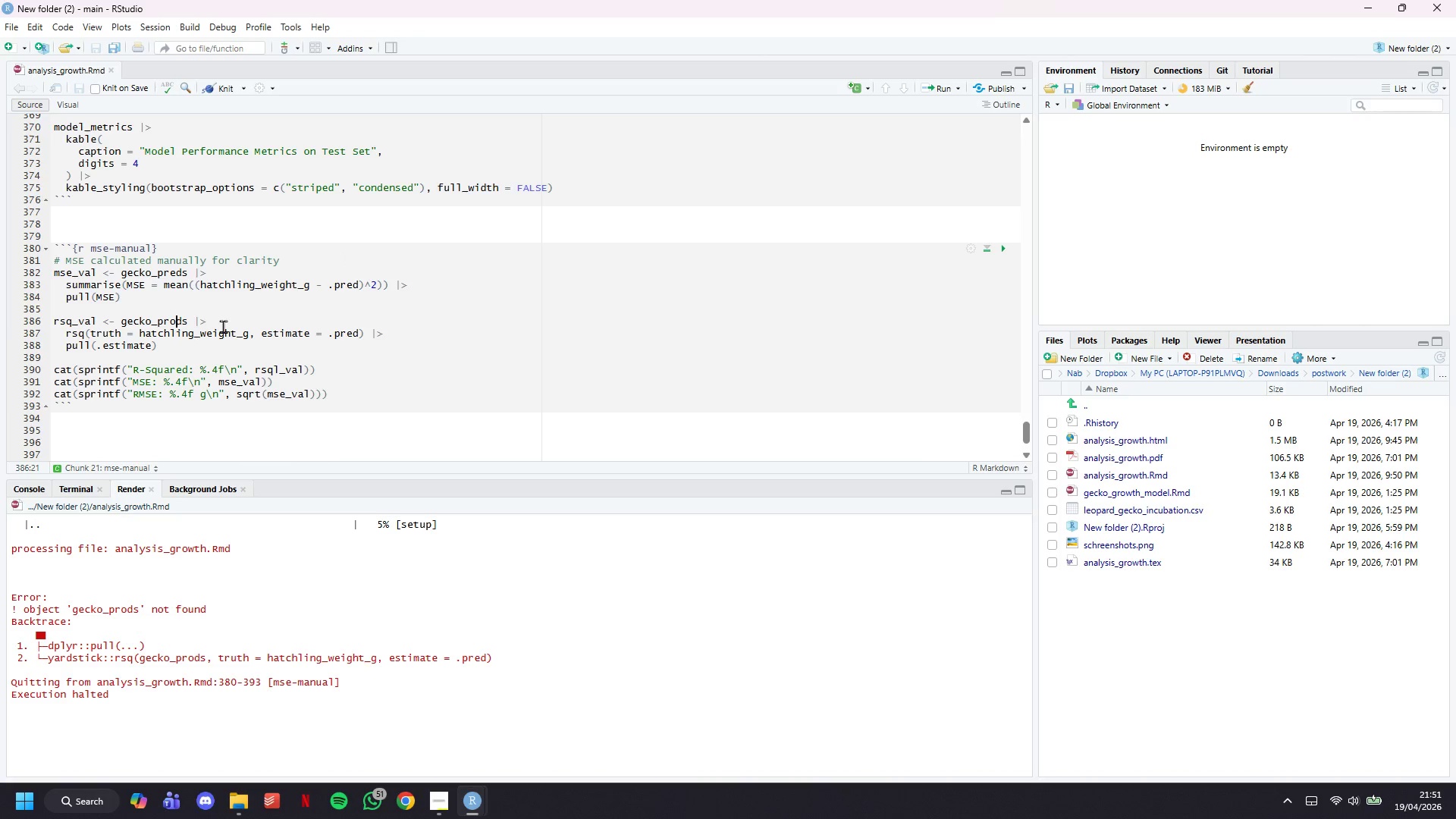 
key(Backspace)
 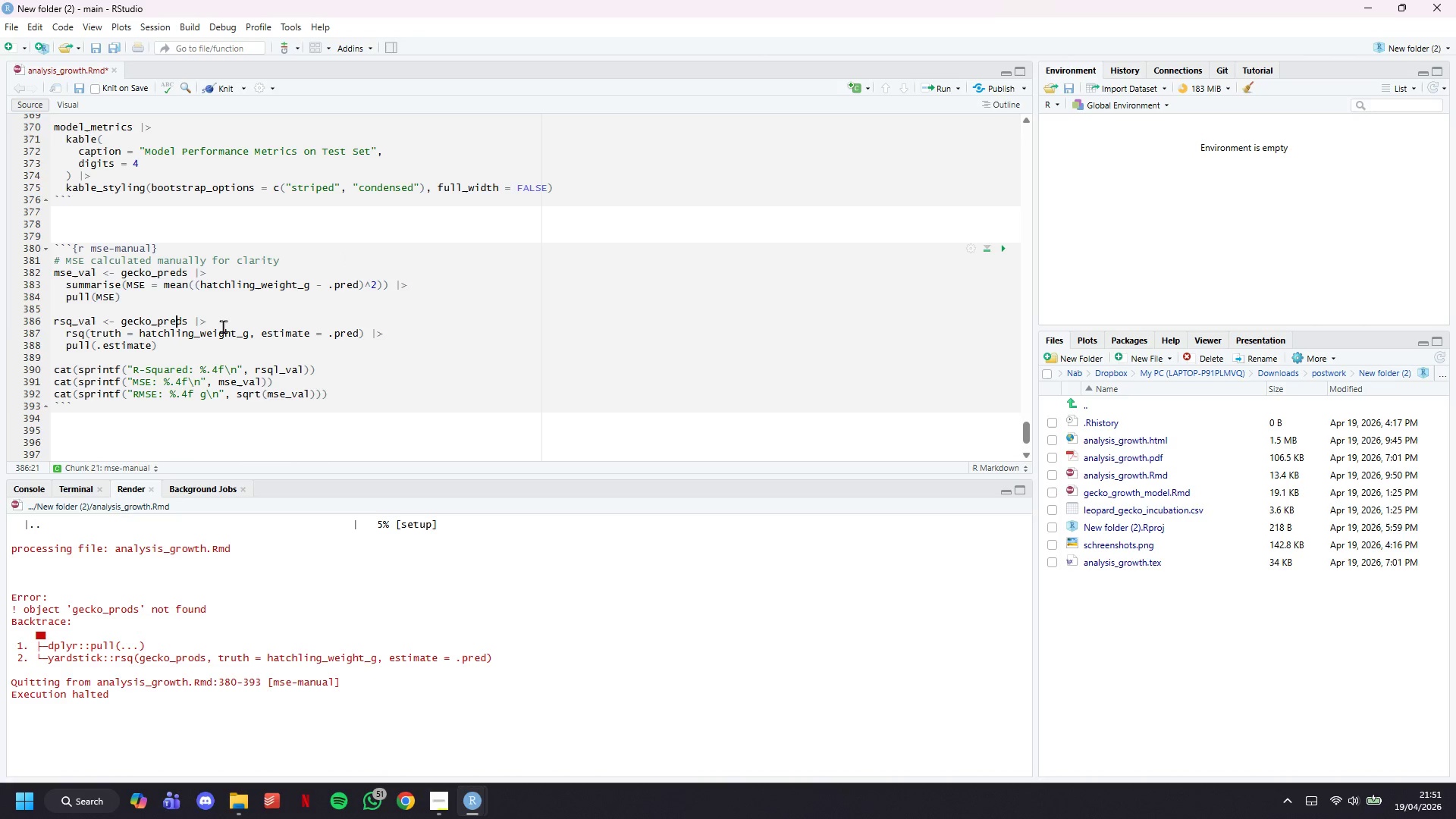 
key(E)
 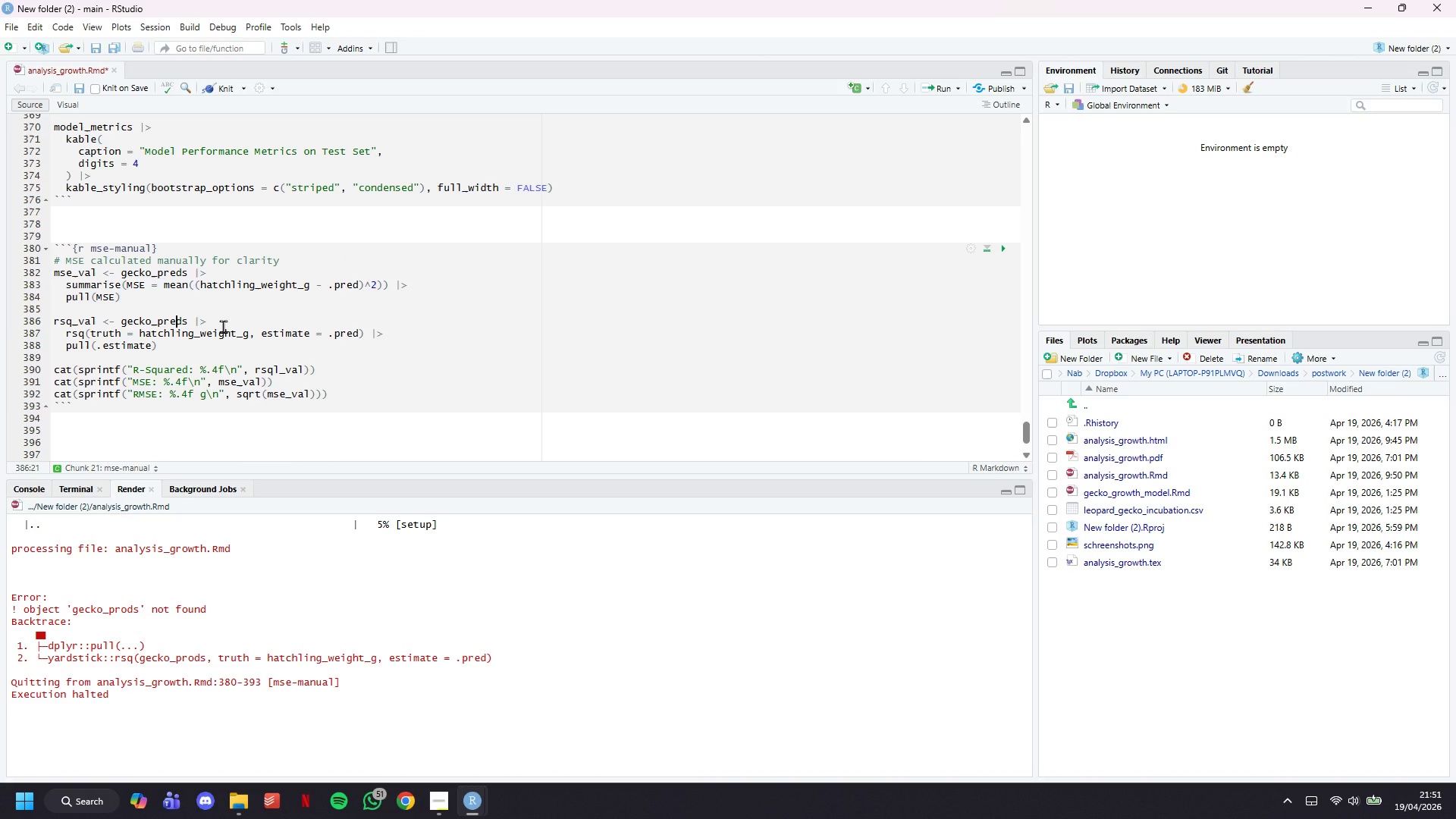 
key(Control+S)
 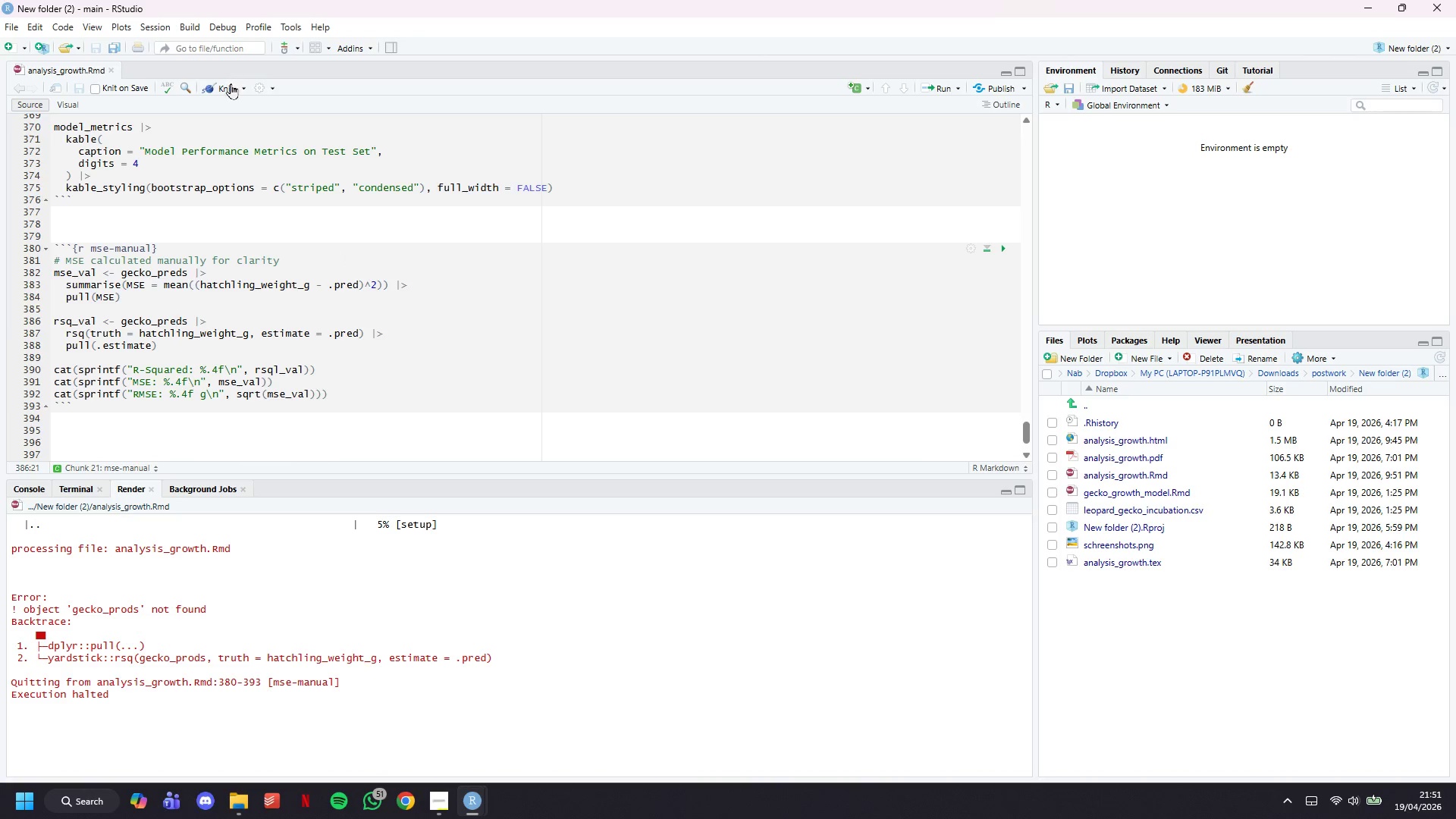 
left_click([226, 91])
 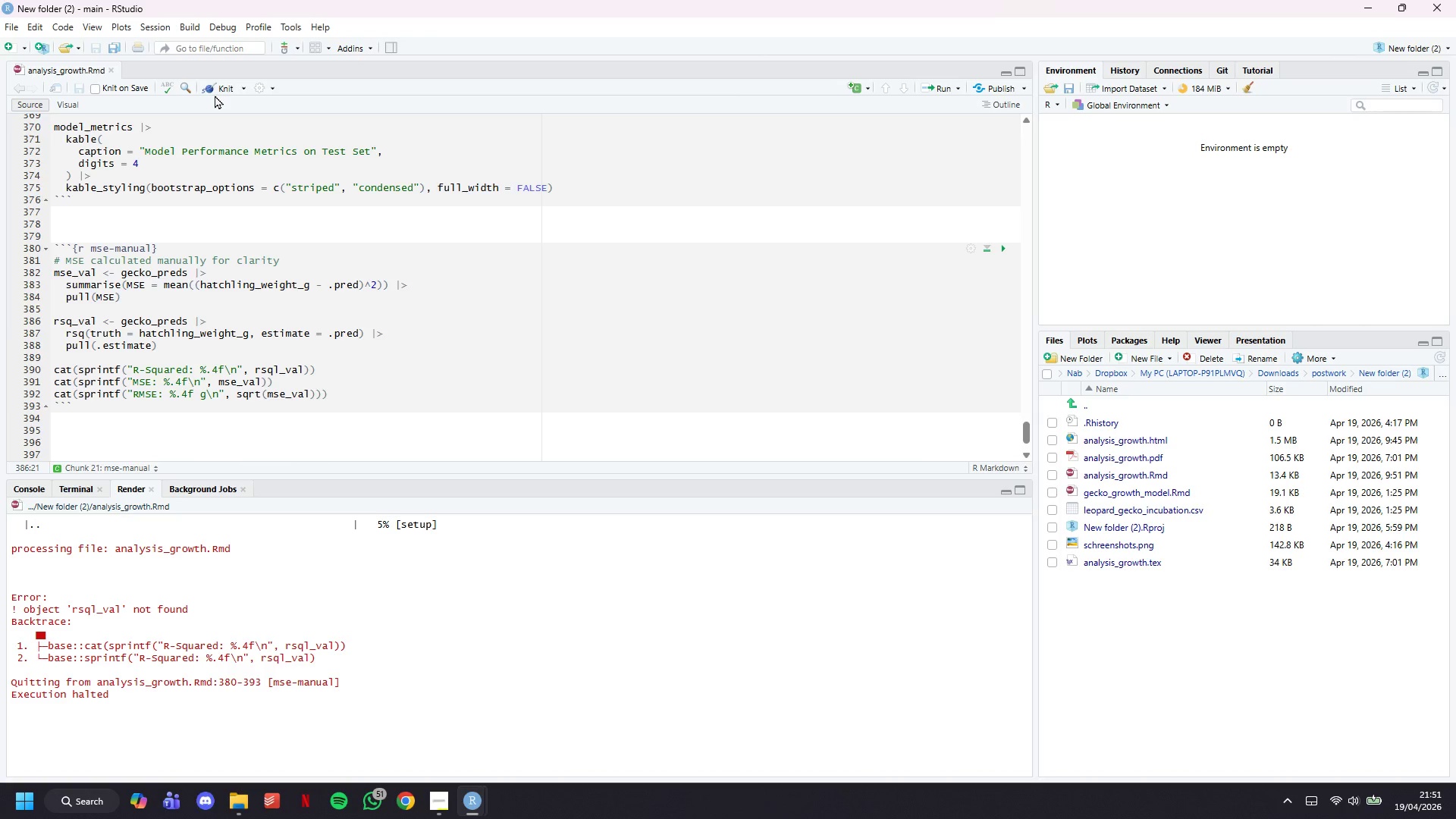 
wait(39.62)
 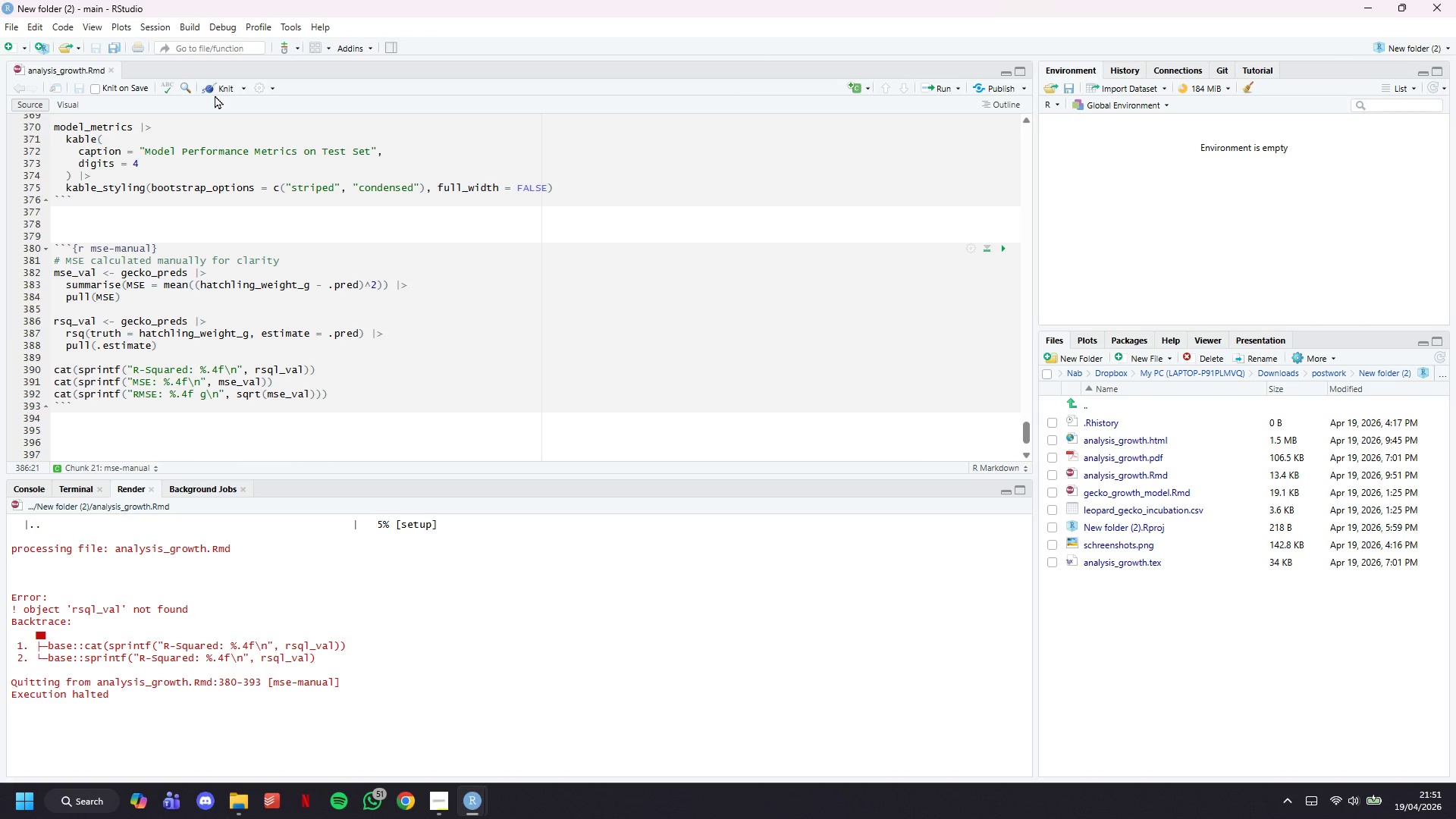 
left_click([280, 375])
 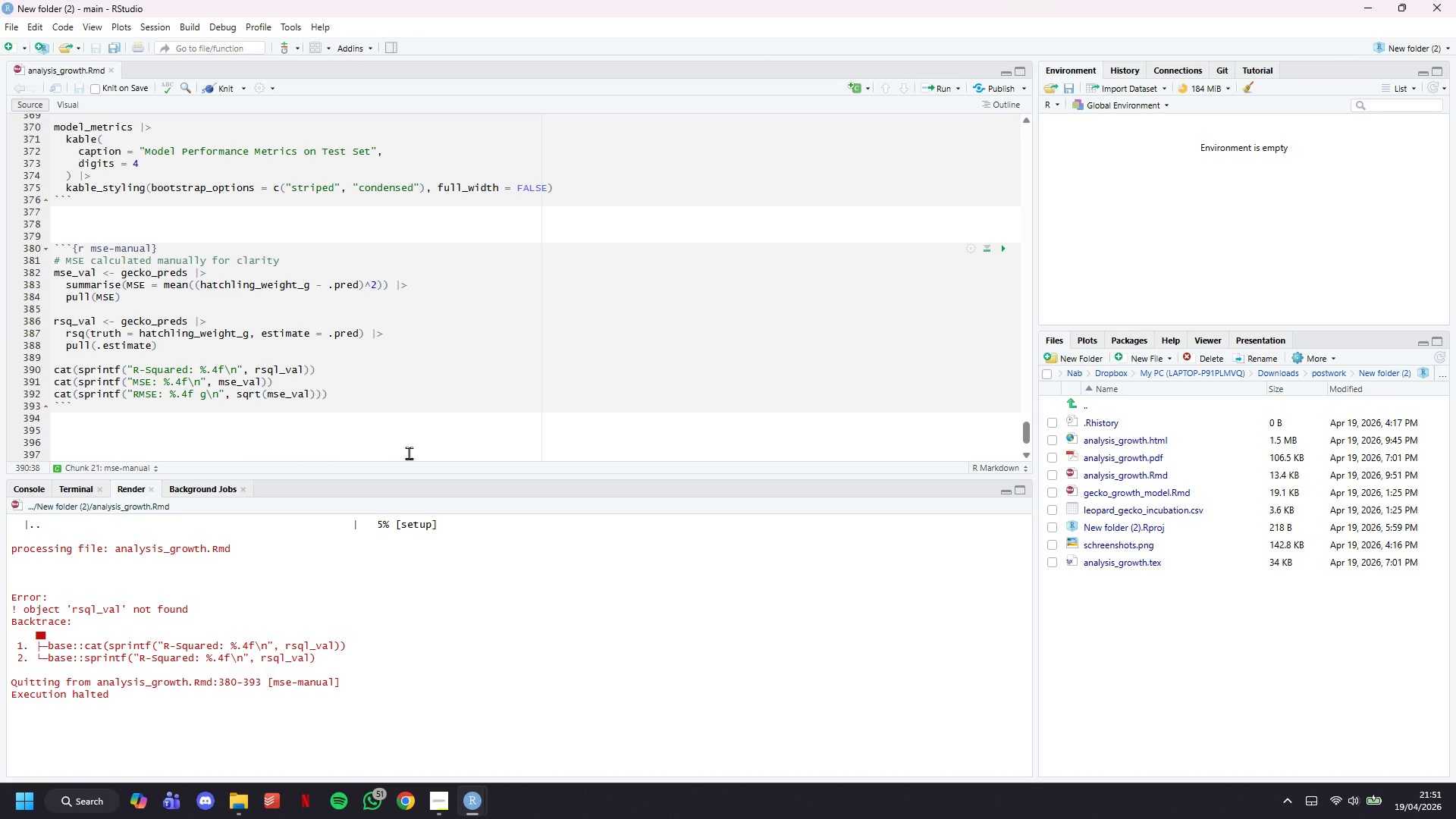 
key(Backspace)
 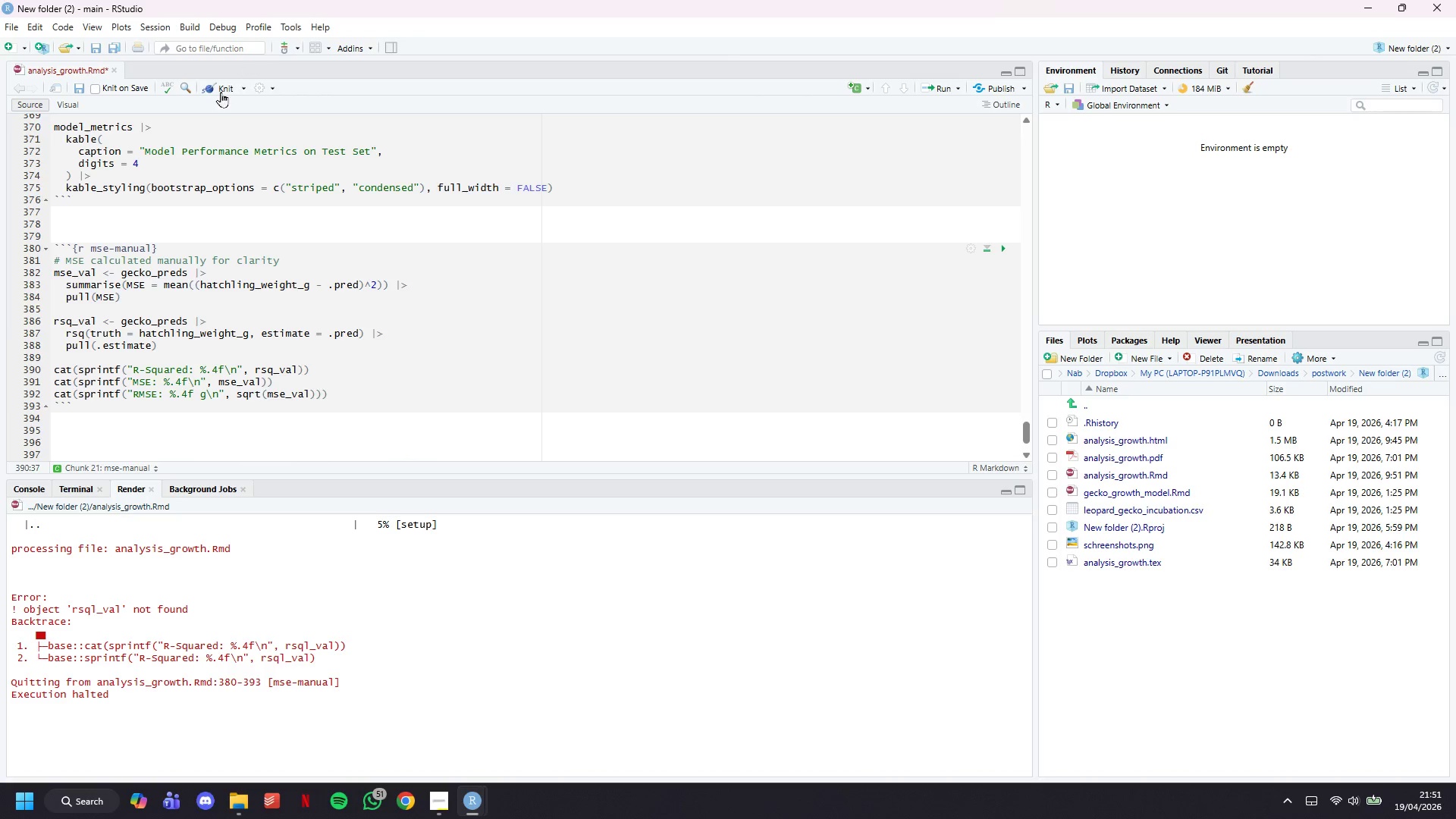 
left_click([219, 93])
 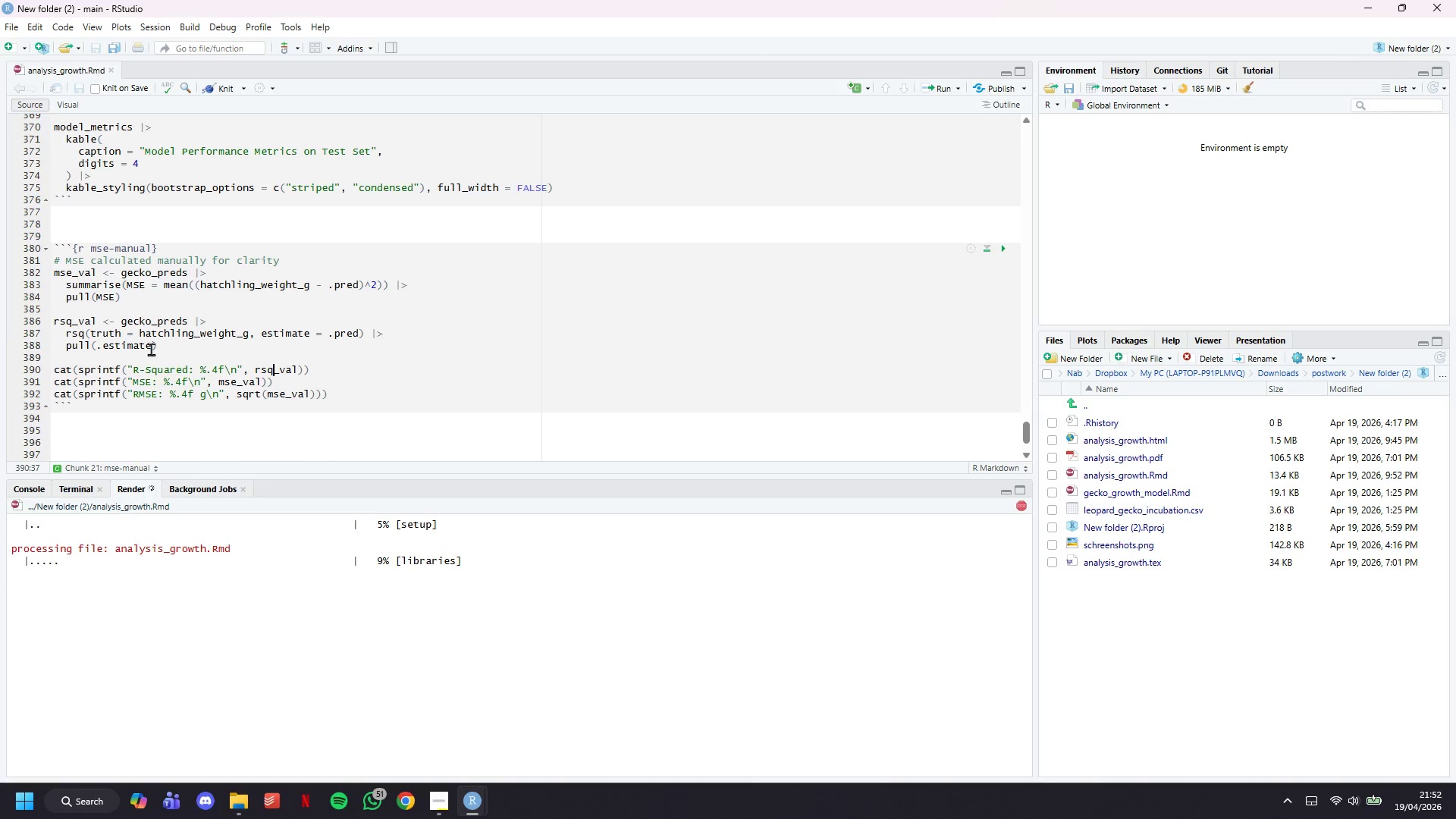 
wait(14.34)
 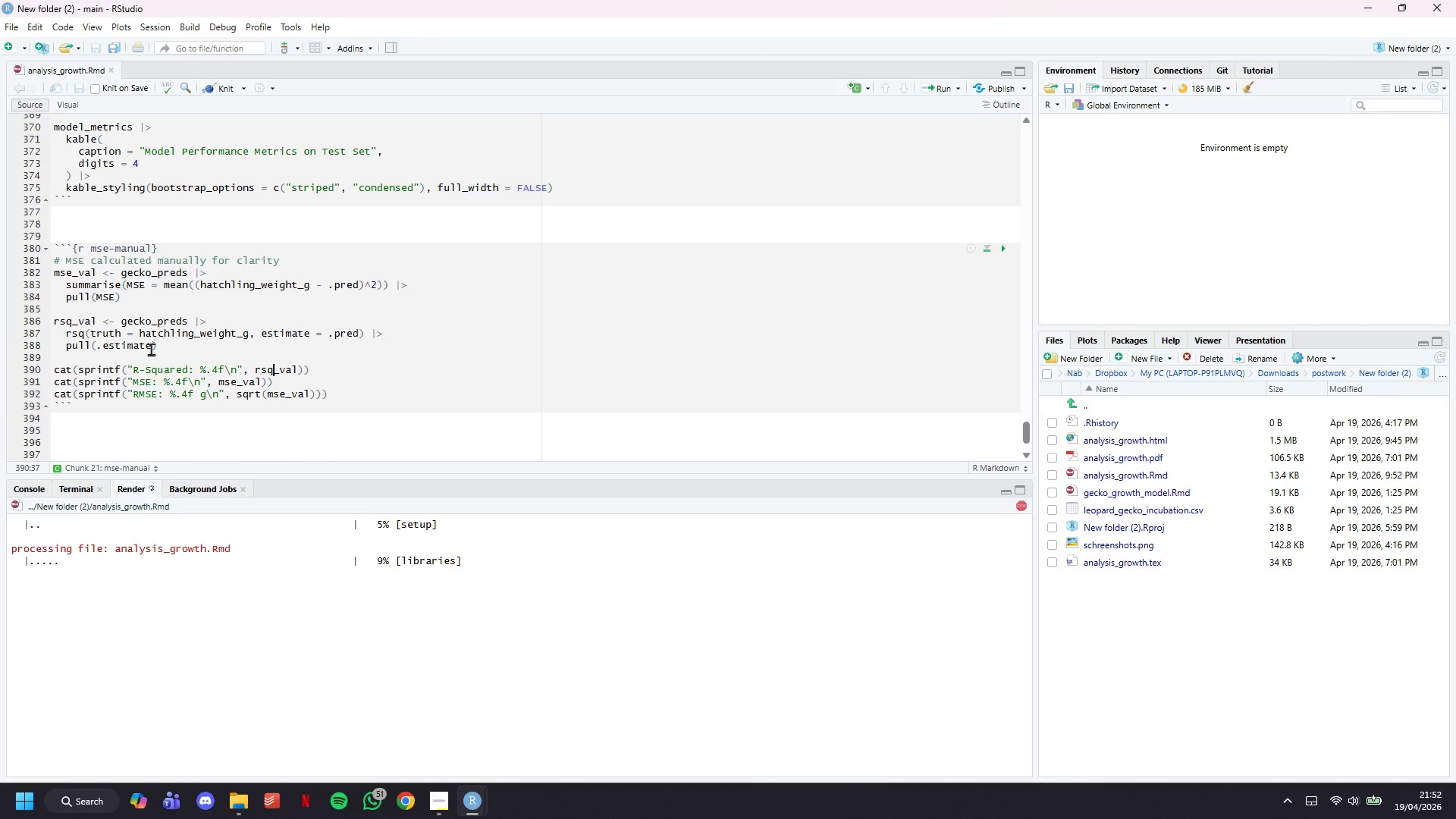 
scroll: coordinate [425, 343], scroll_direction: down, amount: 7.0
 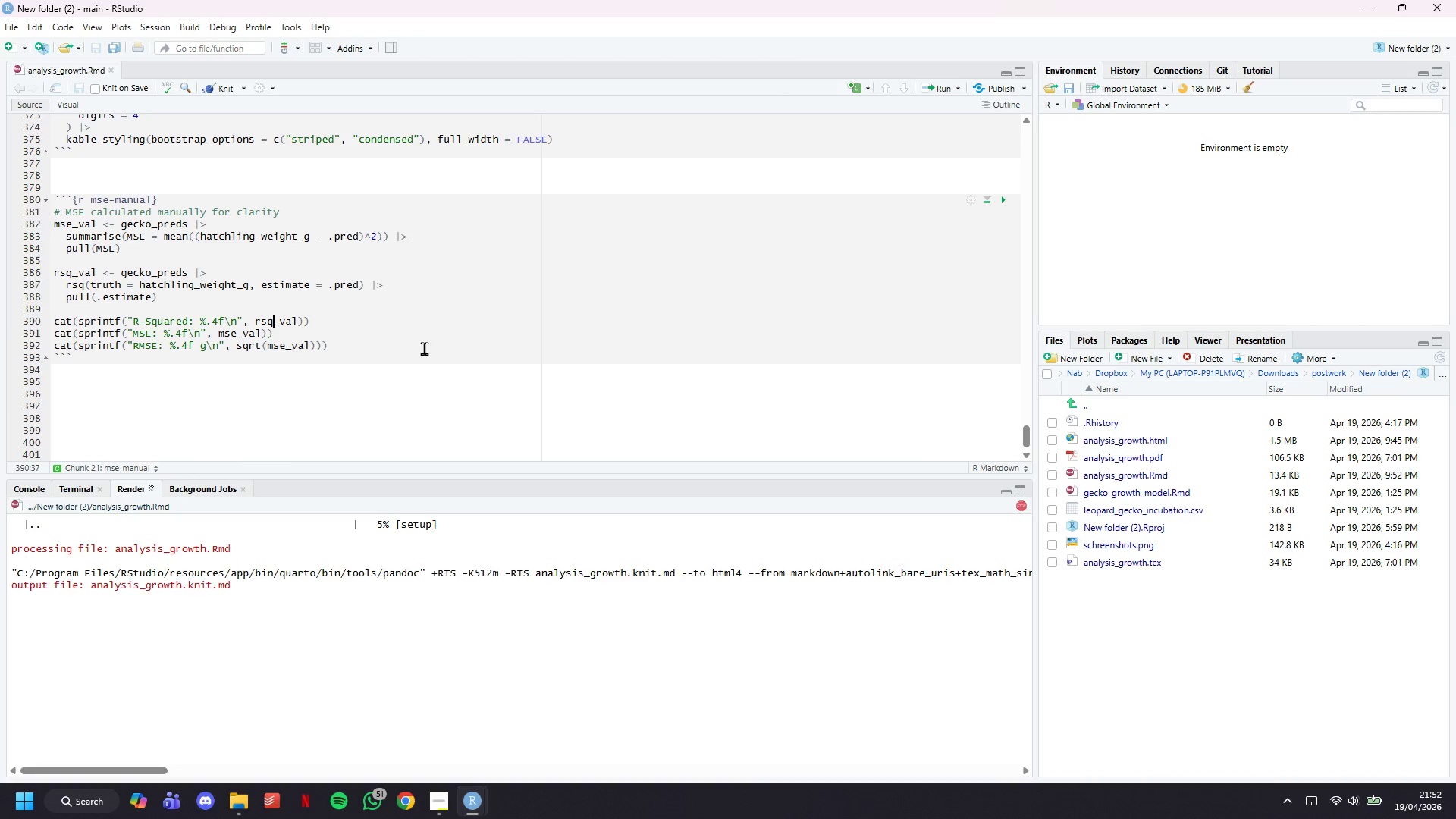 
wait(9.02)
 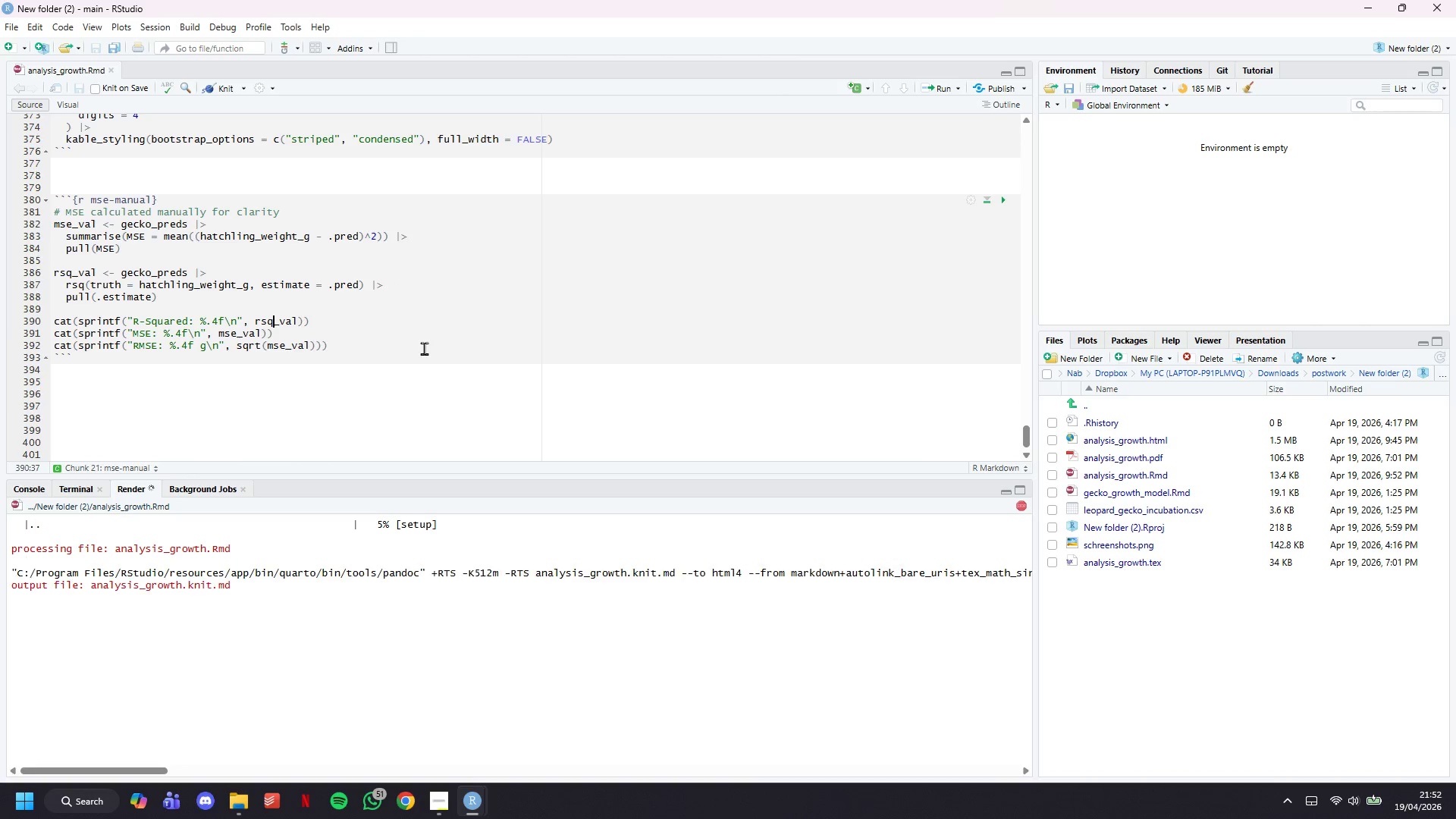 
left_click([391, 208])
 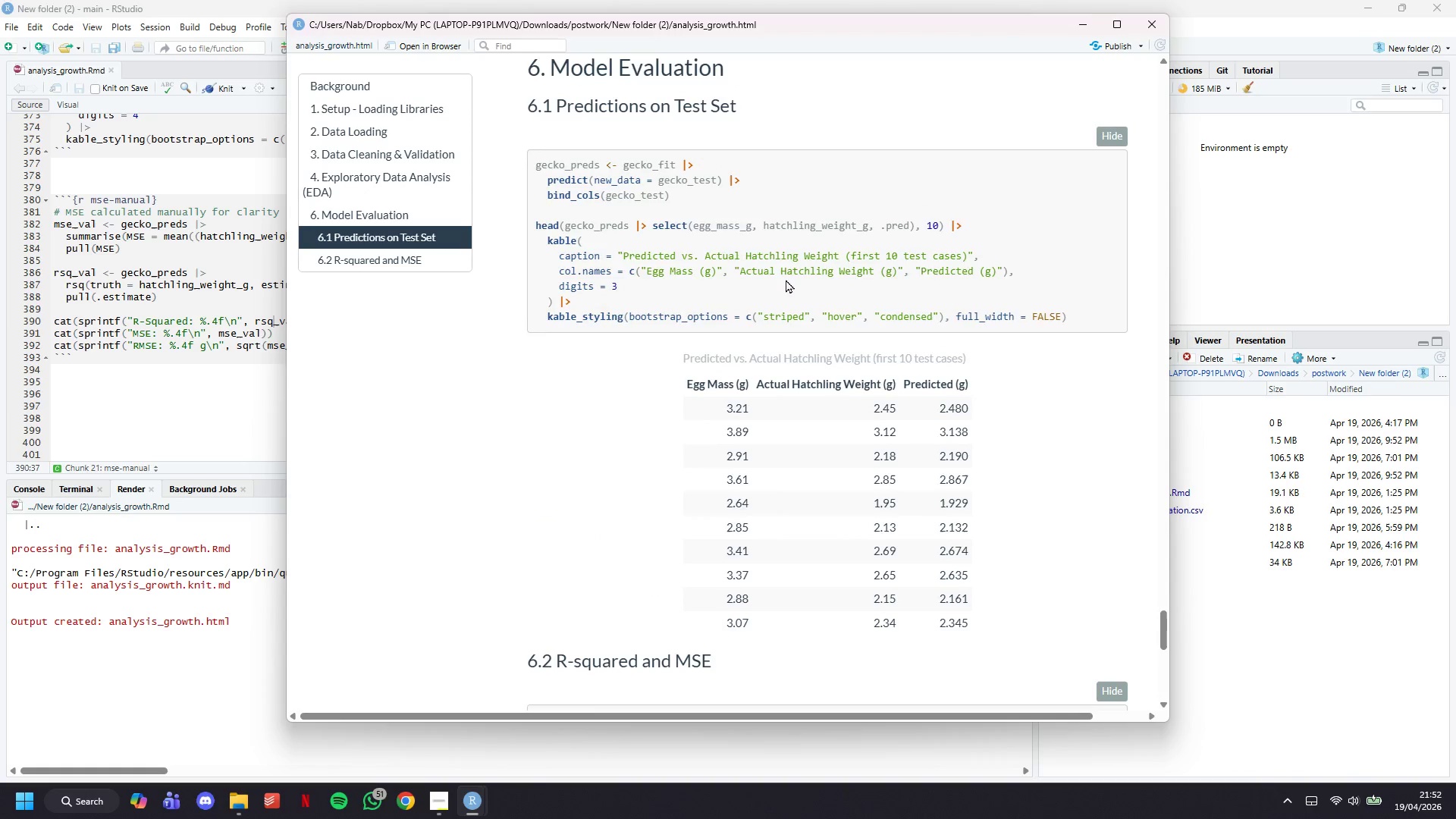 
scroll: coordinate [786, 279], scroll_direction: down, amount: 20.0
 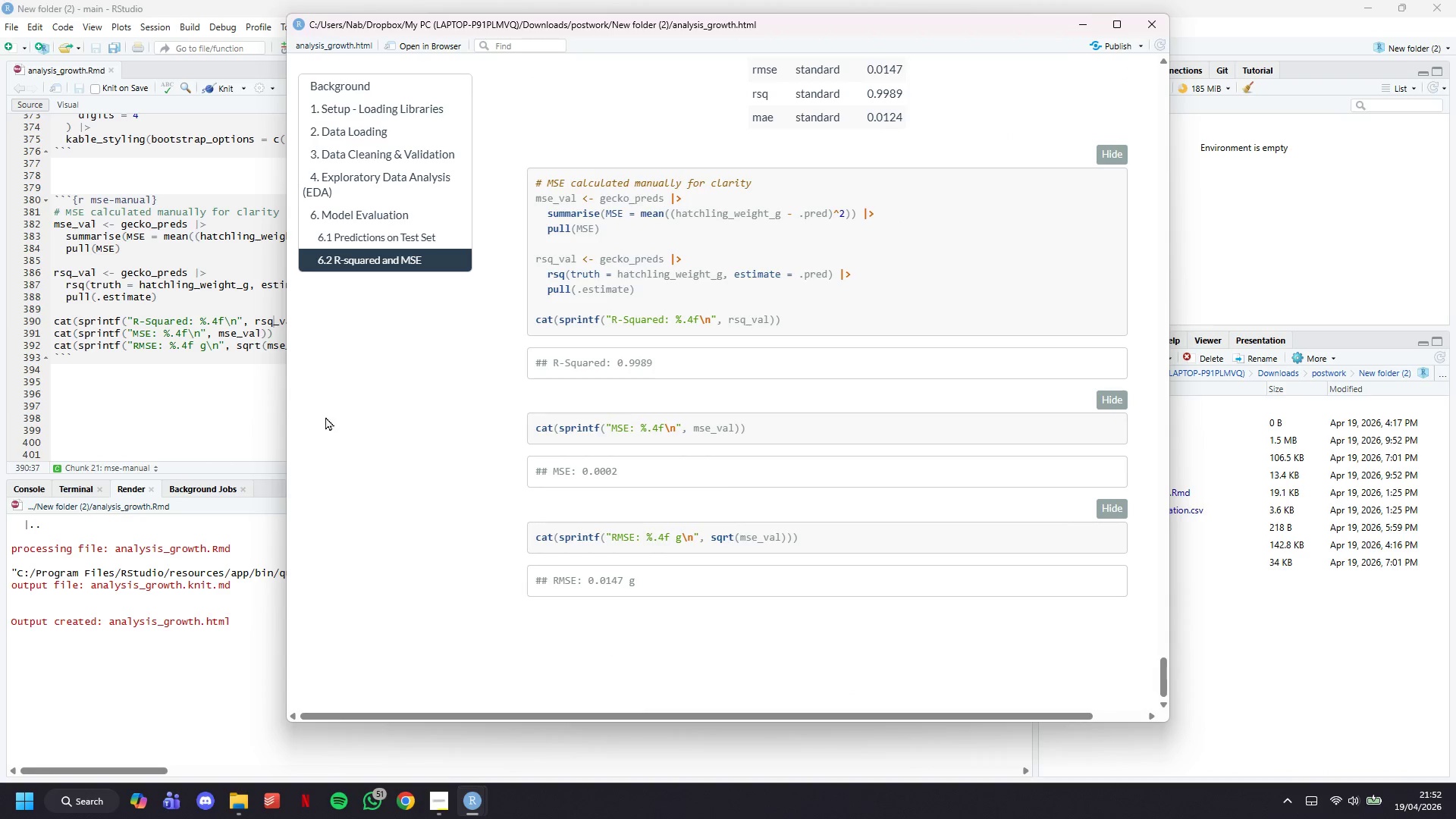 
left_click([232, 384])
 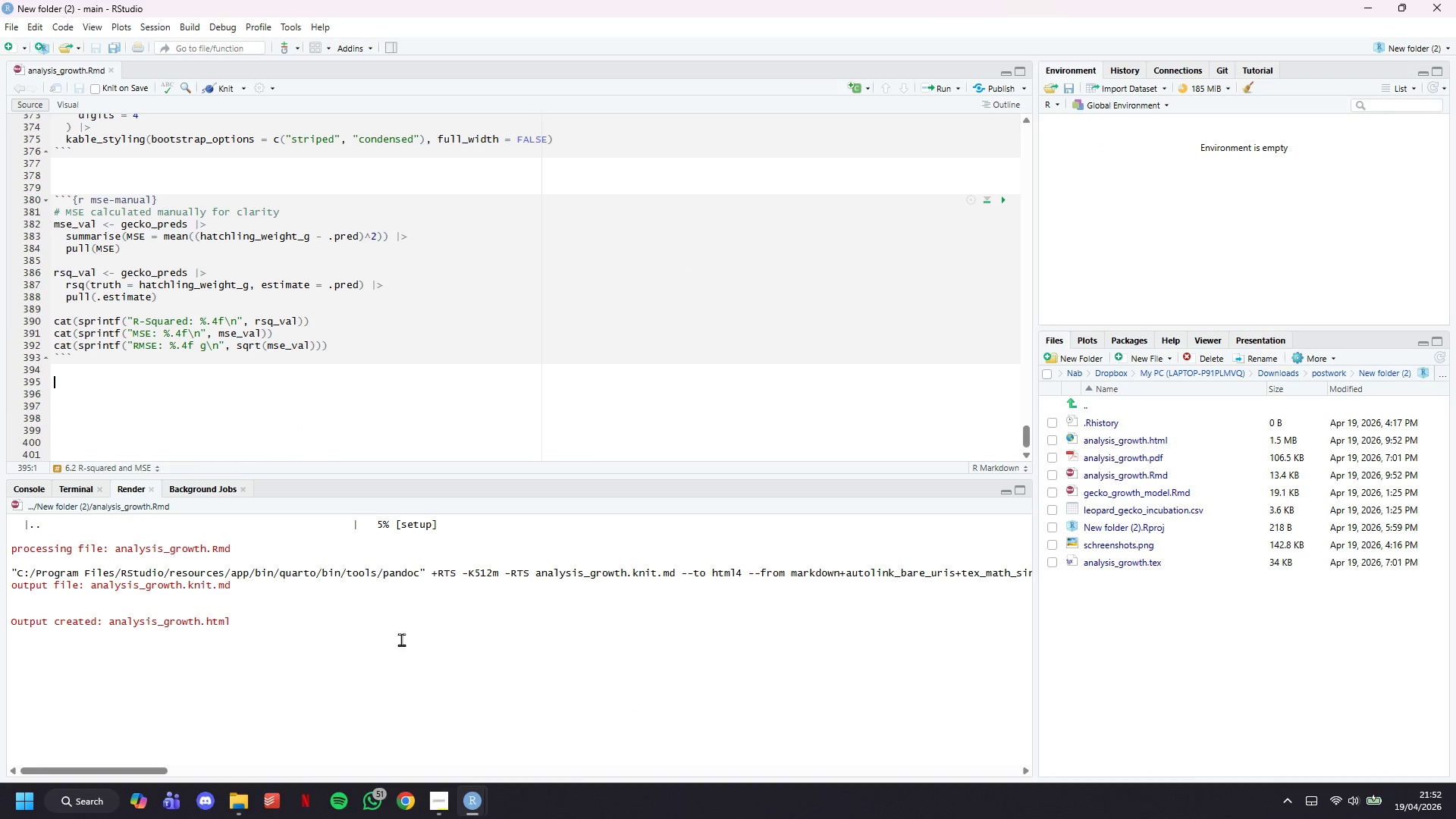 
mouse_move([492, 805])
 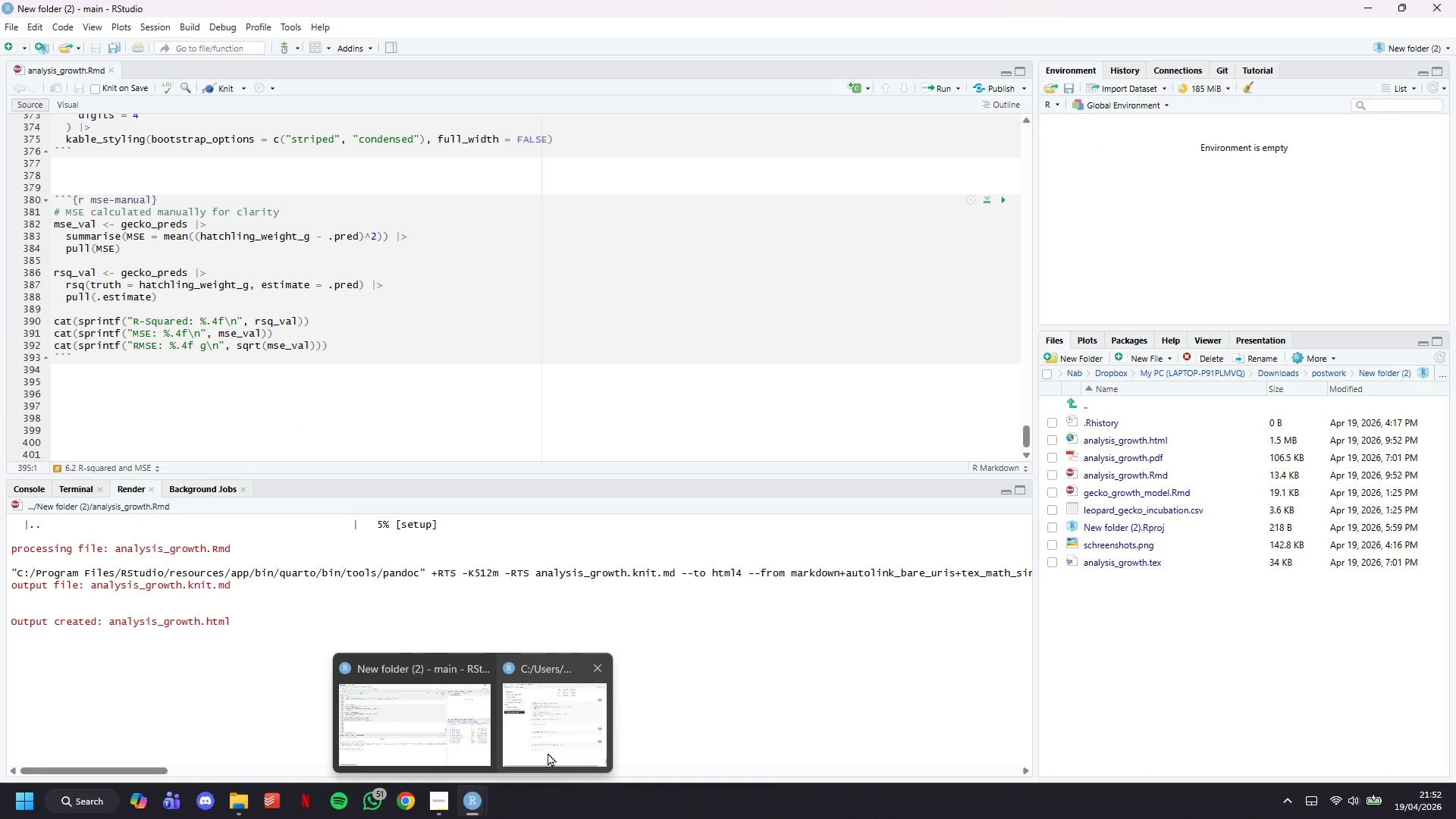 
left_click([548, 752])
 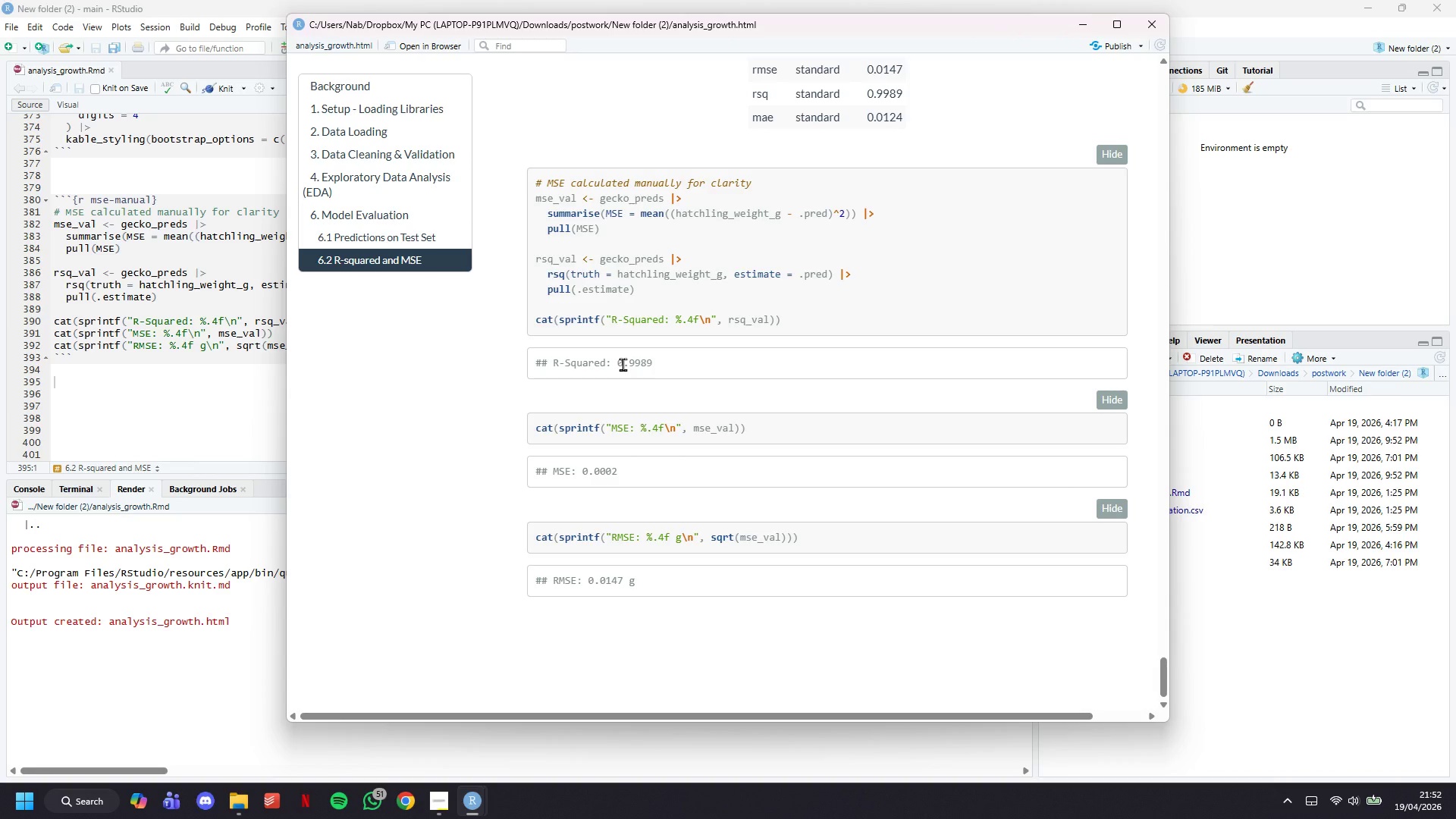 
wait(7.86)
 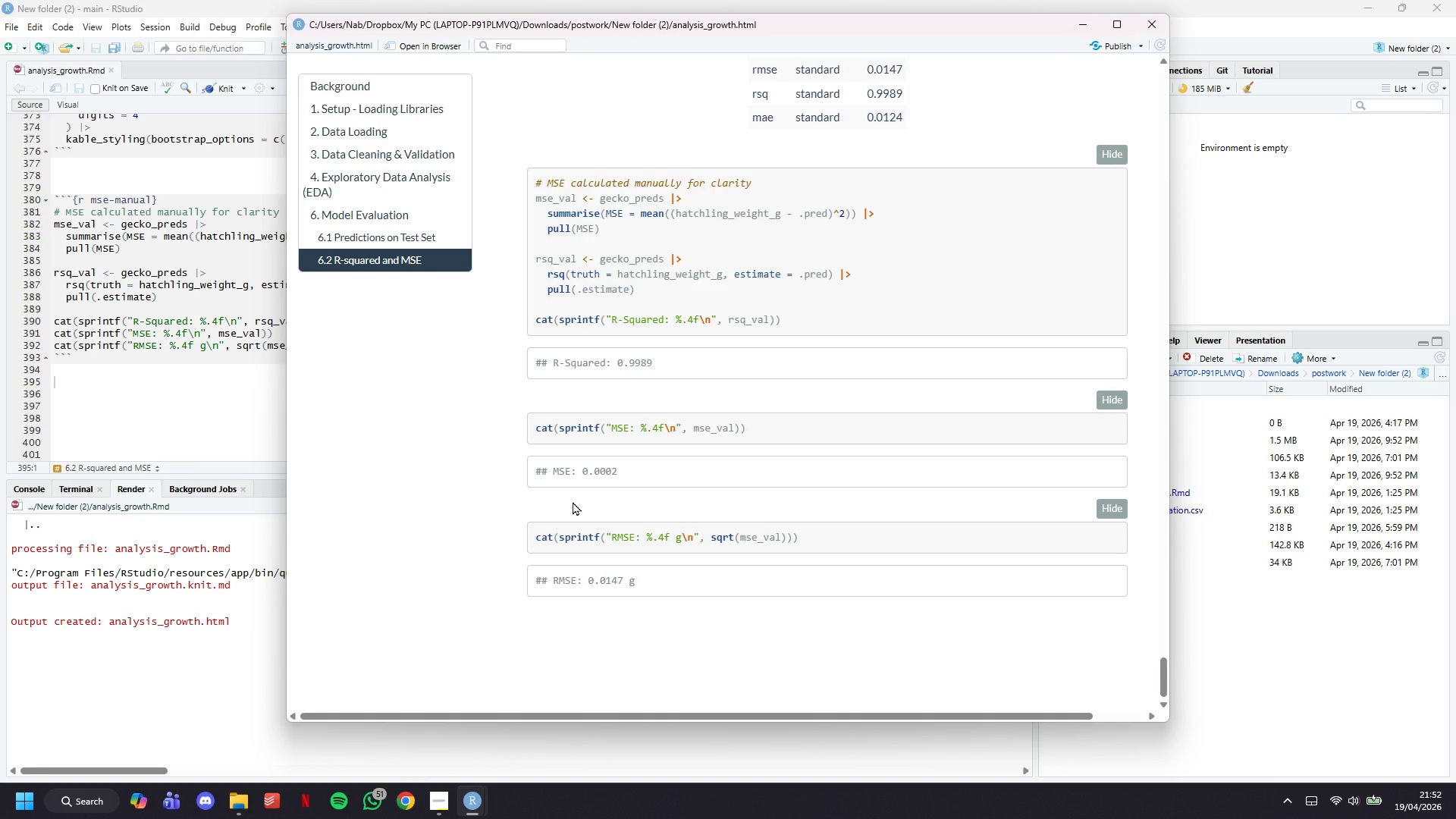 
left_click_drag(start_coordinate=[623, 364], to_coordinate=[656, 372])
 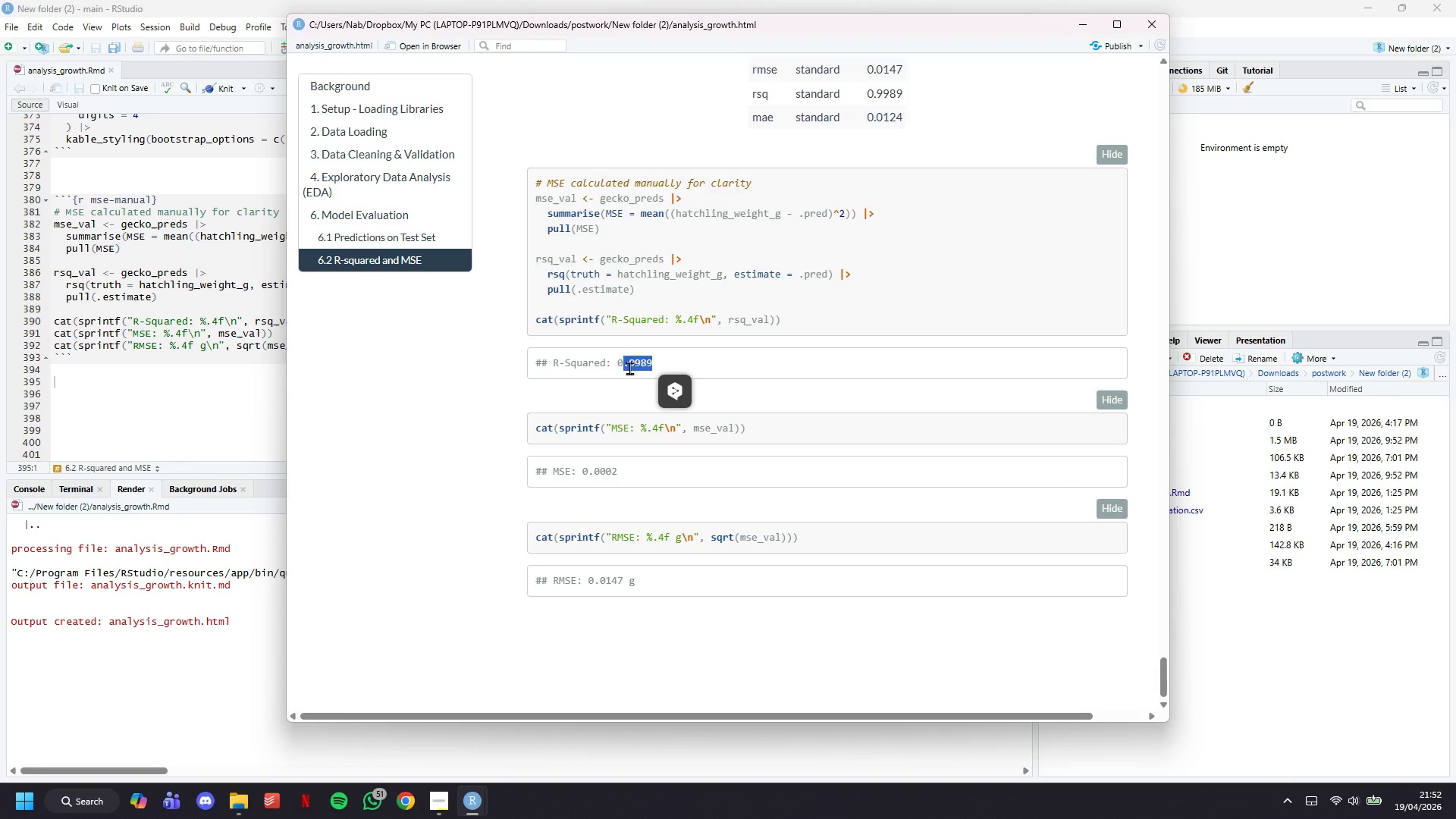 
left_click([629, 368])
 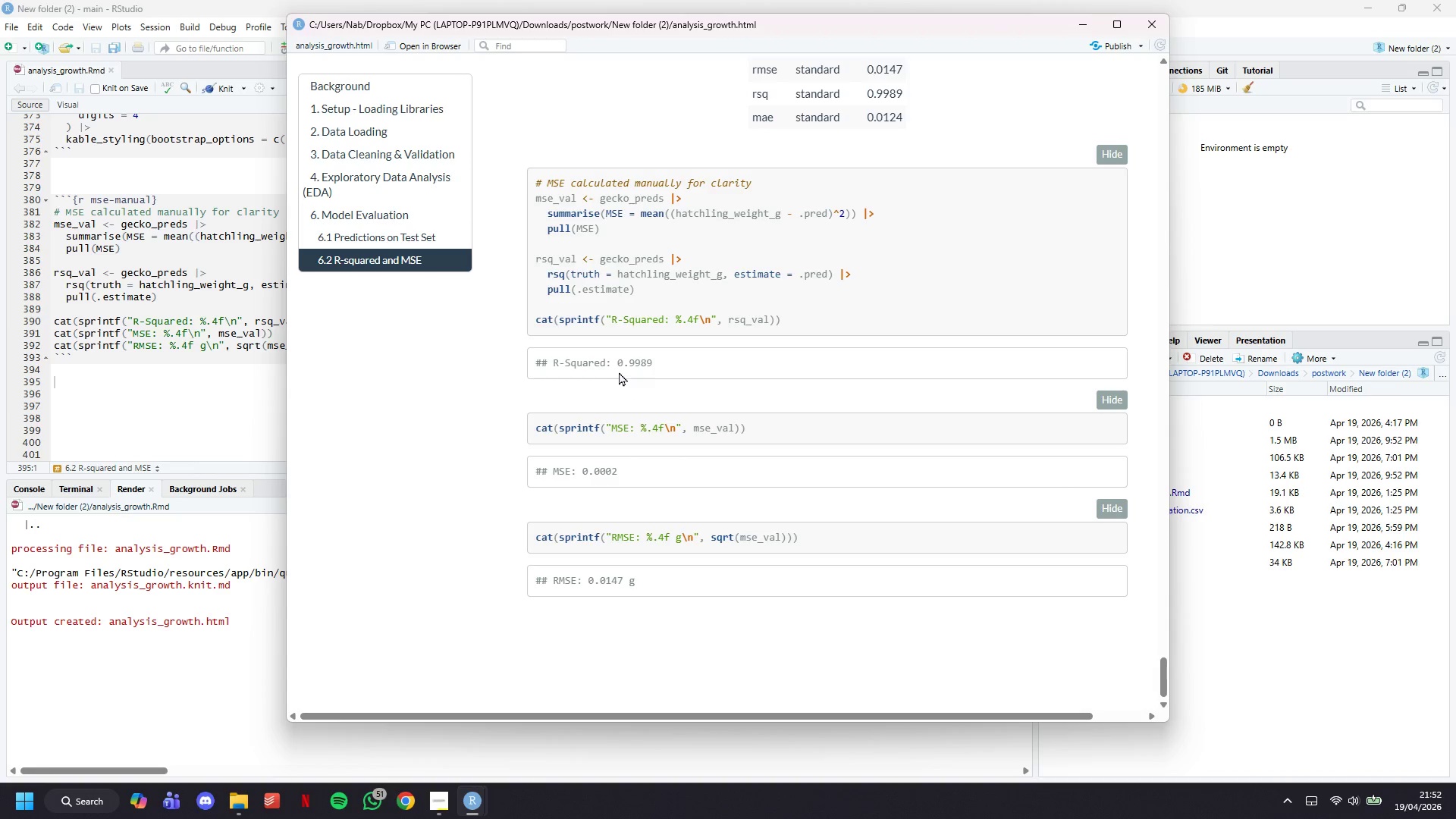 
left_click_drag(start_coordinate=[620, 366], to_coordinate=[630, 366])
 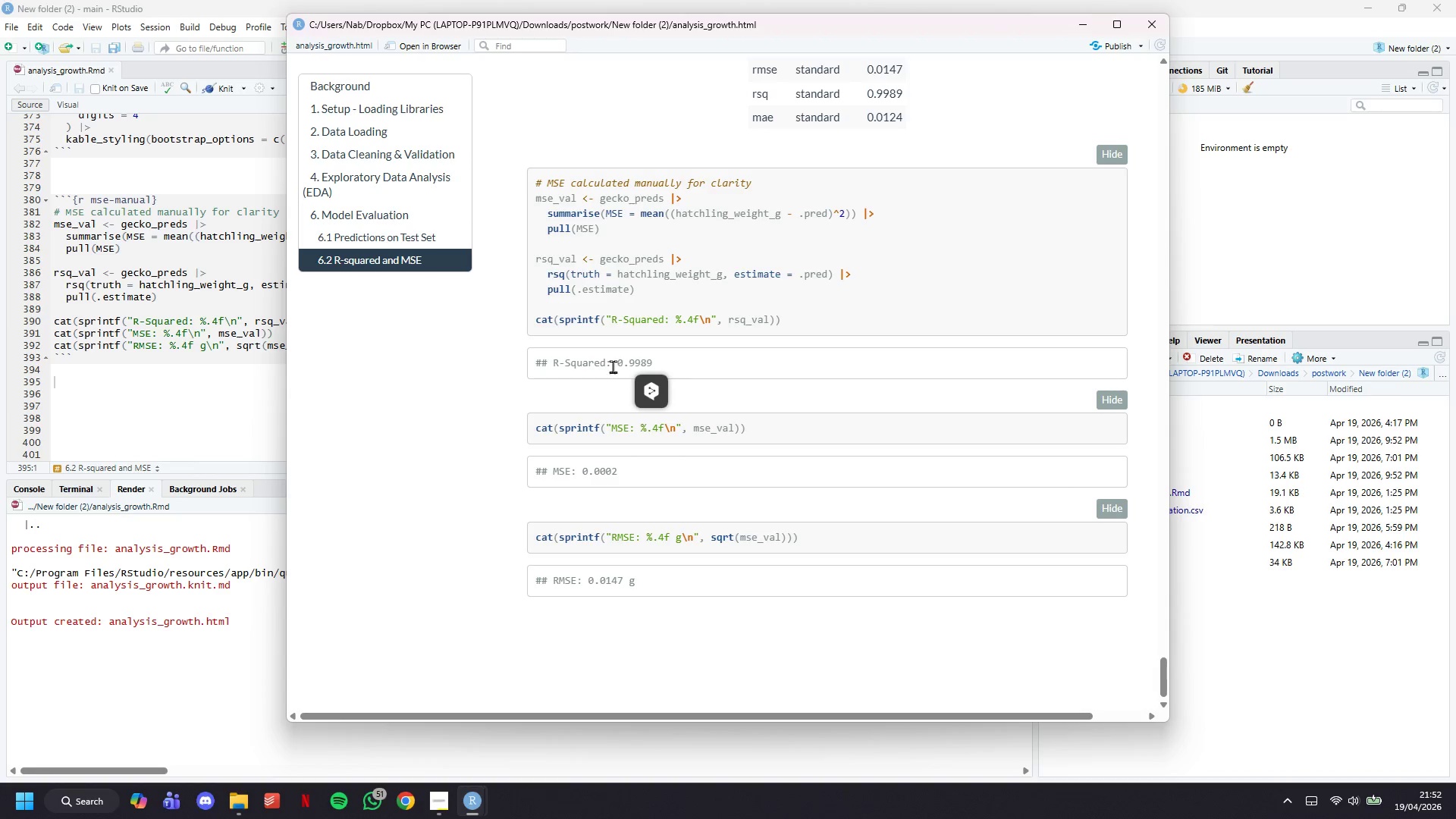 
left_click_drag(start_coordinate=[613, 366], to_coordinate=[643, 365])
 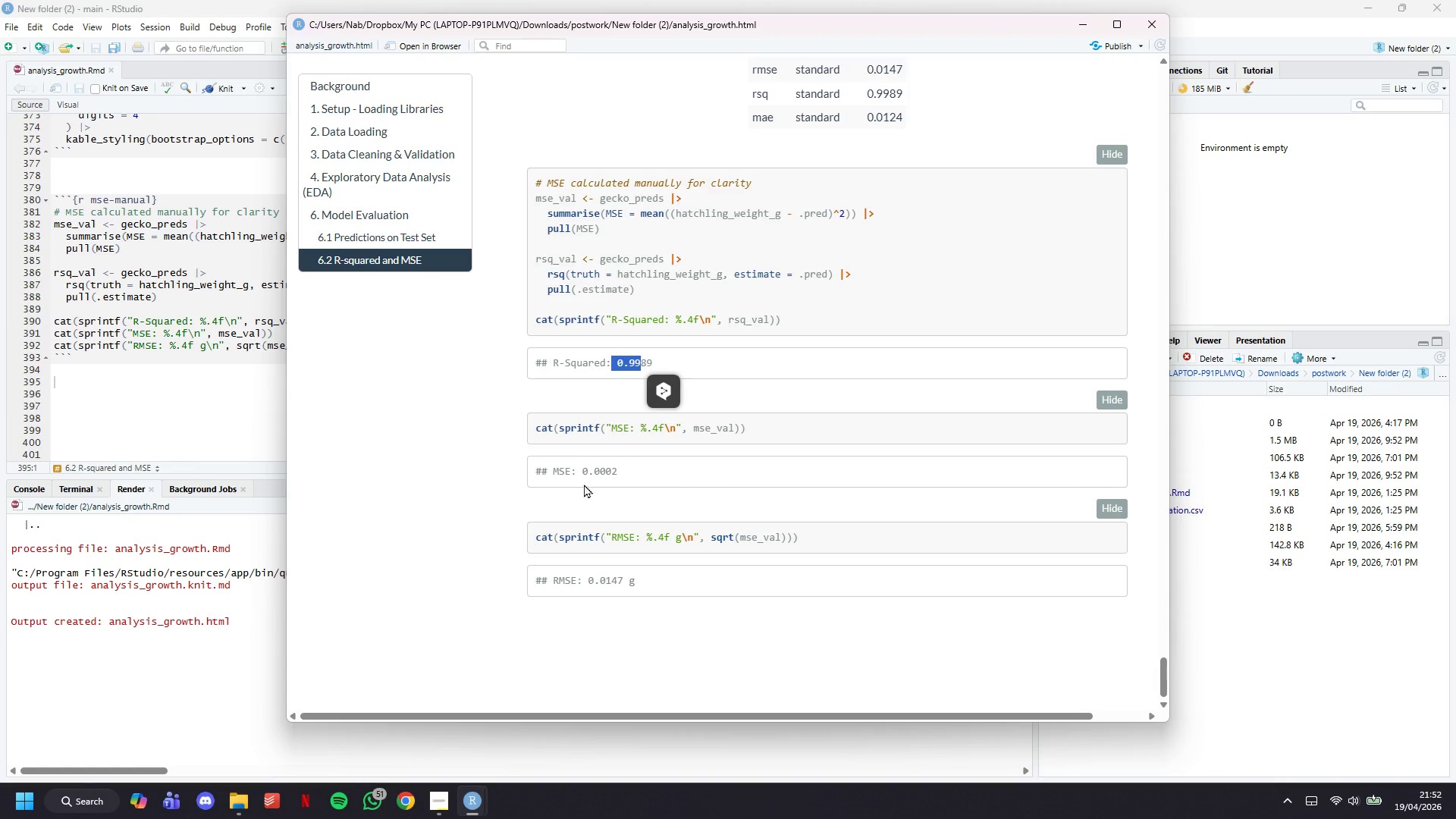 
left_click([160, 434])
 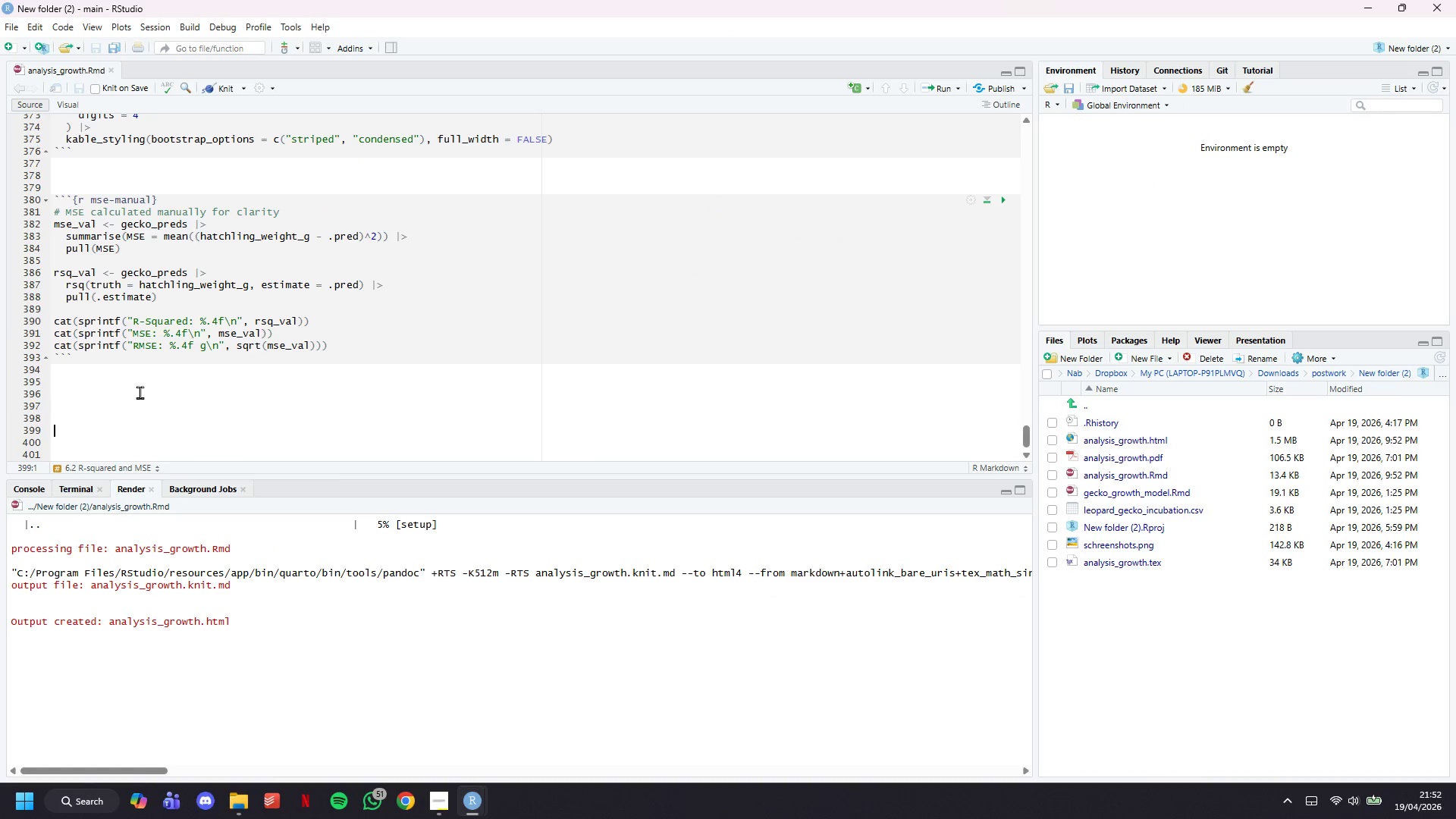 
left_click([137, 388])
 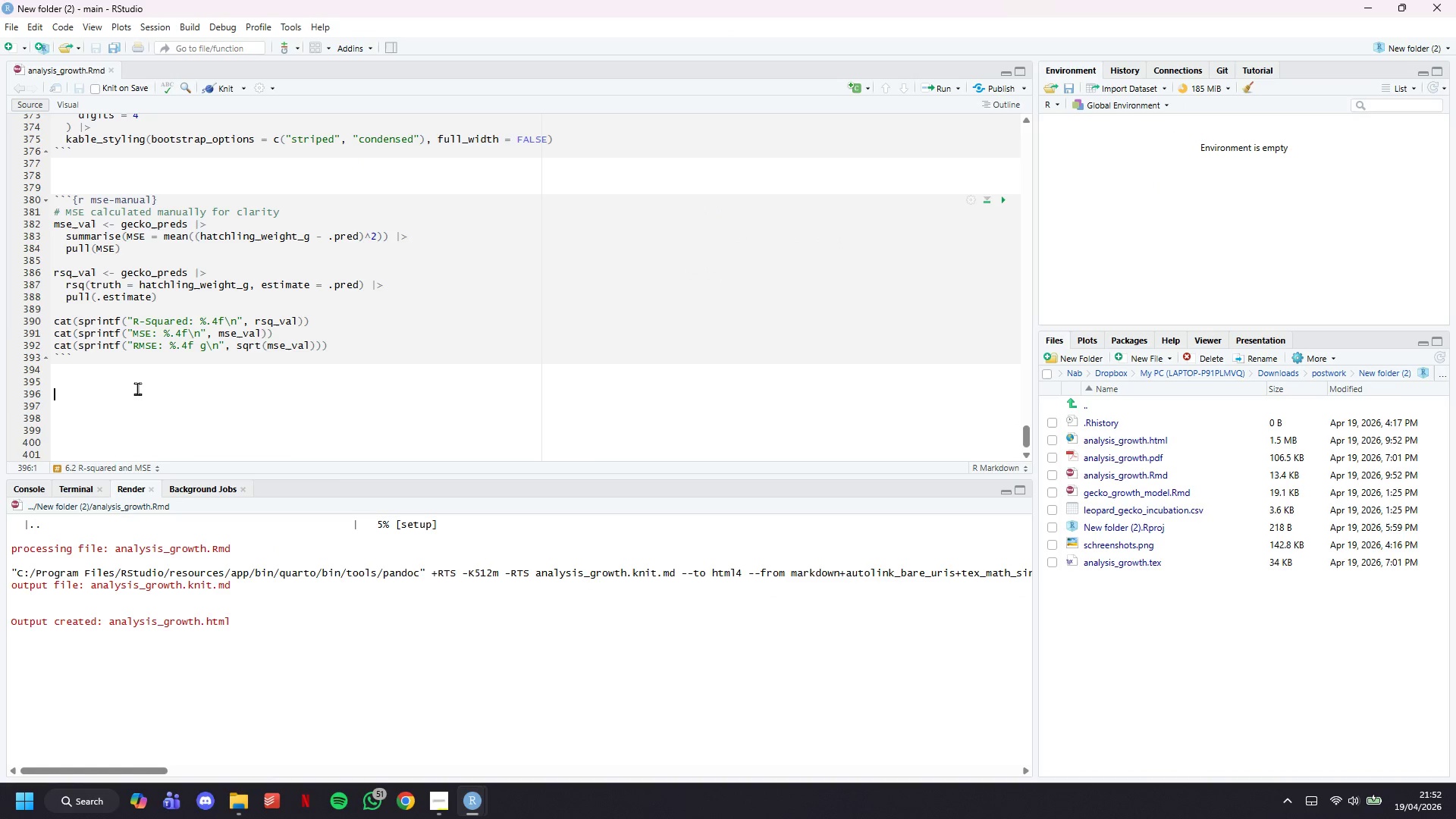 
key(Backspace)
type(****)
 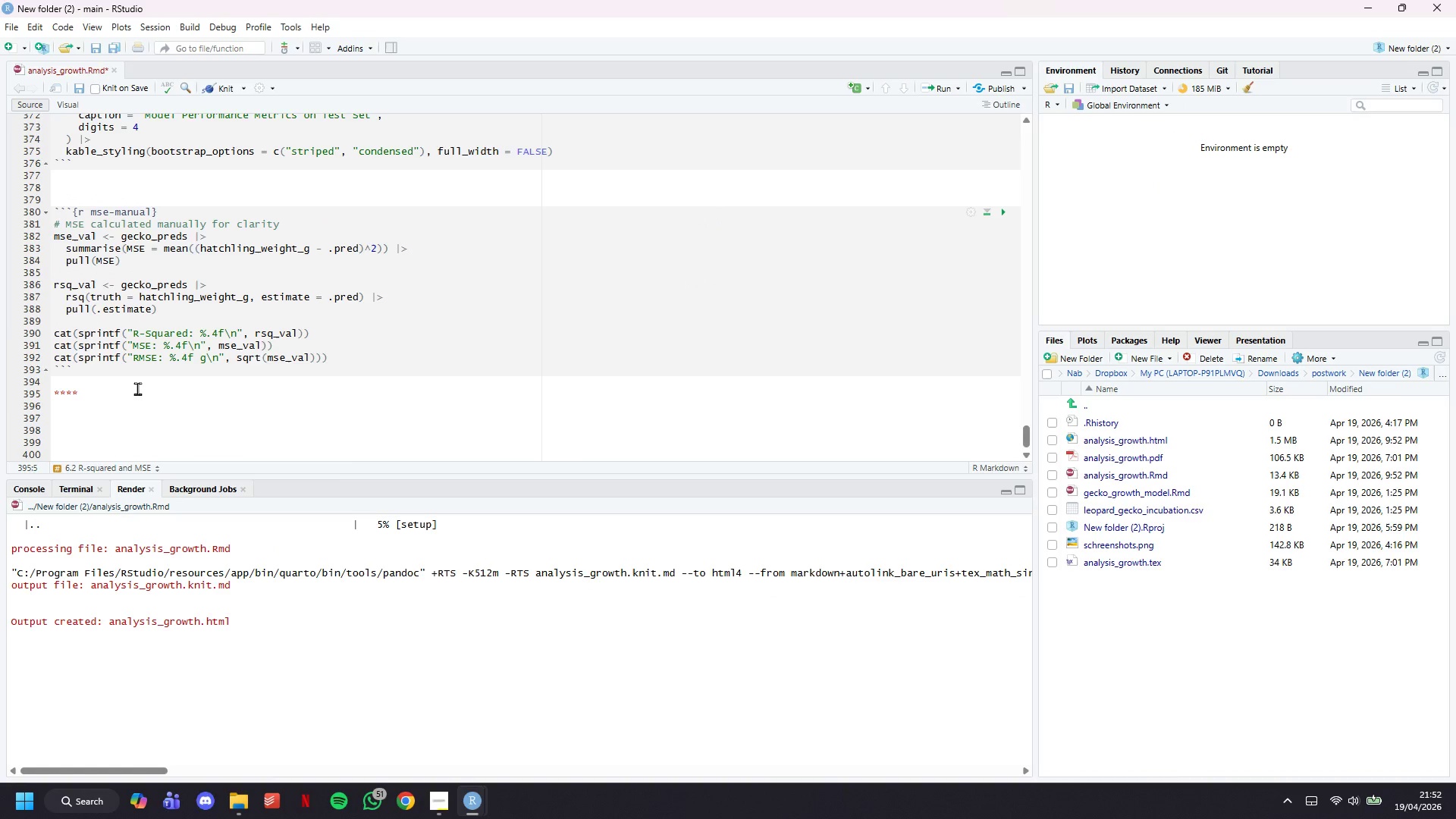 
key(ArrowLeft)
 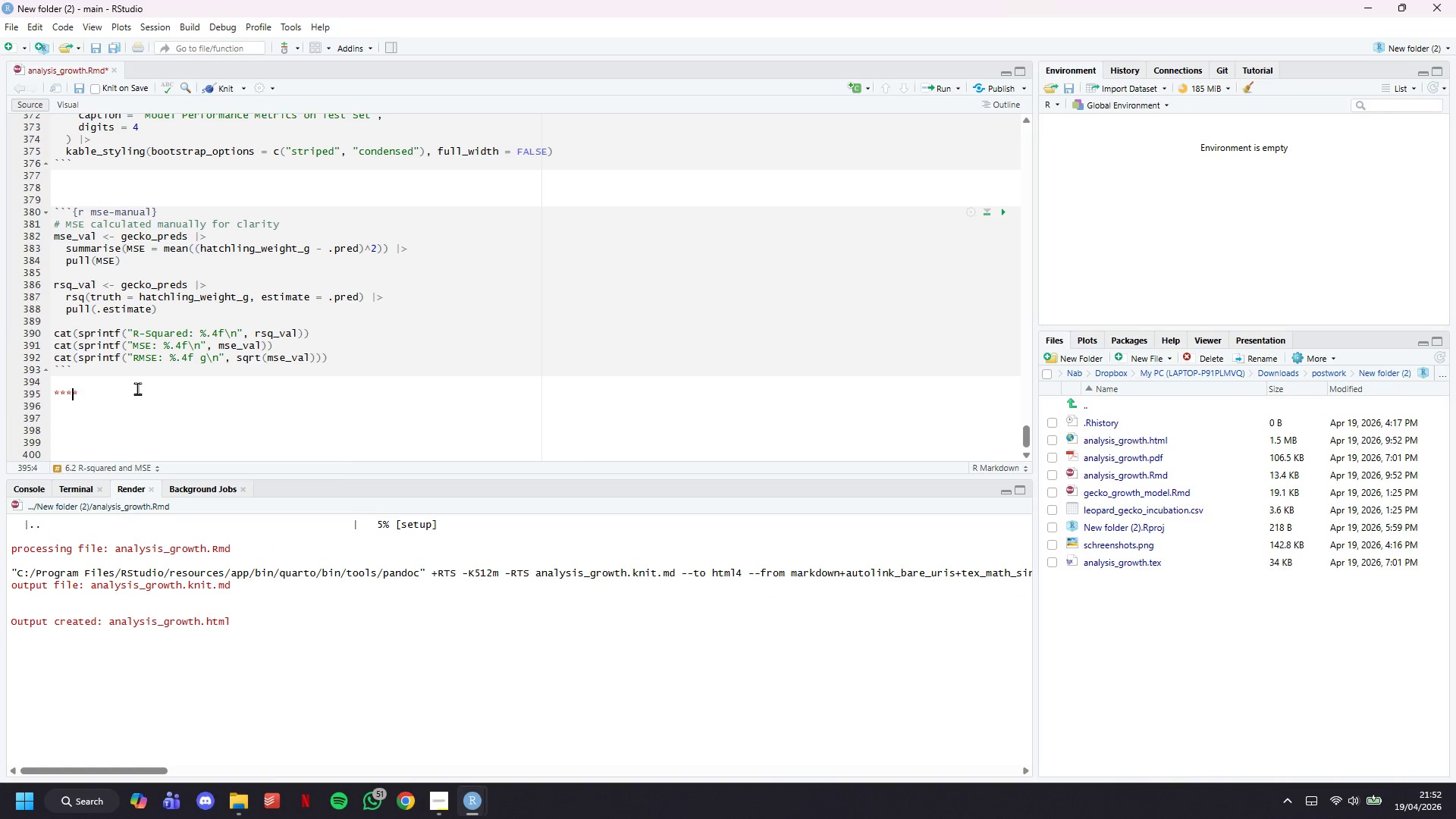 
key(ArrowLeft)
 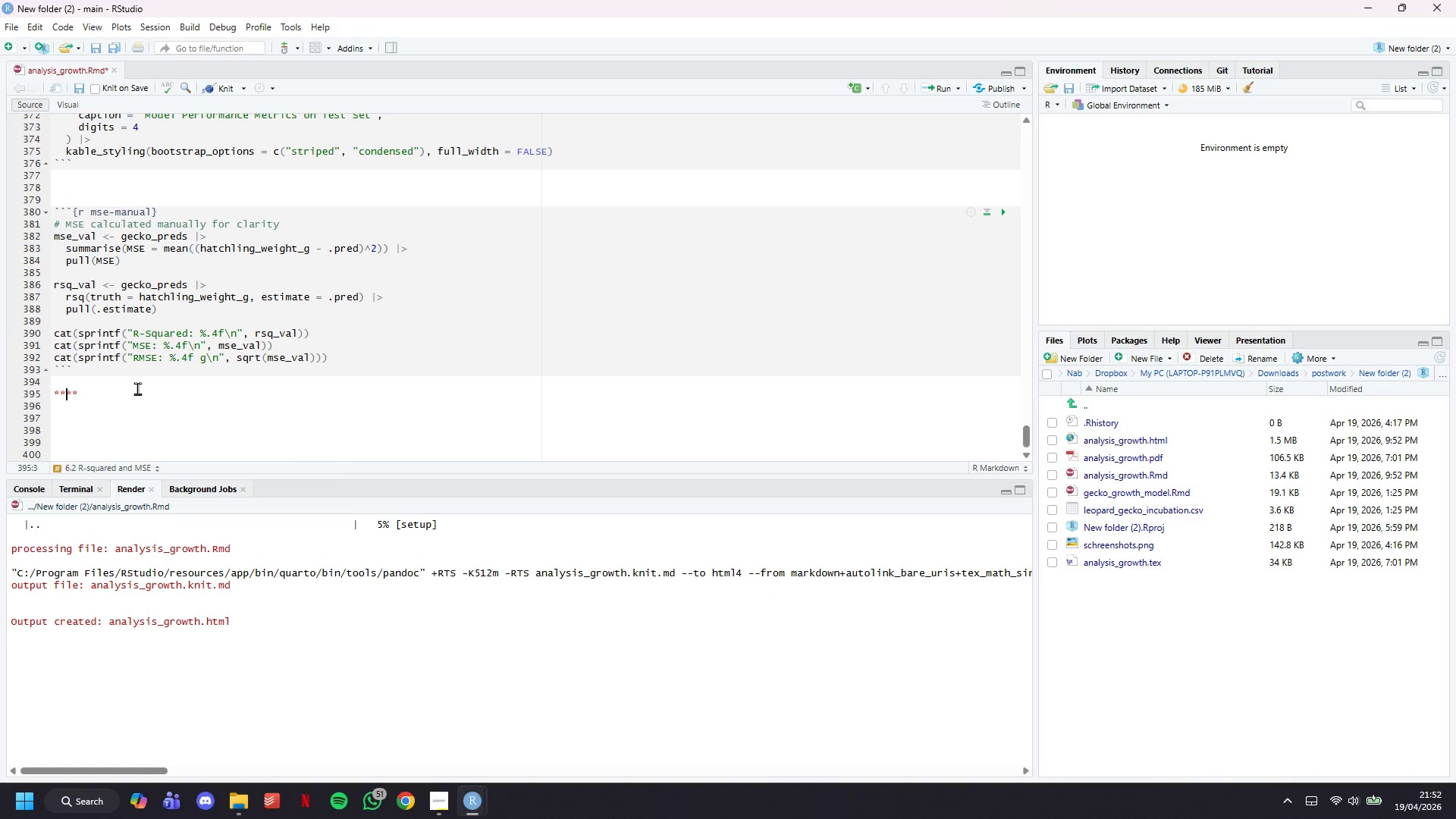 
wait(5.28)
 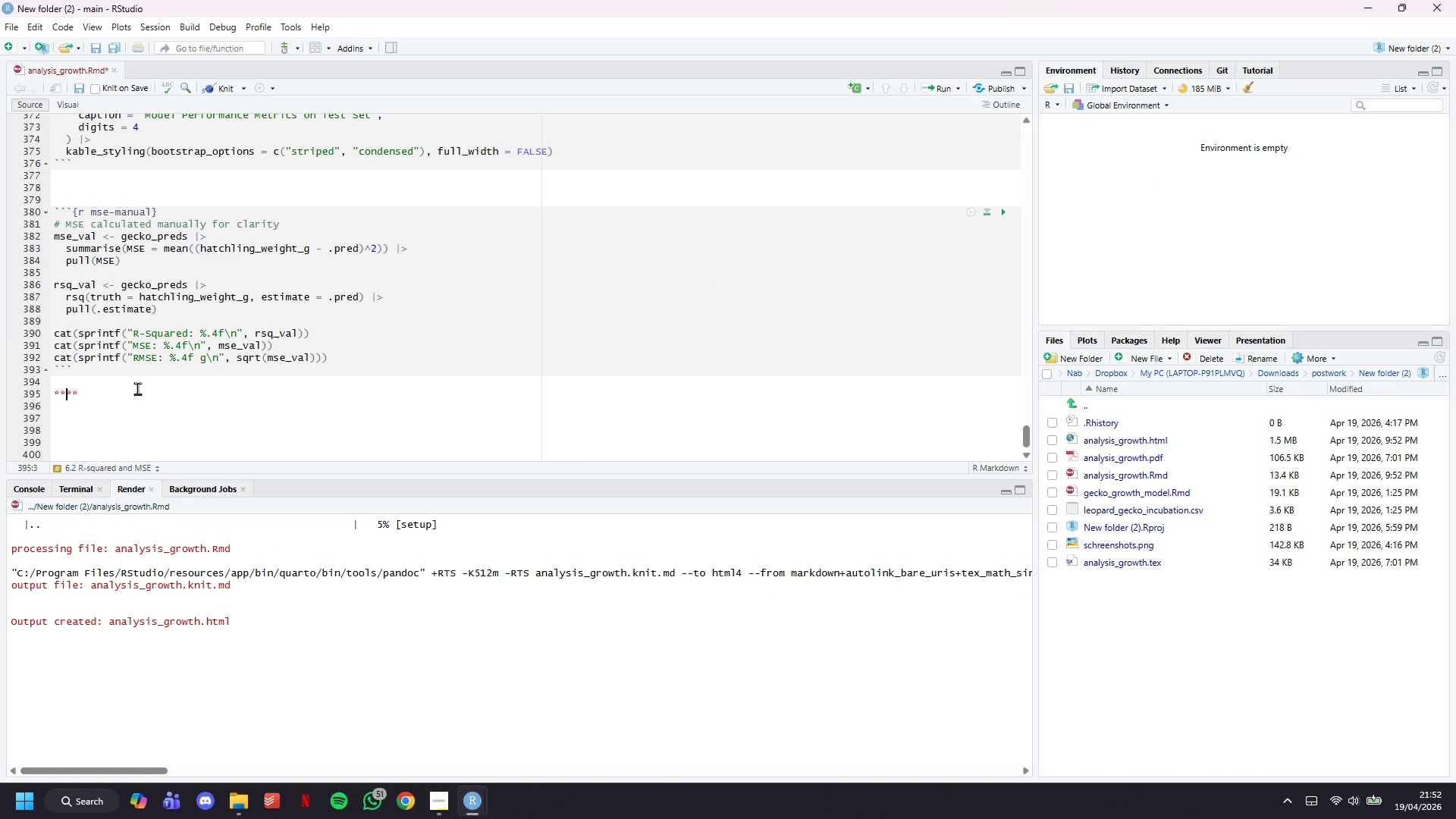 
type(Reading the metrics:)
 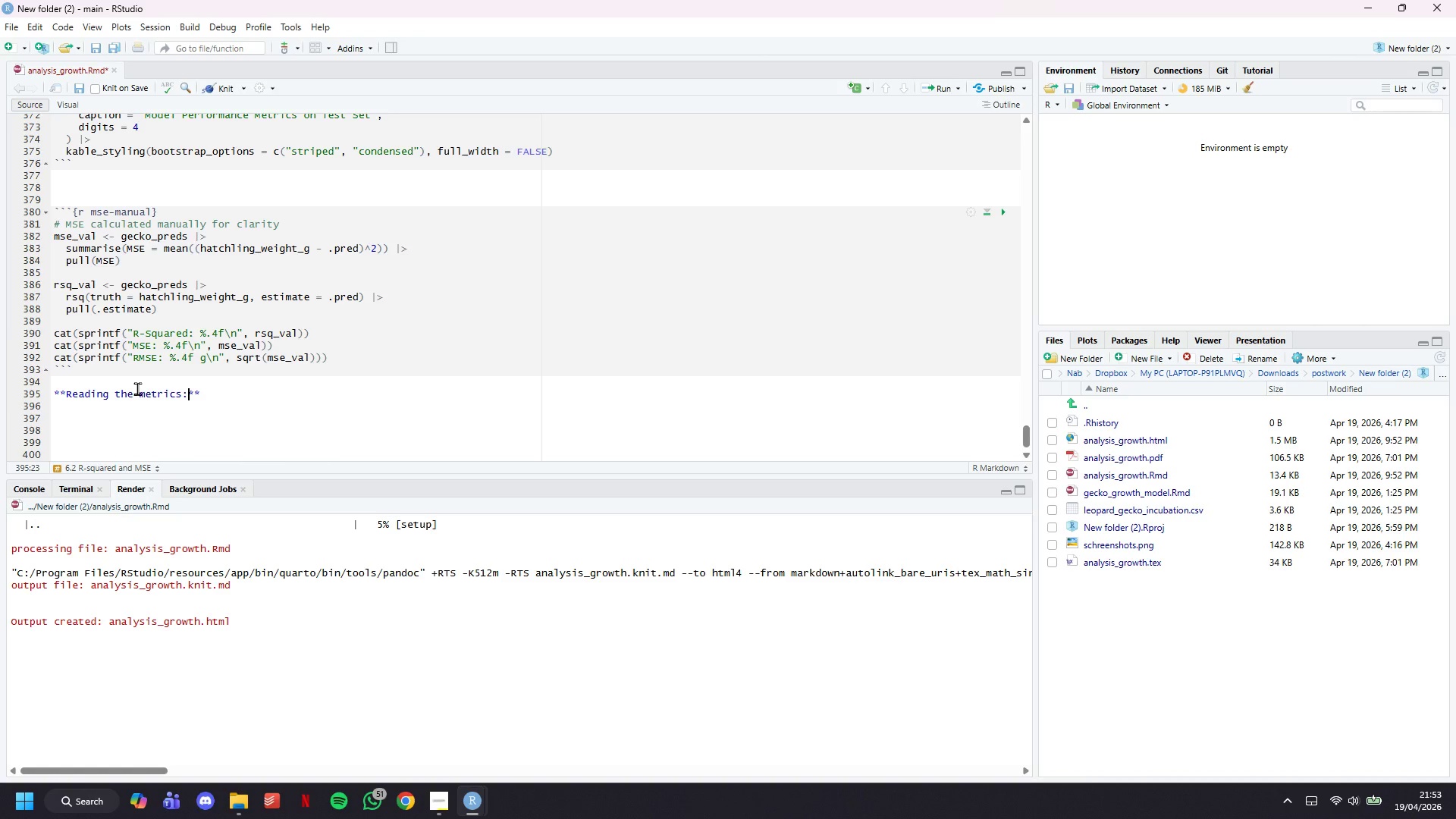 
key(ArrowRight)
 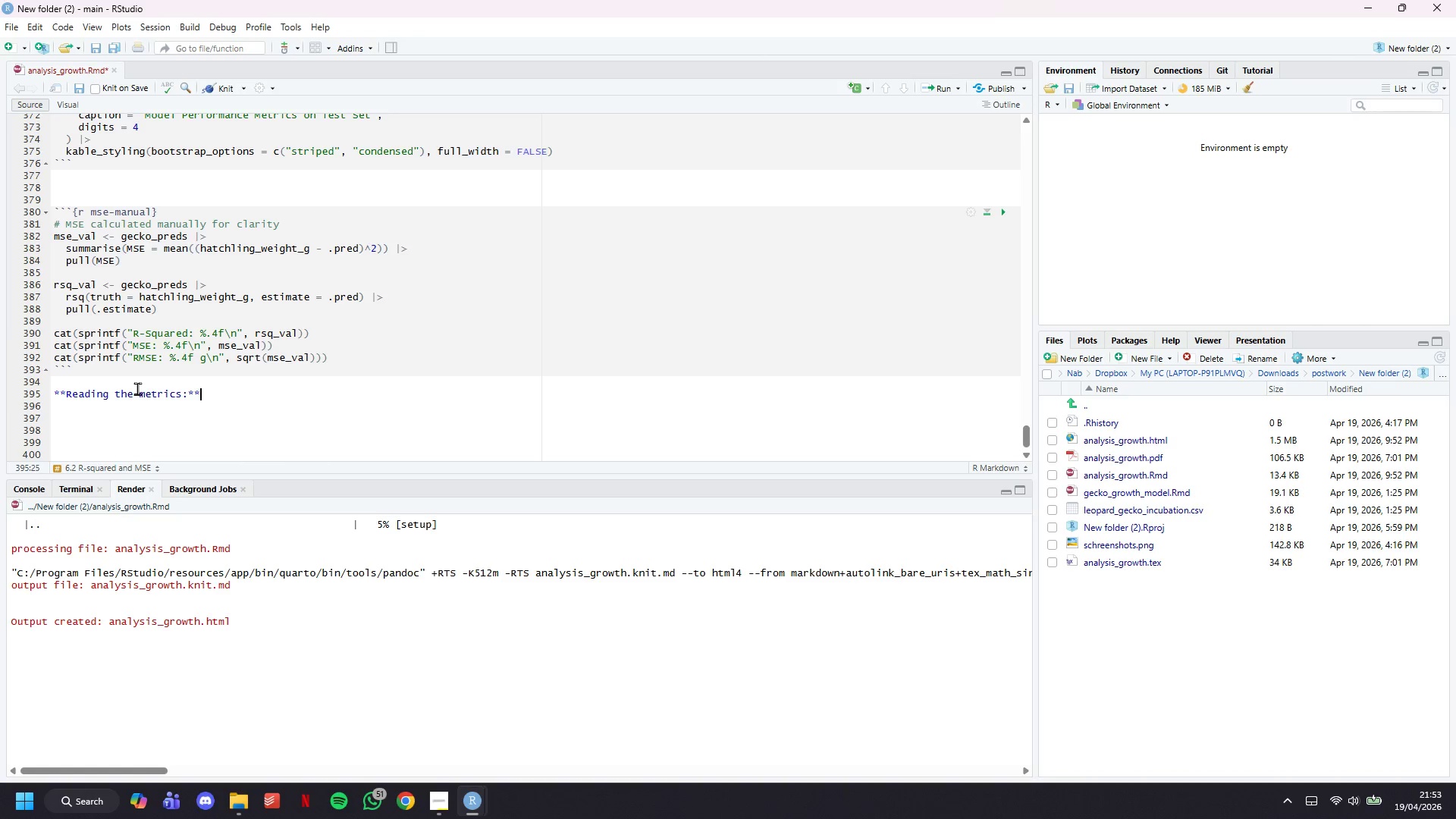 
key(ArrowRight)
 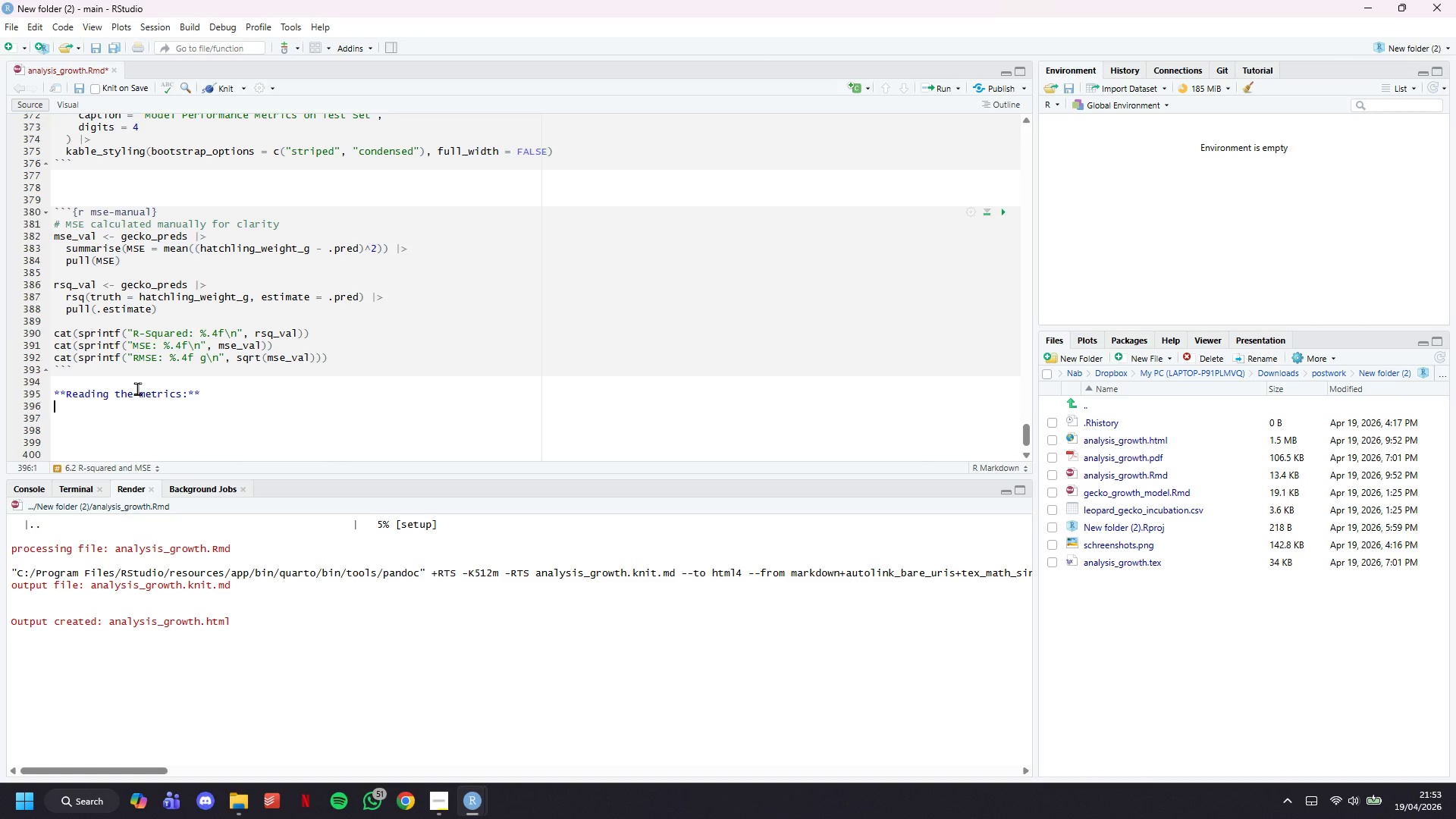 
key(Enter)
 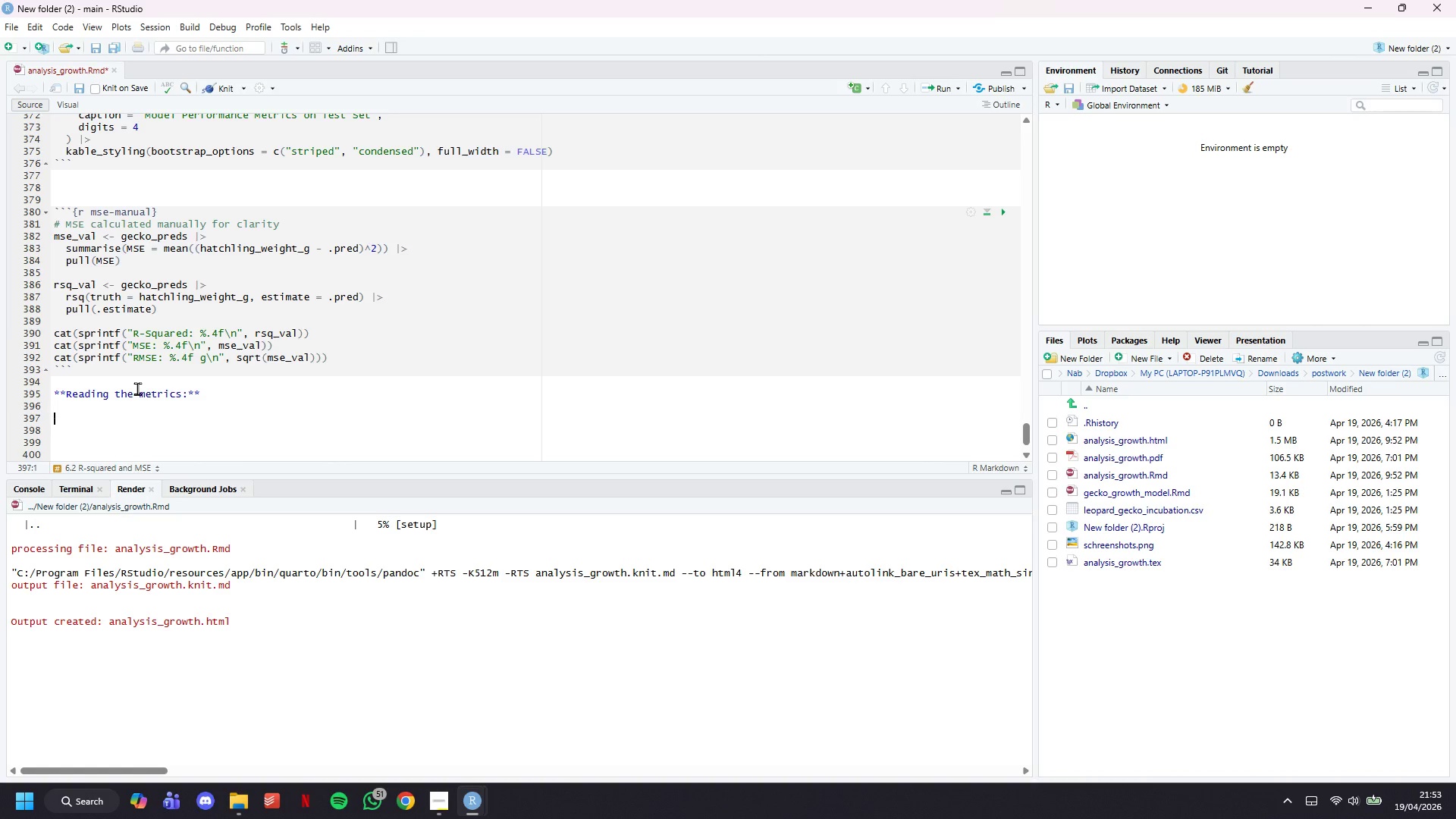 
key(Enter)
 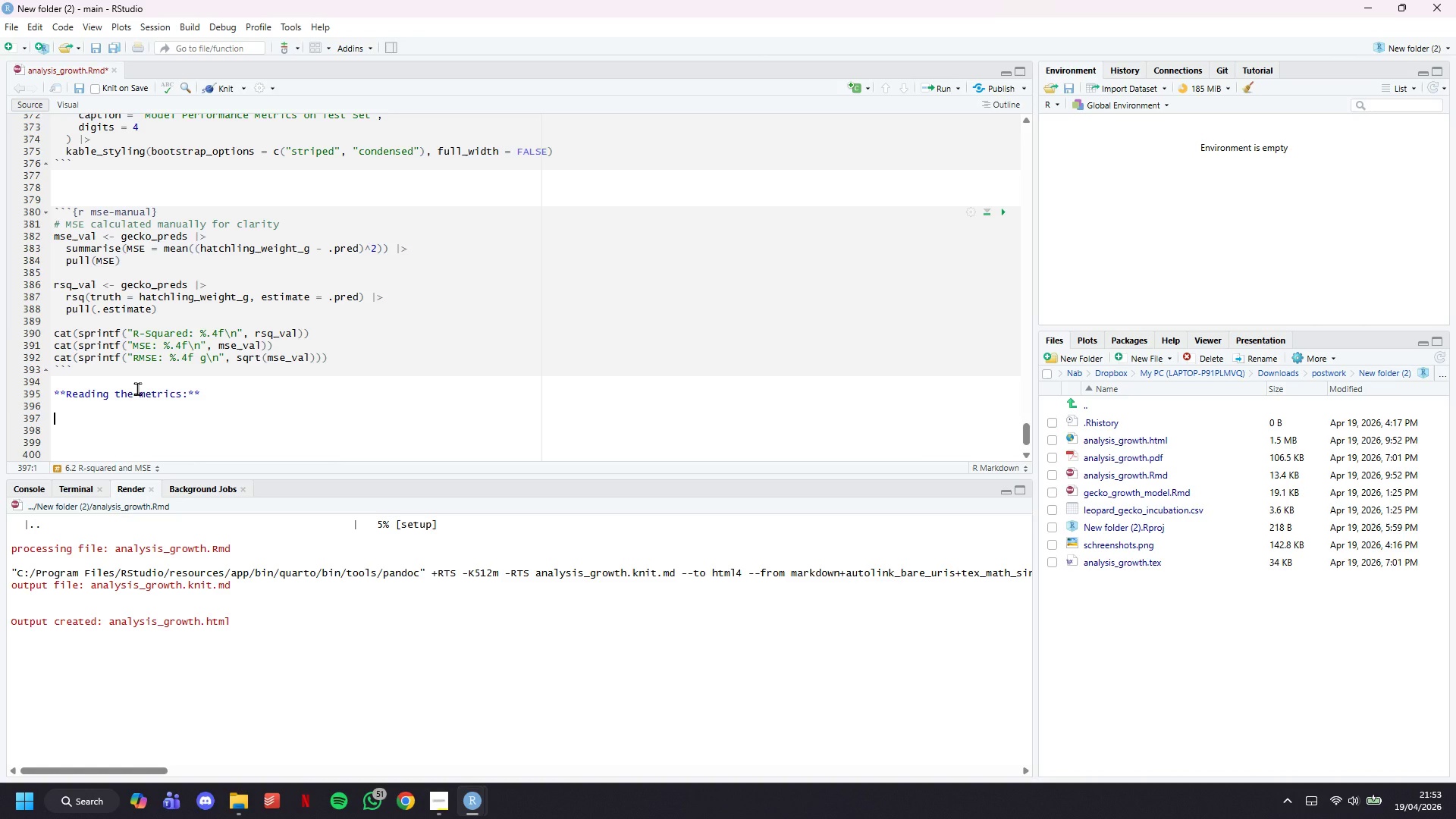 
type(- ****)
 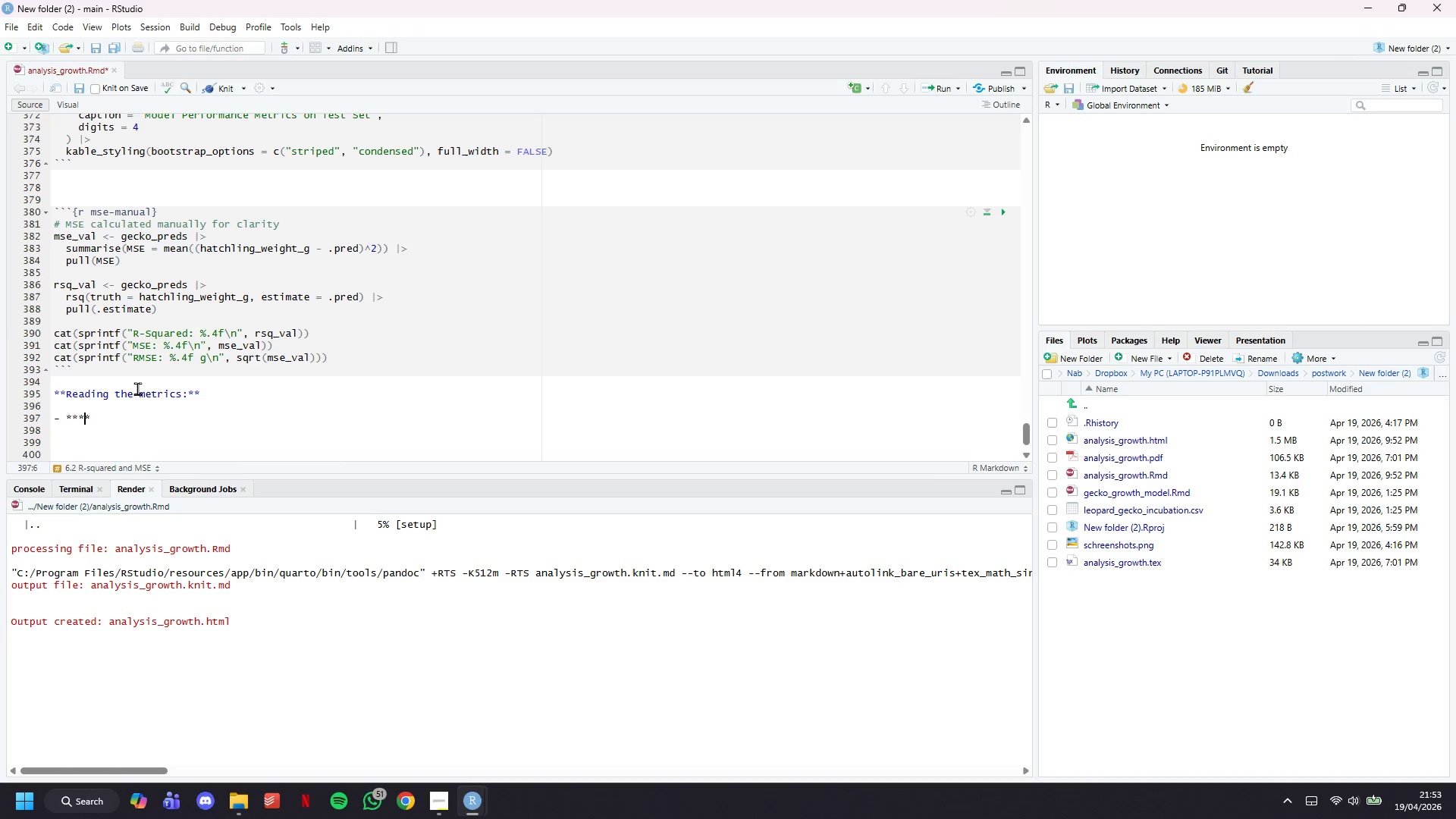 
key(ArrowLeft)
 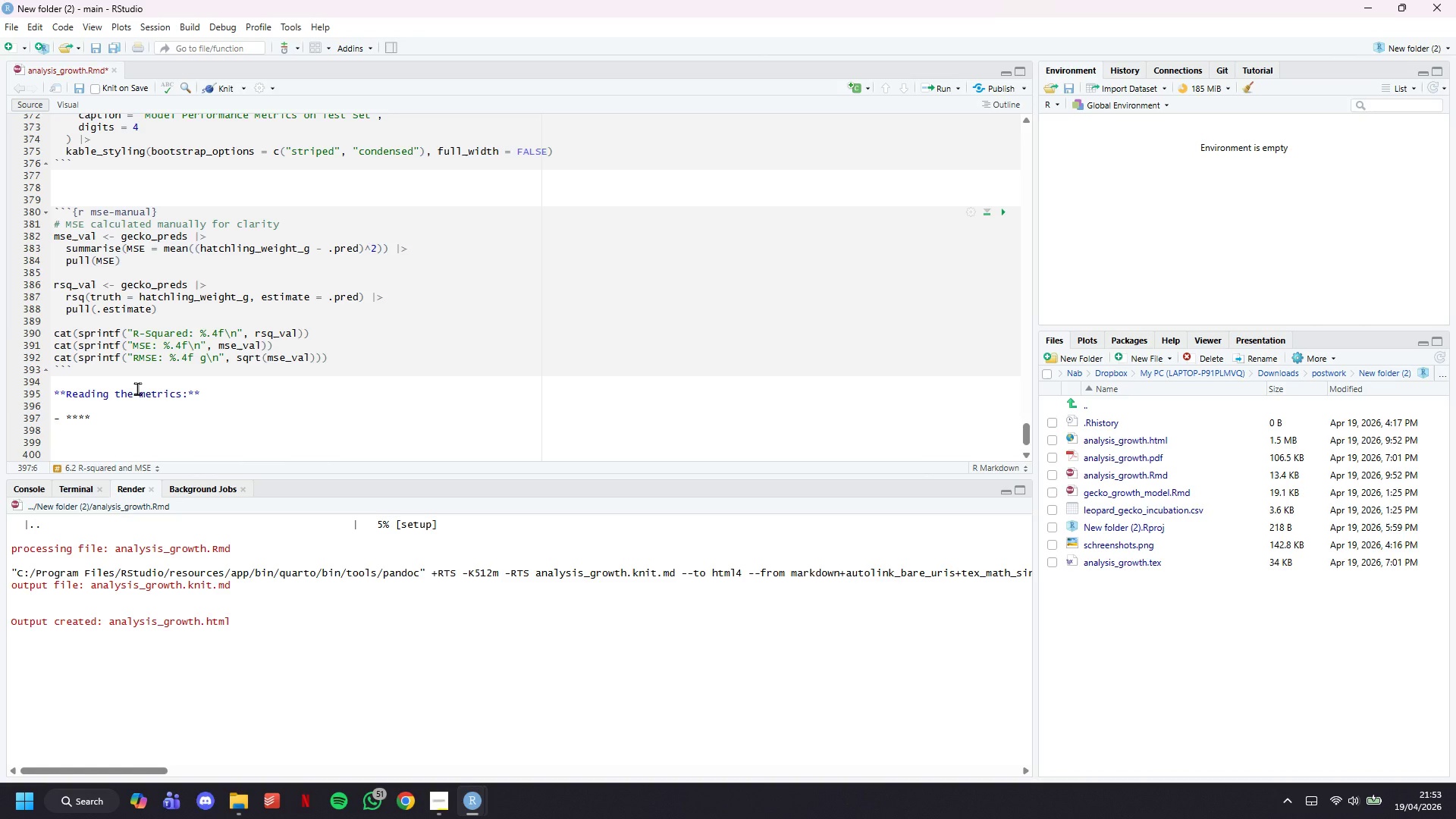 
key(ArrowLeft)
 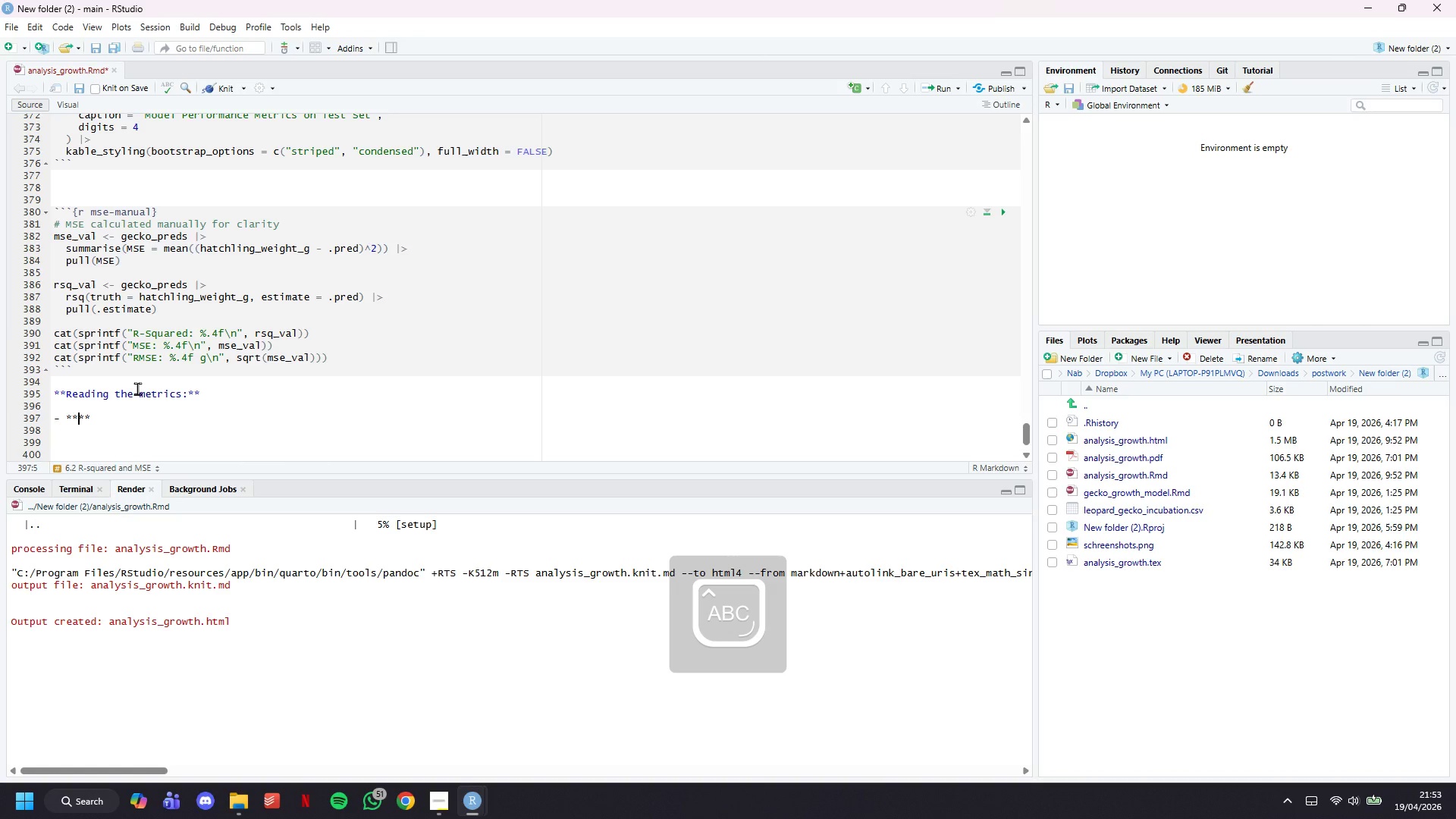 
key(CapsLock)
 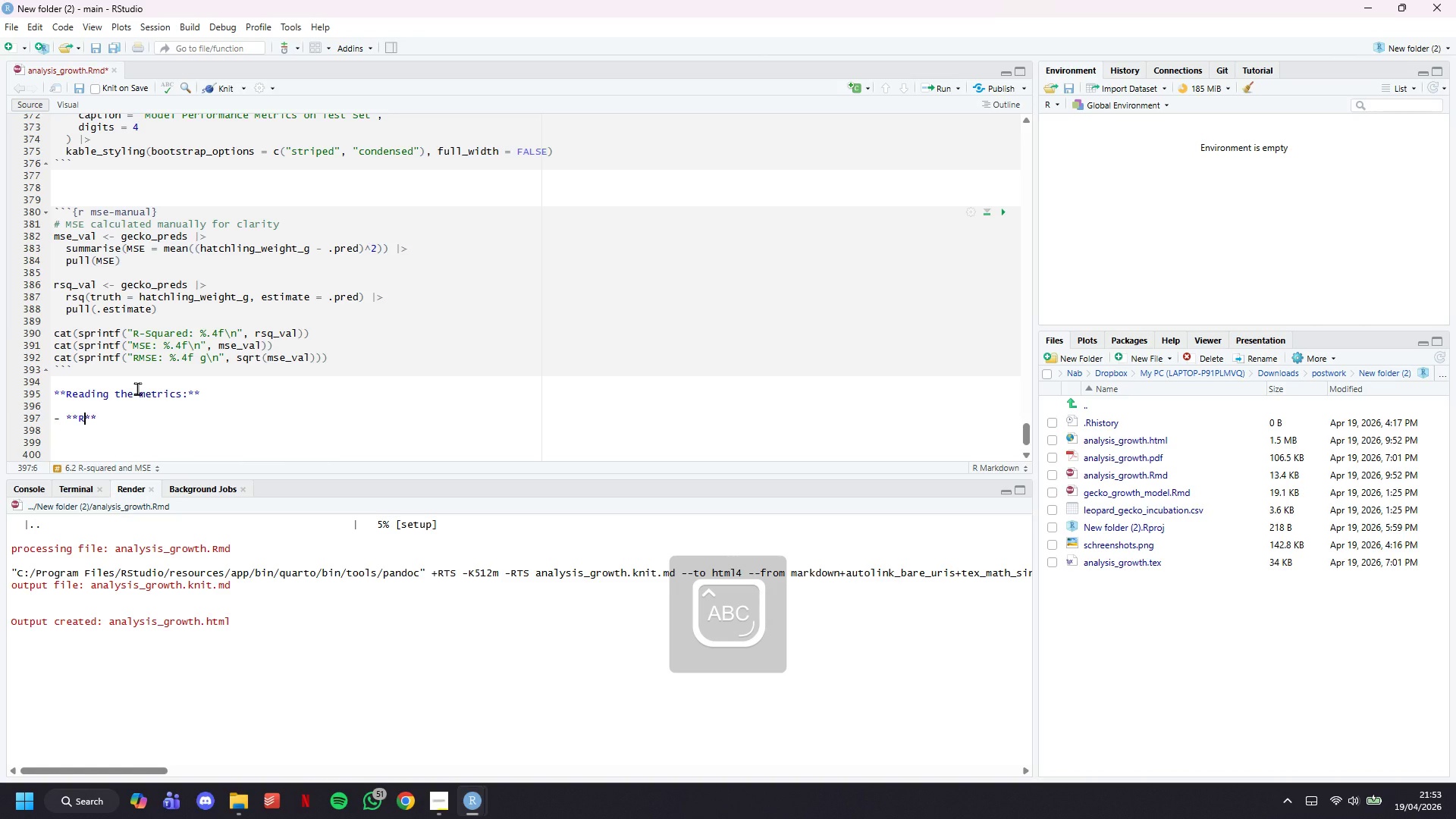 
key(R)
 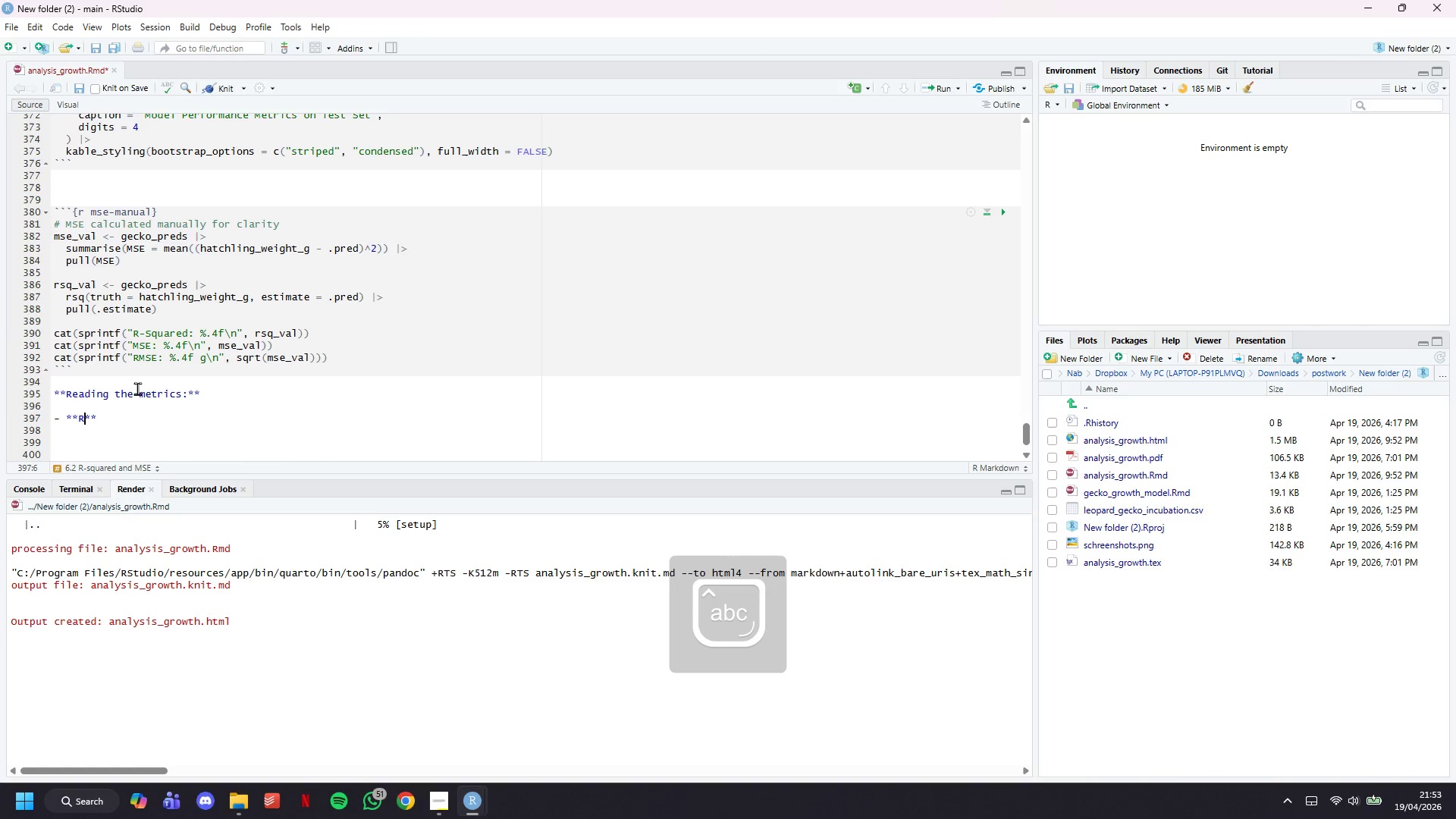 
key(CapsLock)
 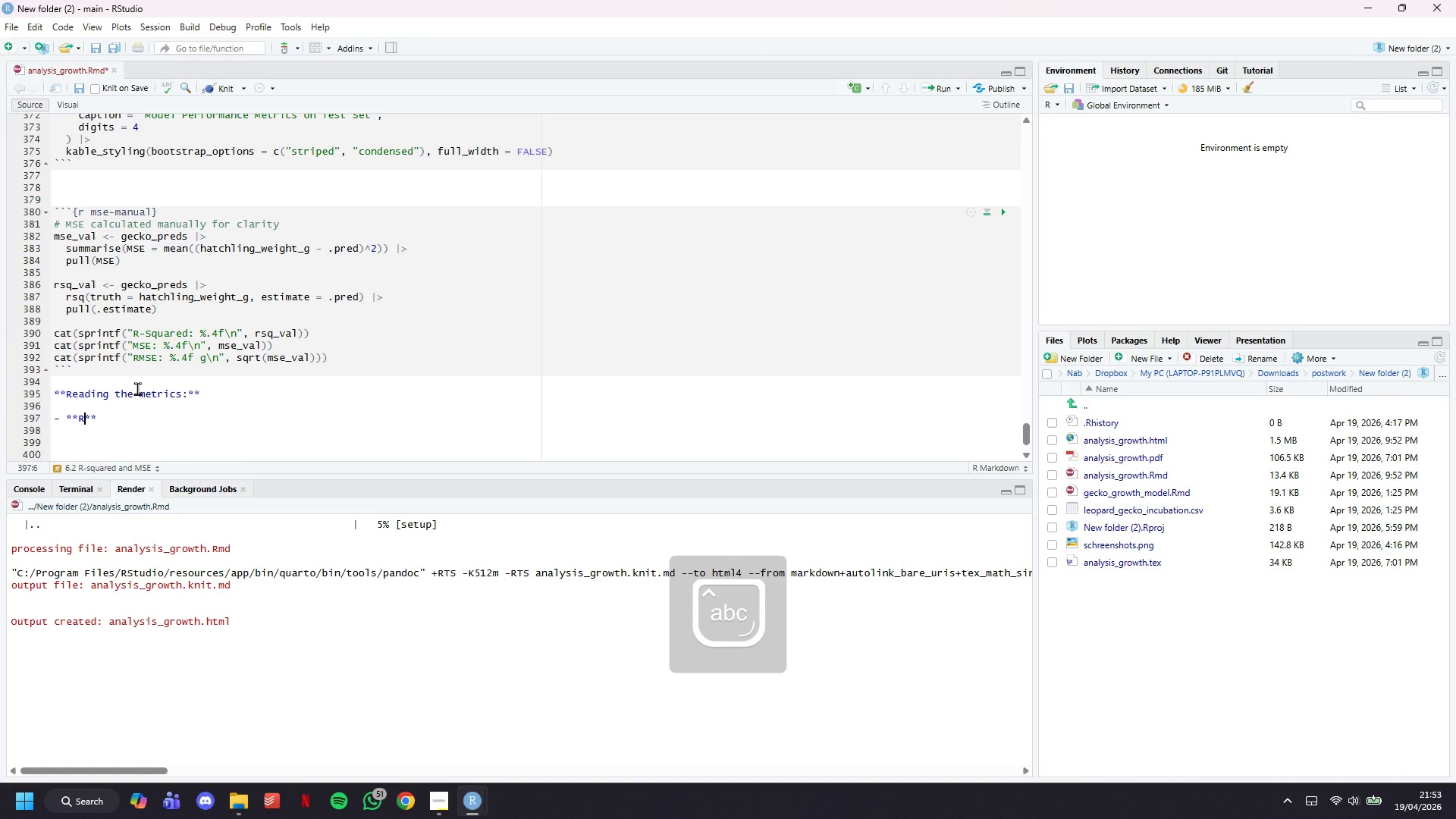 
key(Meta+MetaLeft)
 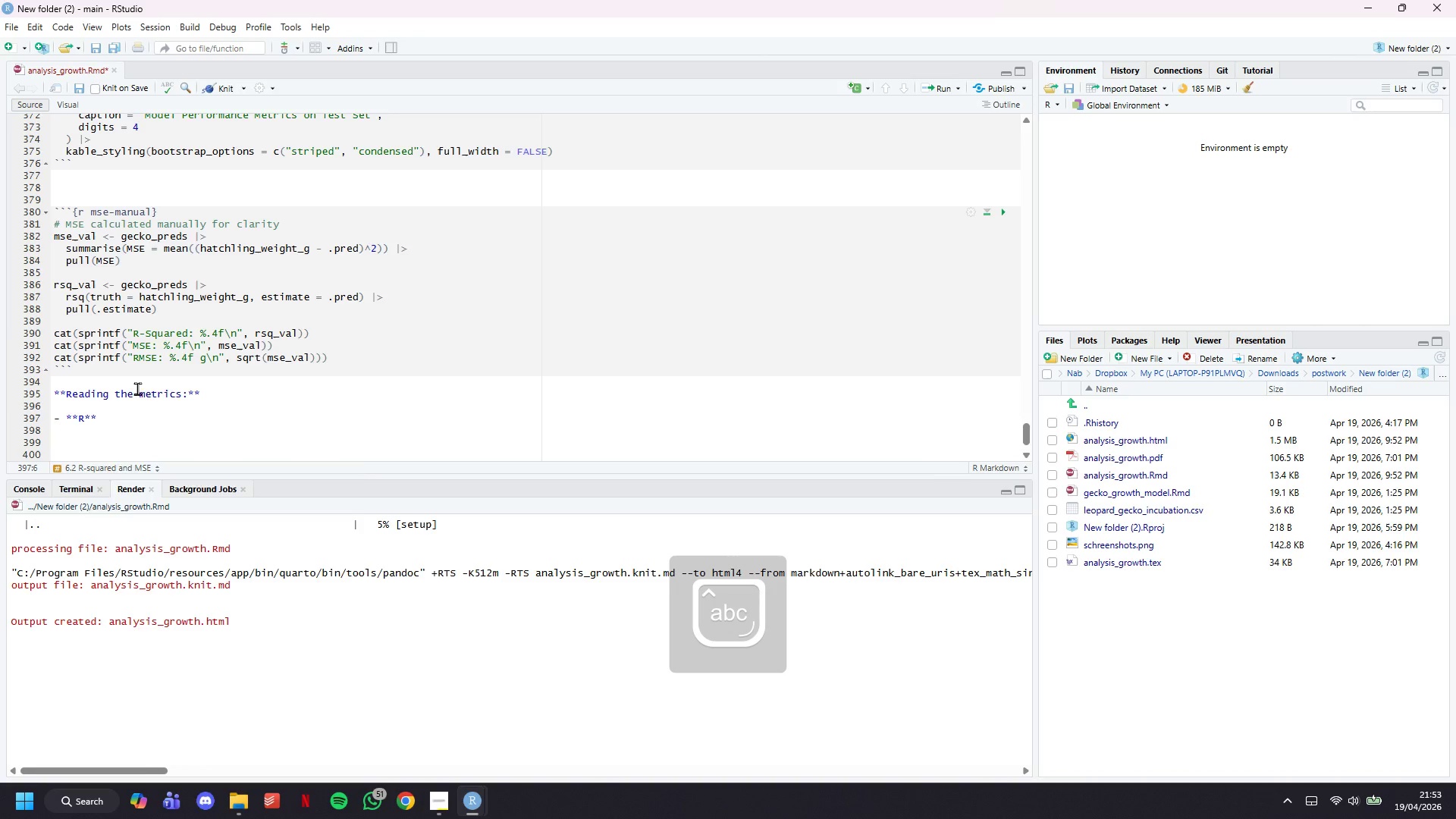 
key(Meta+Period)
 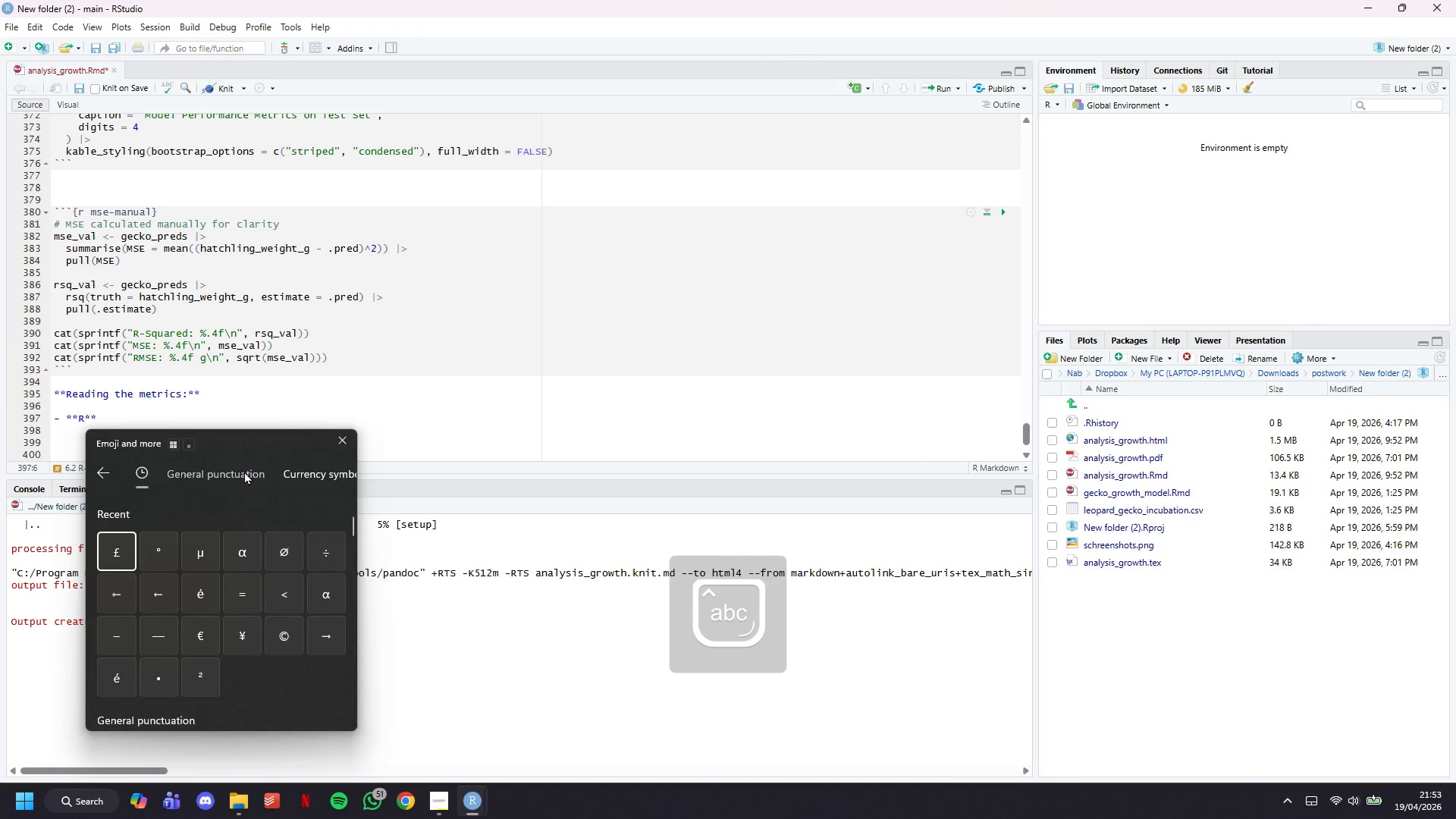 
scroll: coordinate [290, 568], scroll_direction: down, amount: 28.0
 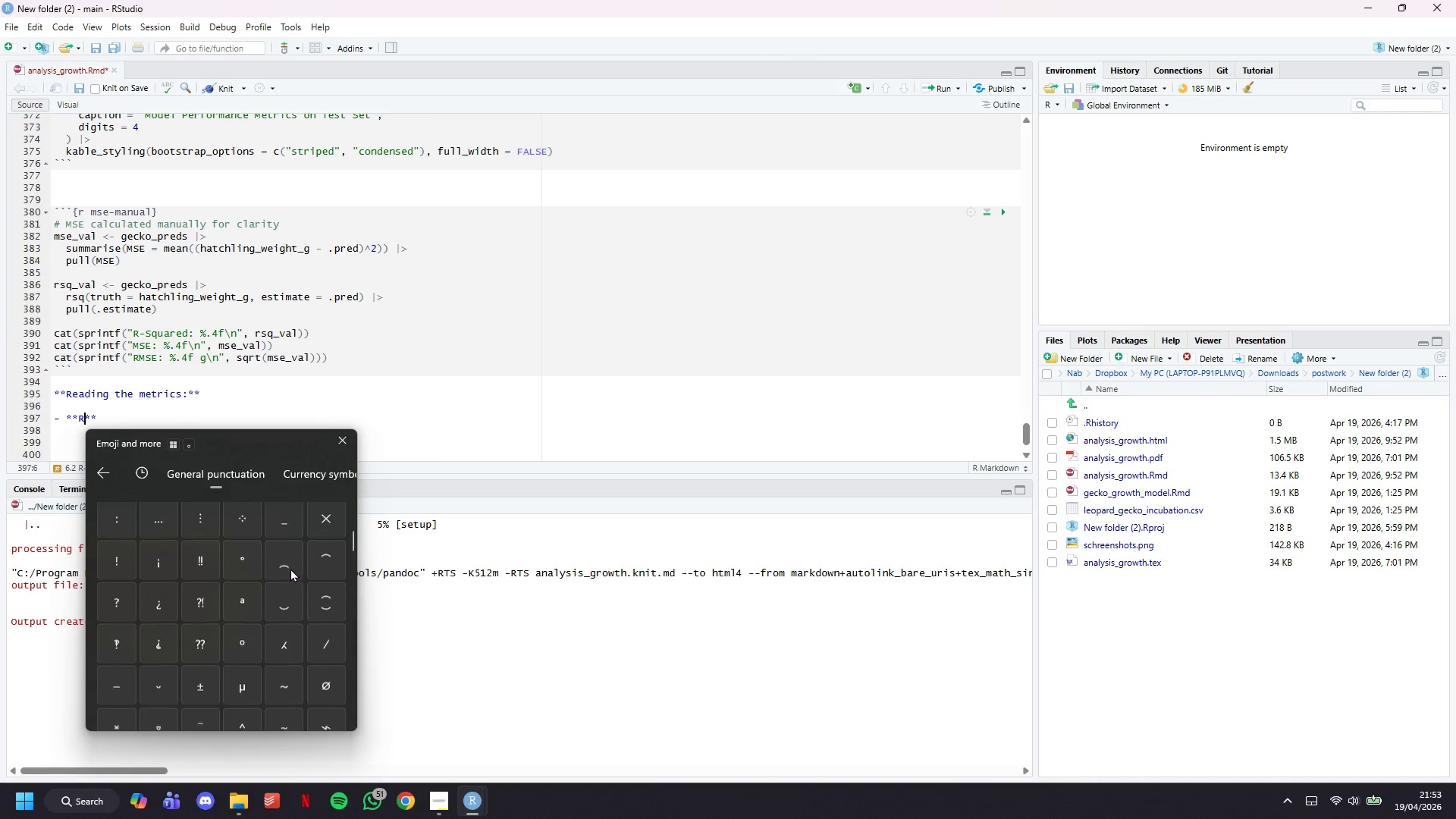 
scroll: coordinate [290, 568], scroll_direction: up, amount: 6.0
 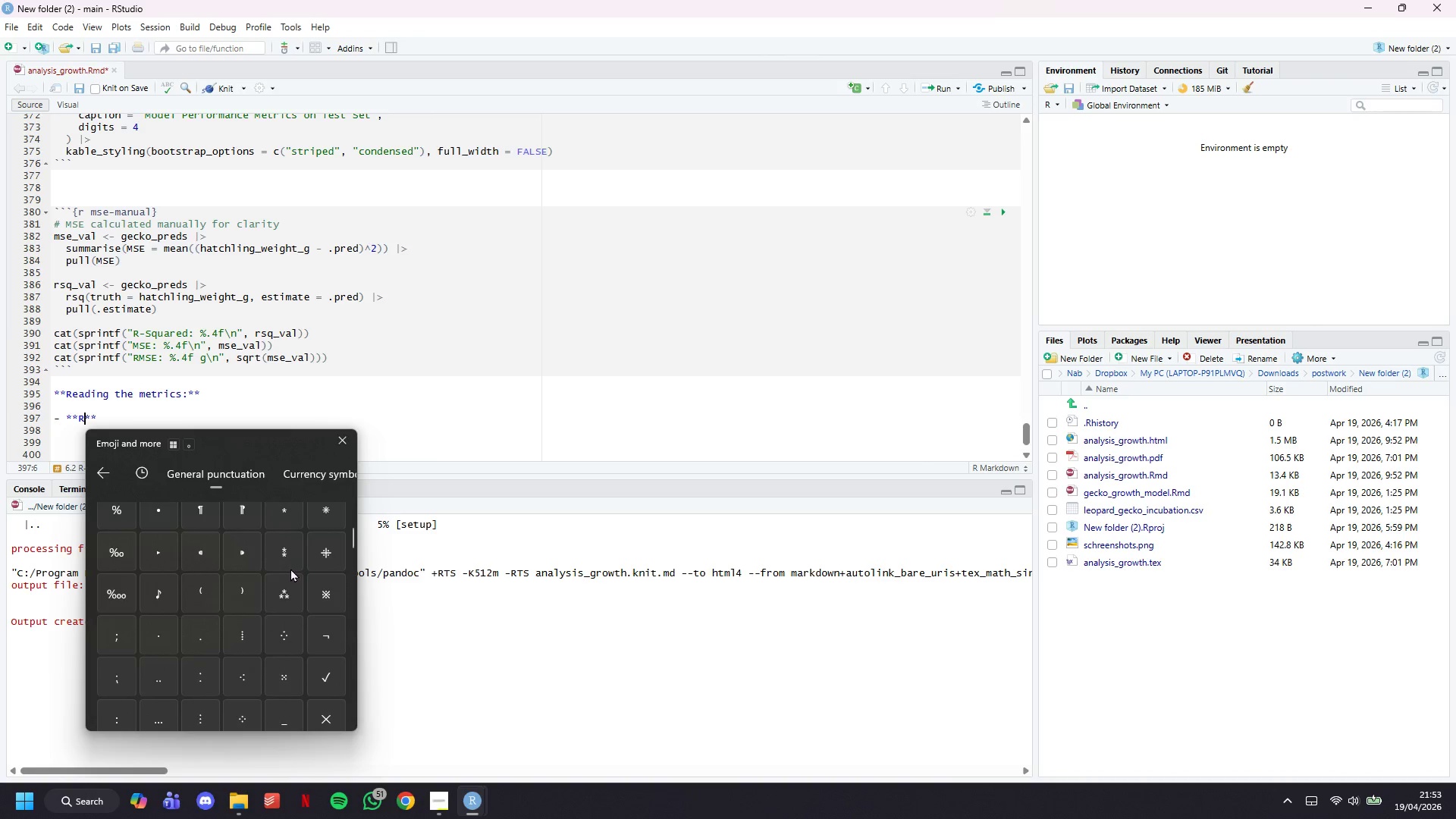 
scroll: coordinate [334, 542], scroll_direction: down, amount: 29.0
 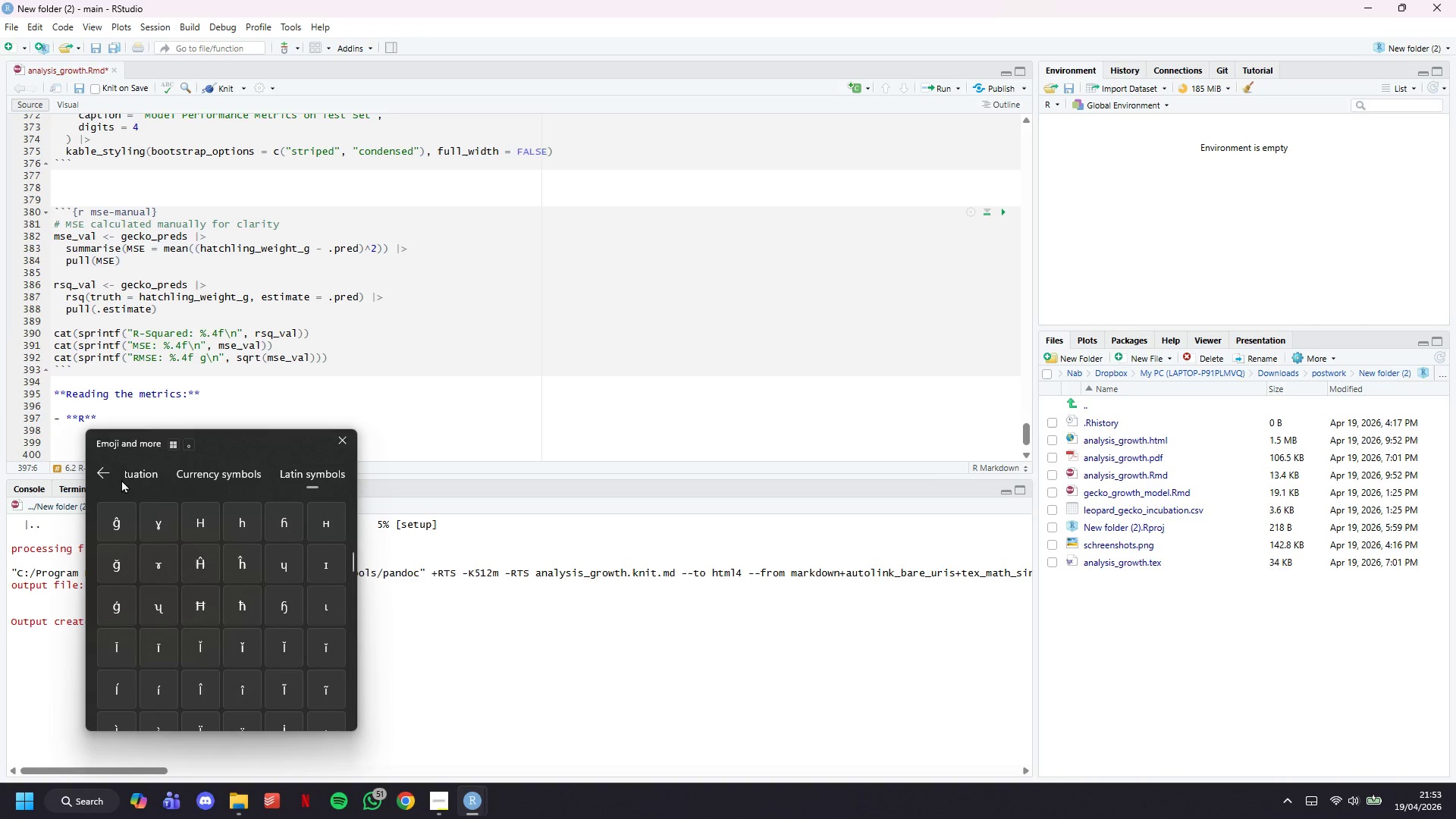 
left_click([102, 474])
 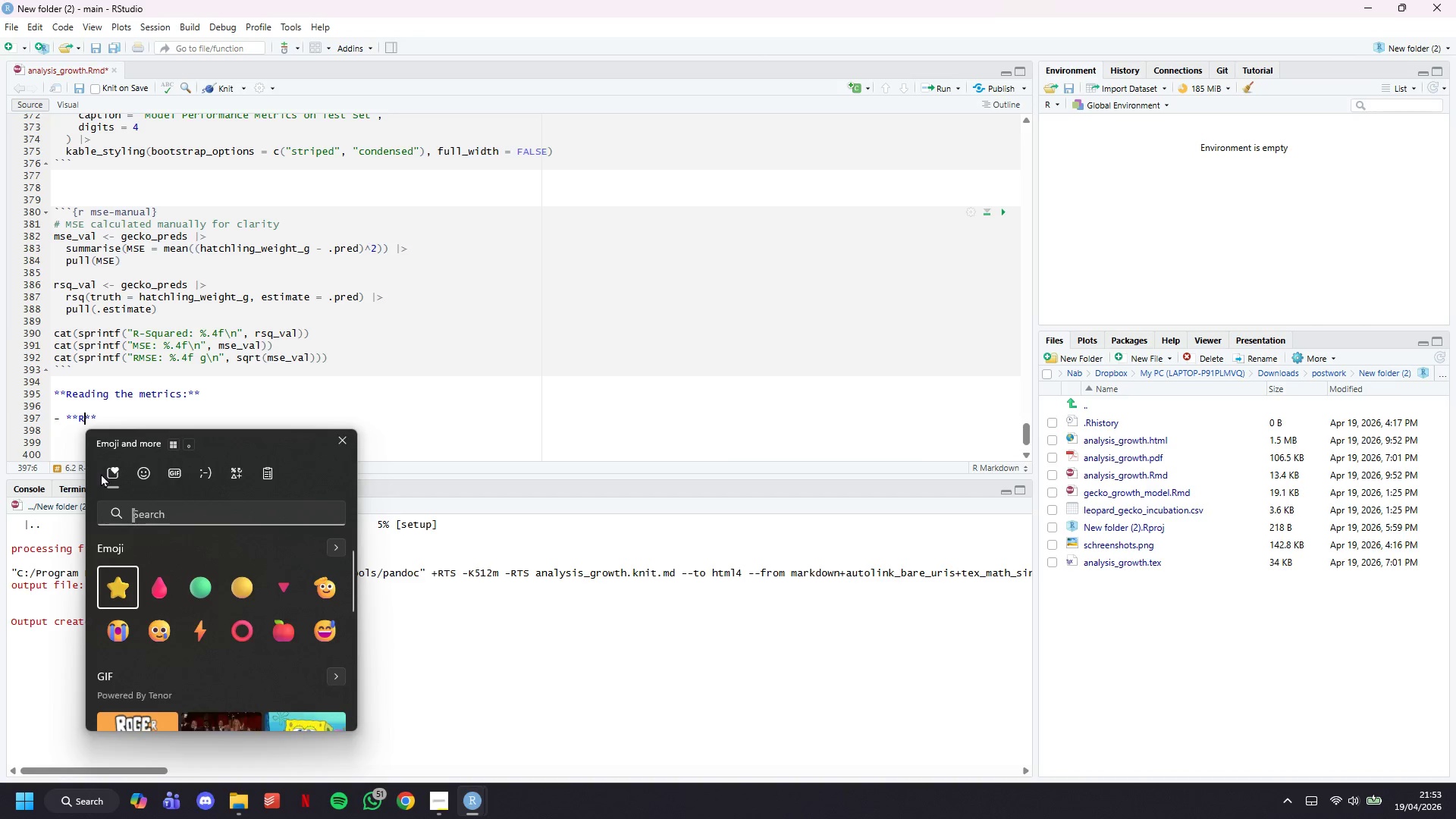 
key(2)
 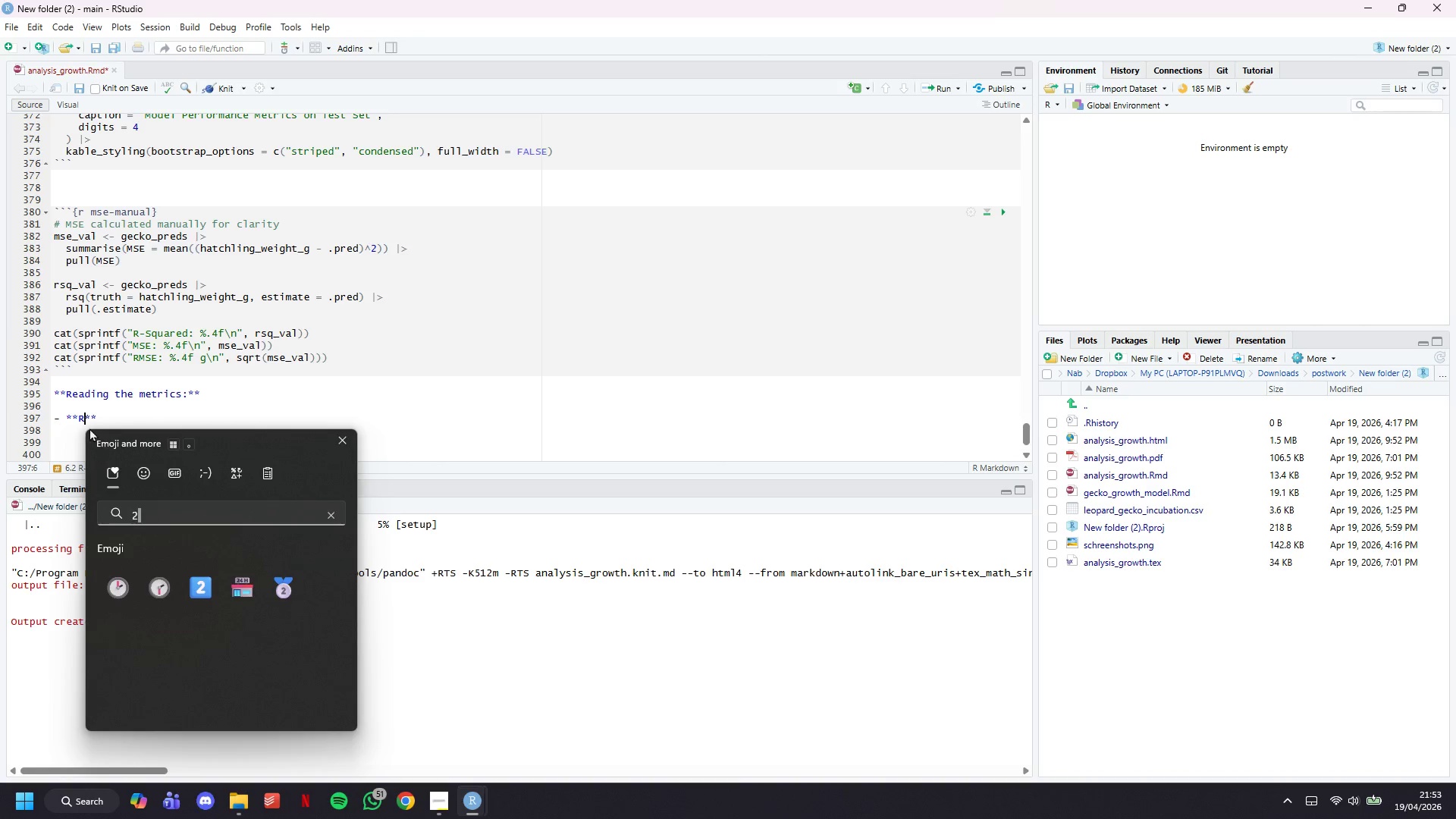 
left_click([88, 421])
 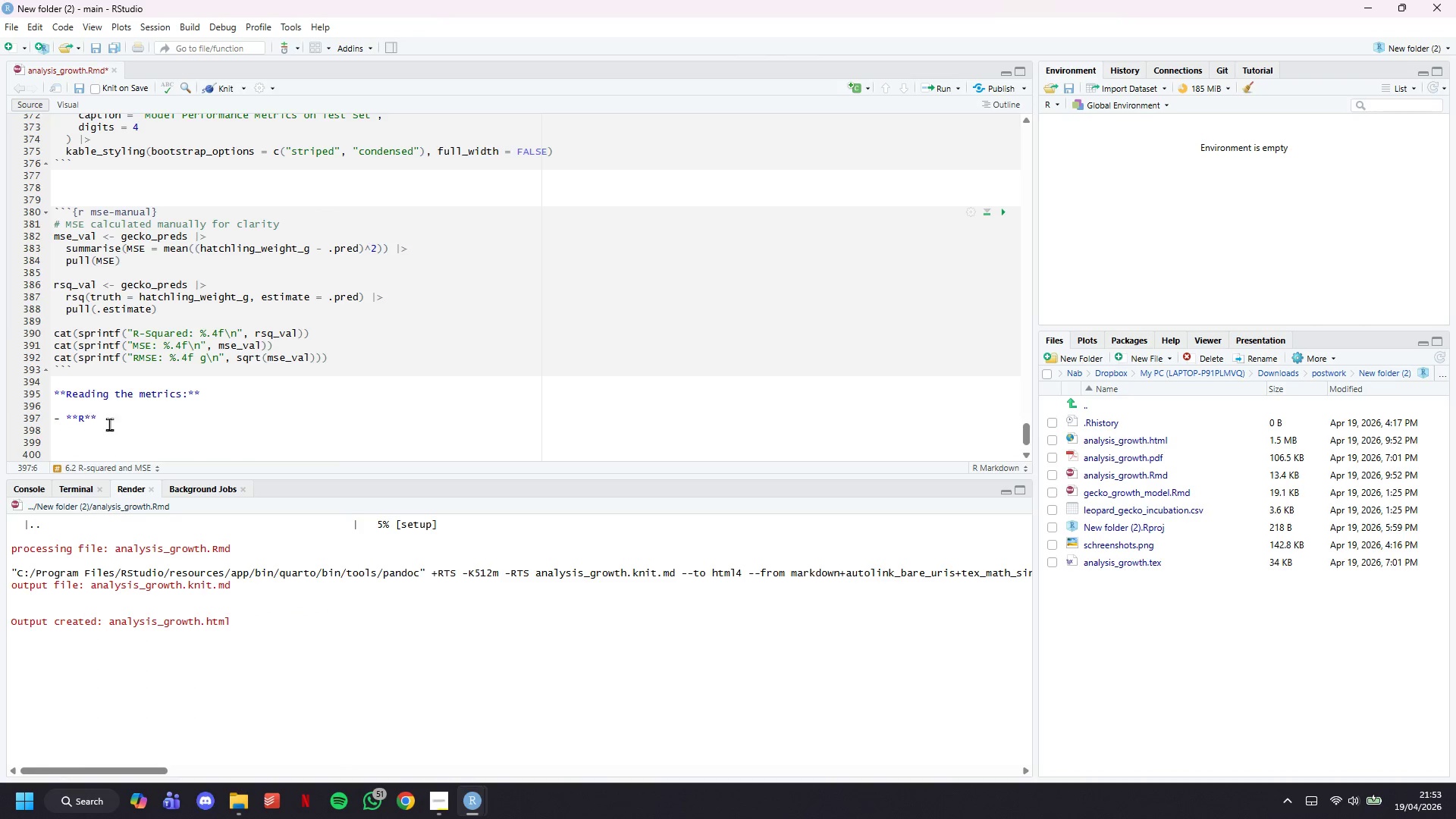 
type(2 = 0.97)
 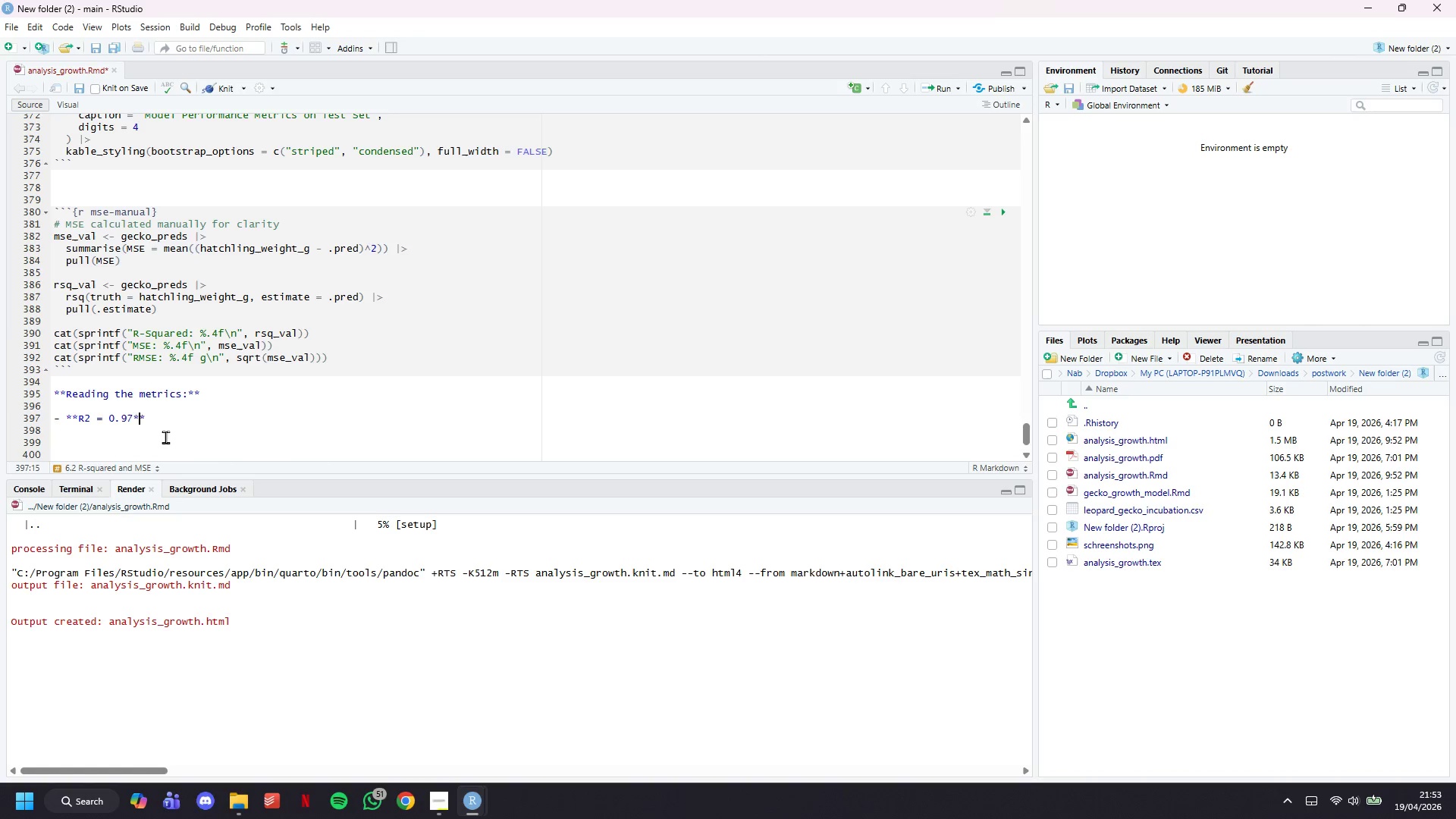 
key(ArrowRight)
 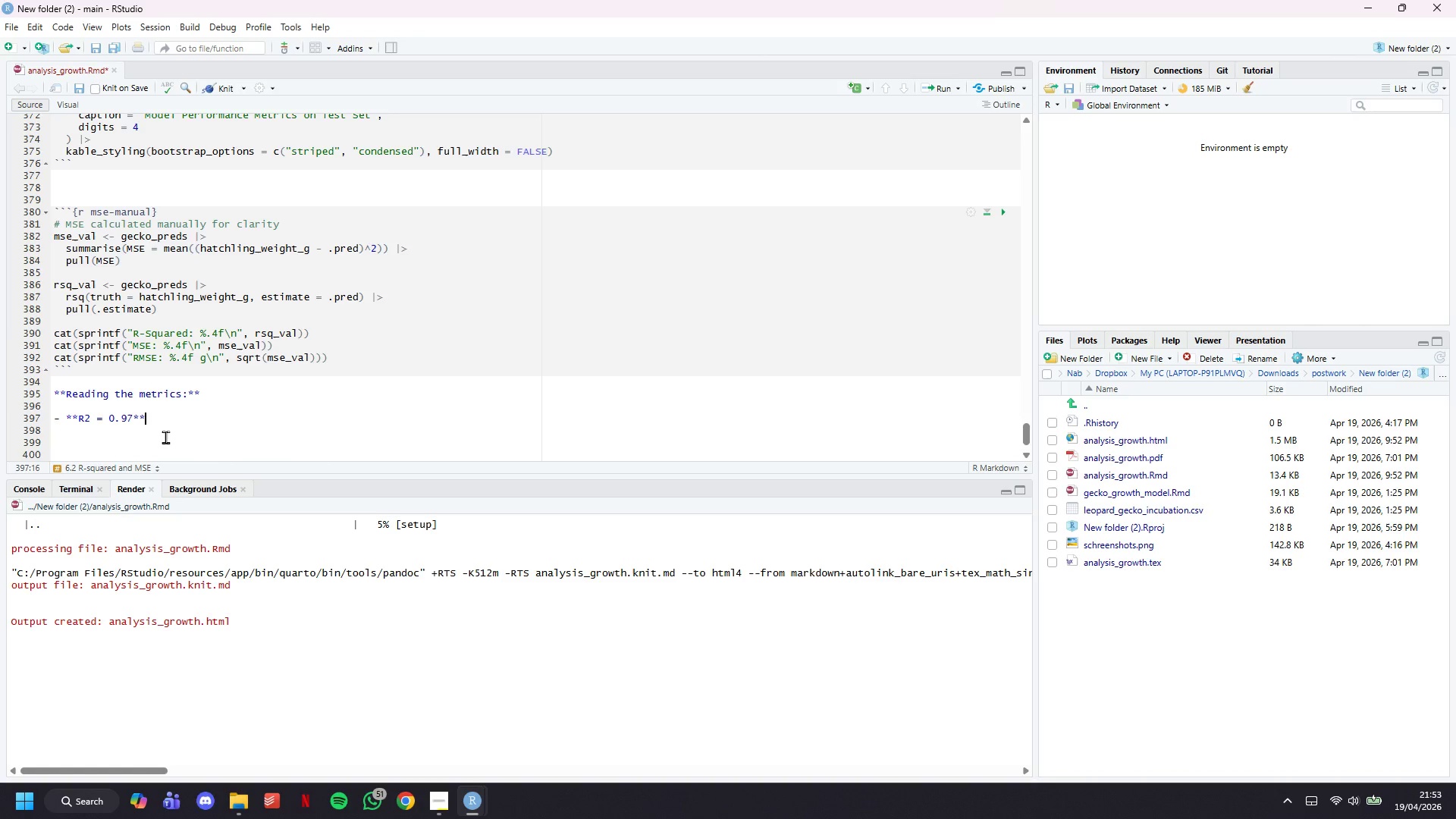 
key(ArrowRight)
 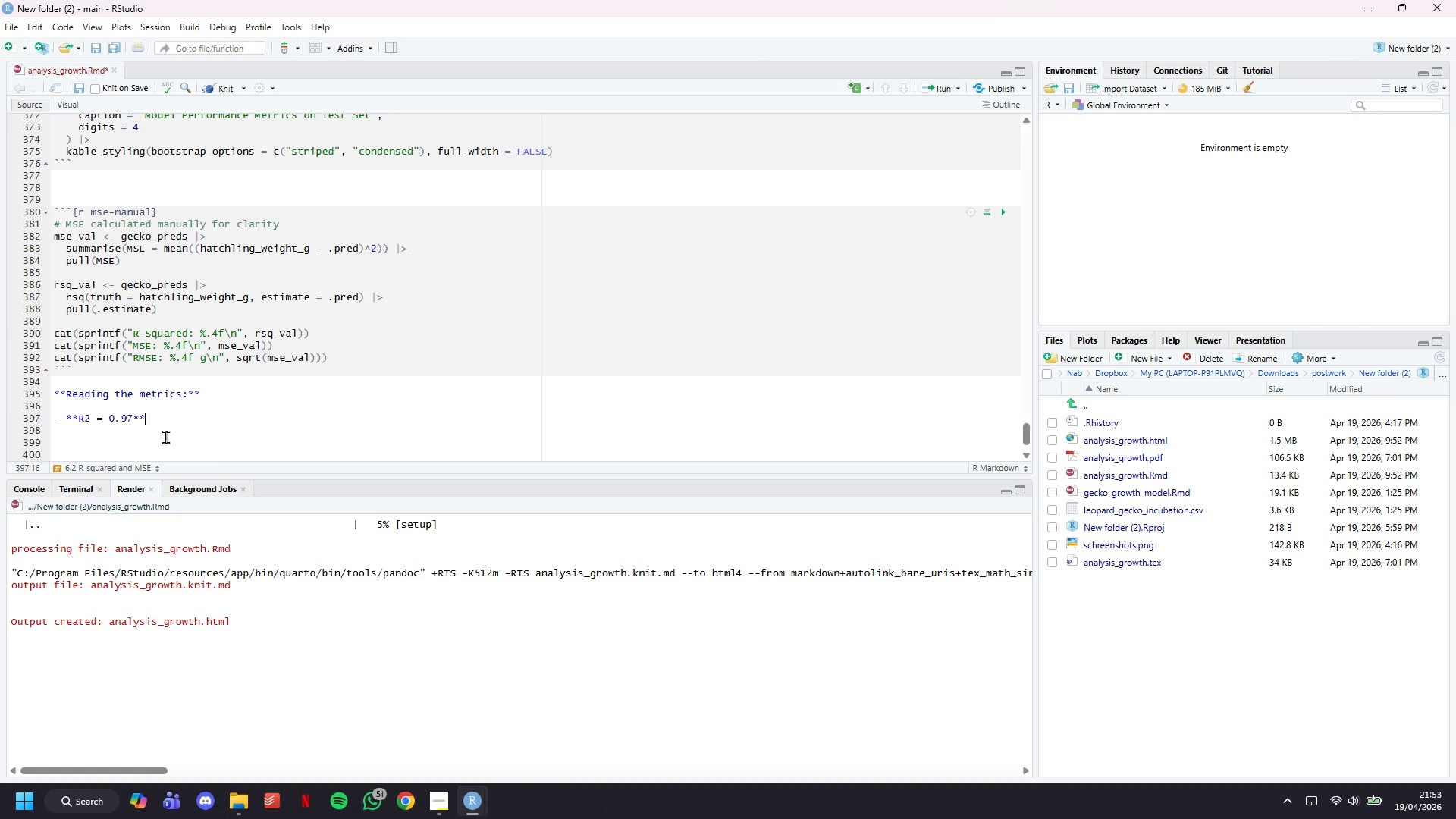 
key(Space)
 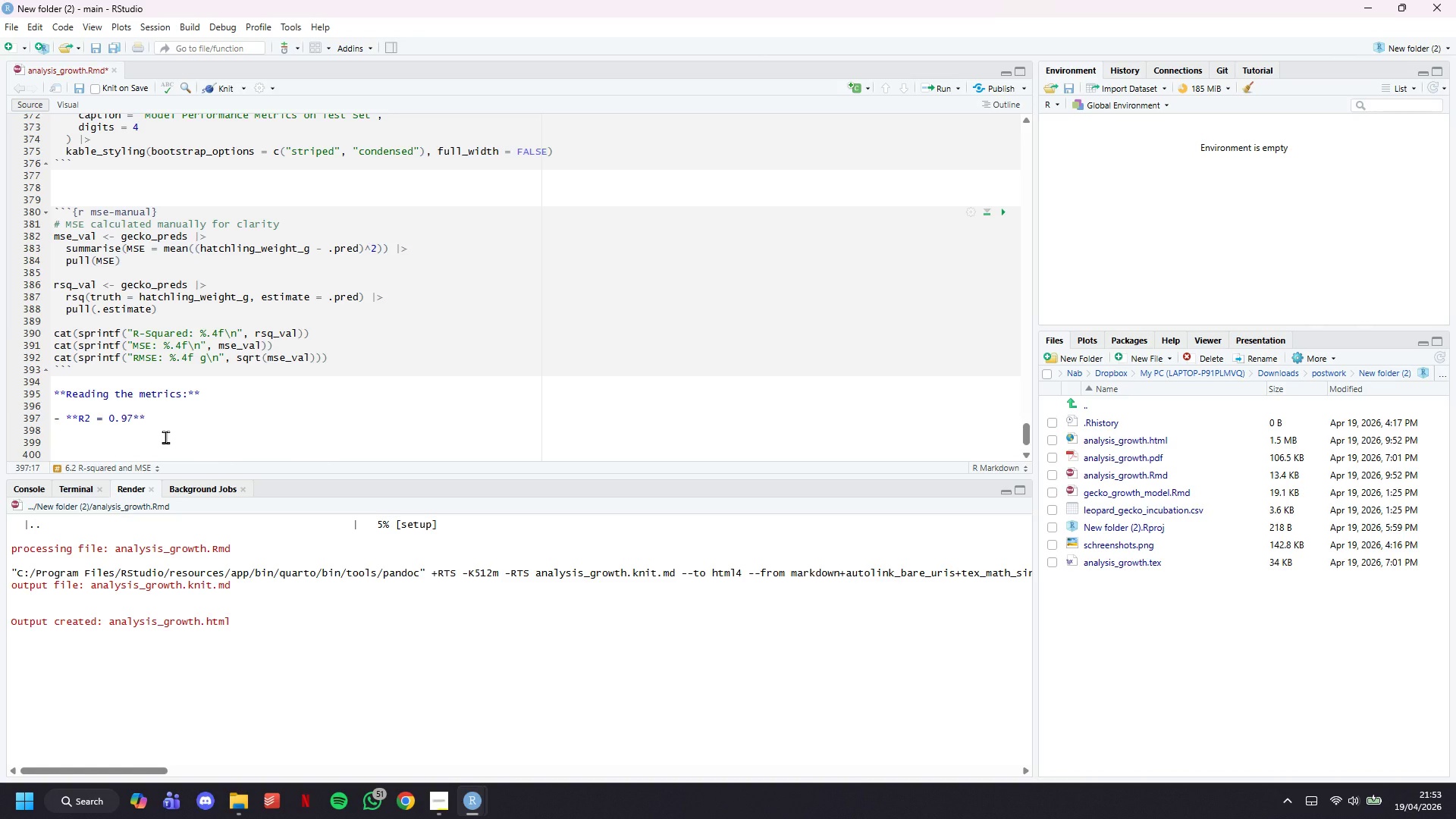 
key(Minus)
 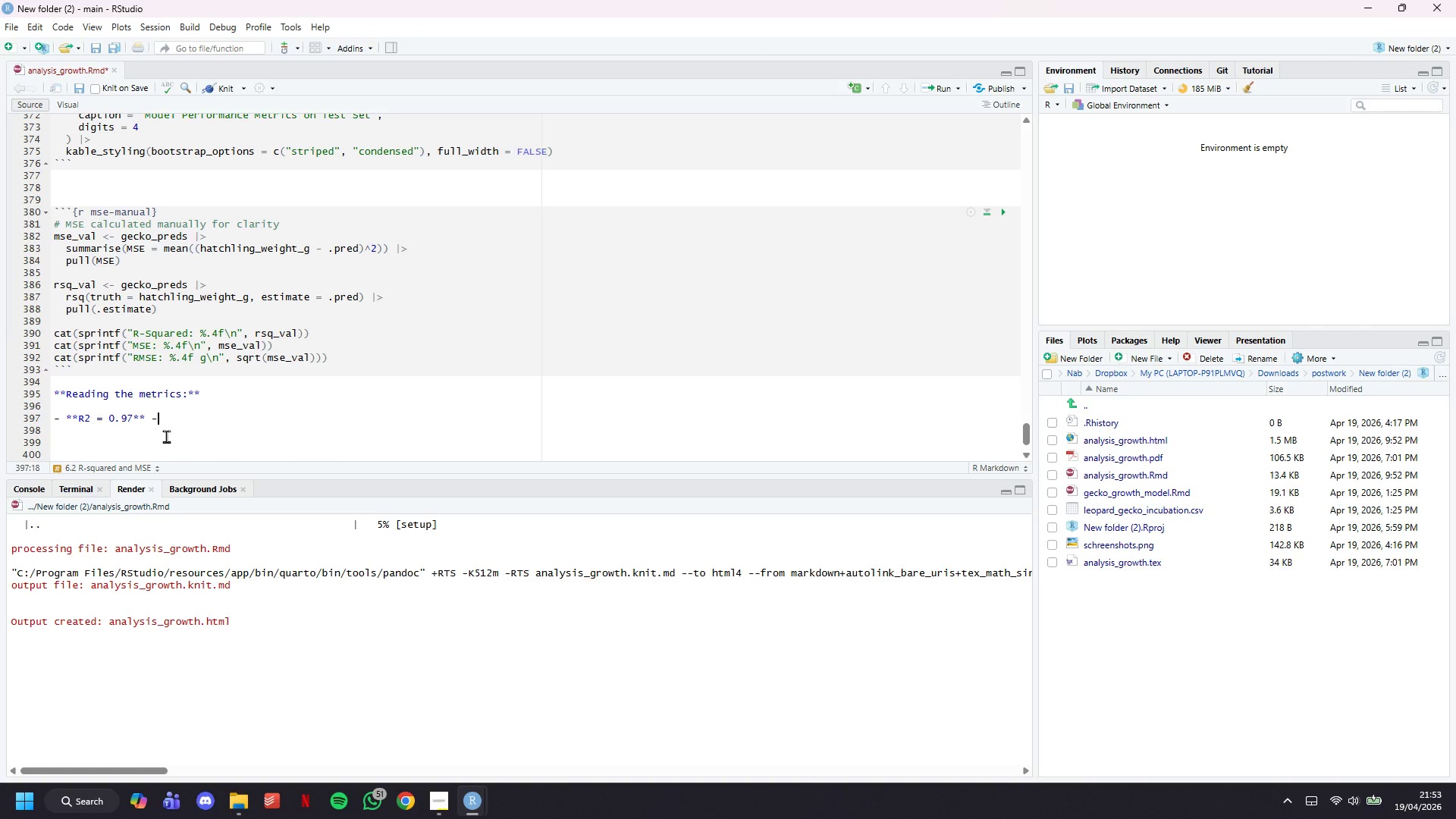 
key(ArrowLeft)
 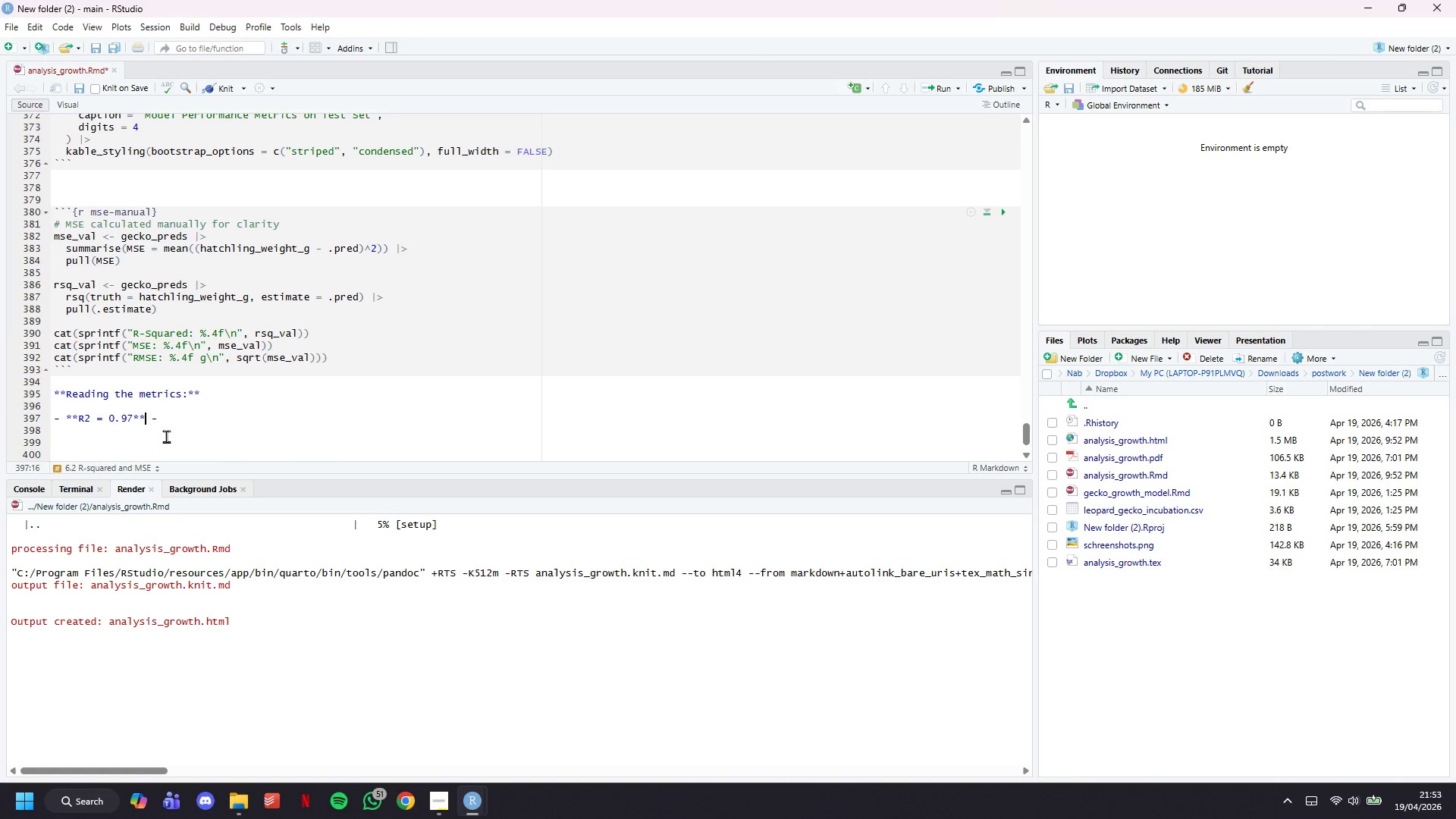 
key(ArrowLeft)
 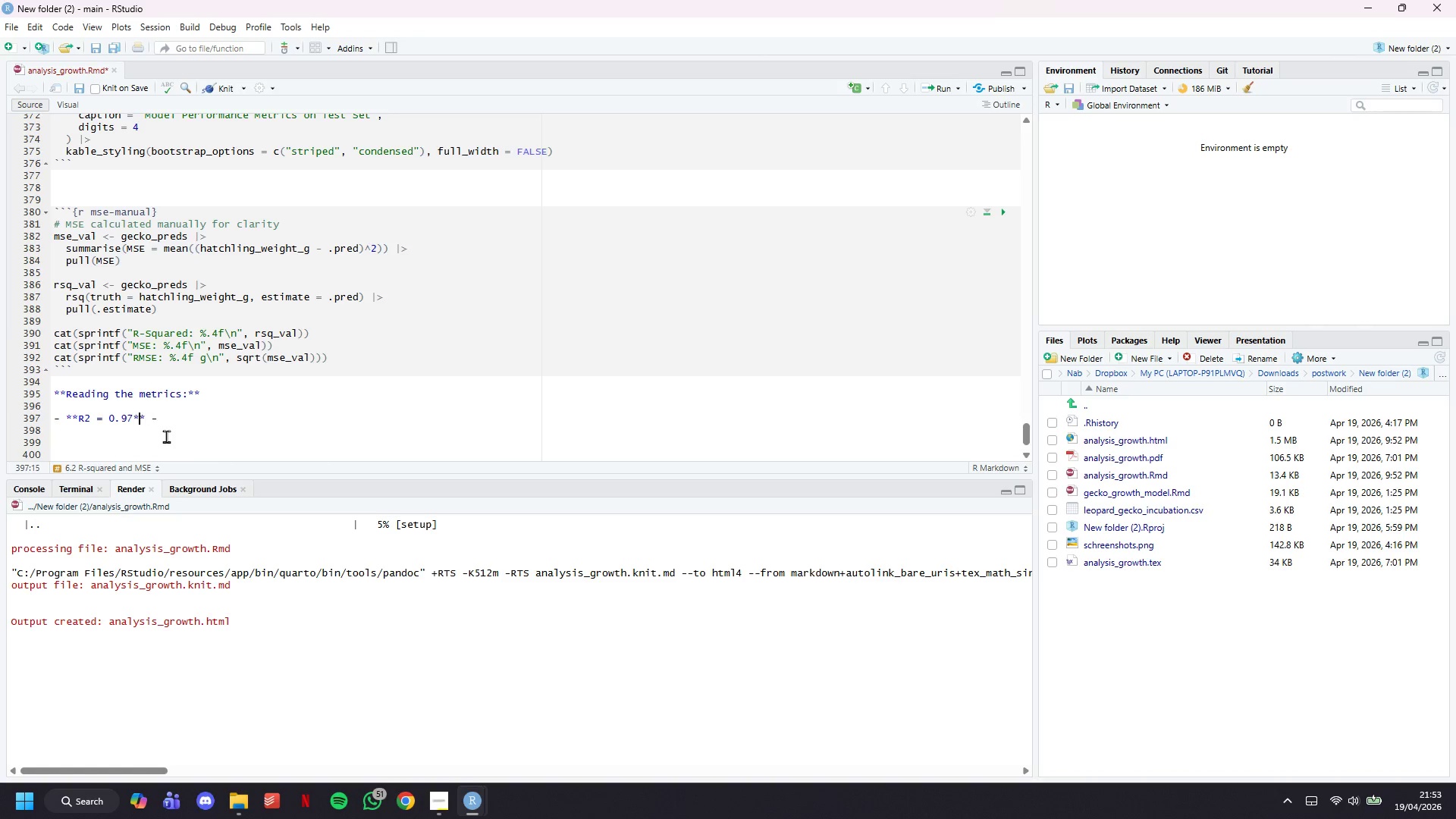 
key(ArrowLeft)
 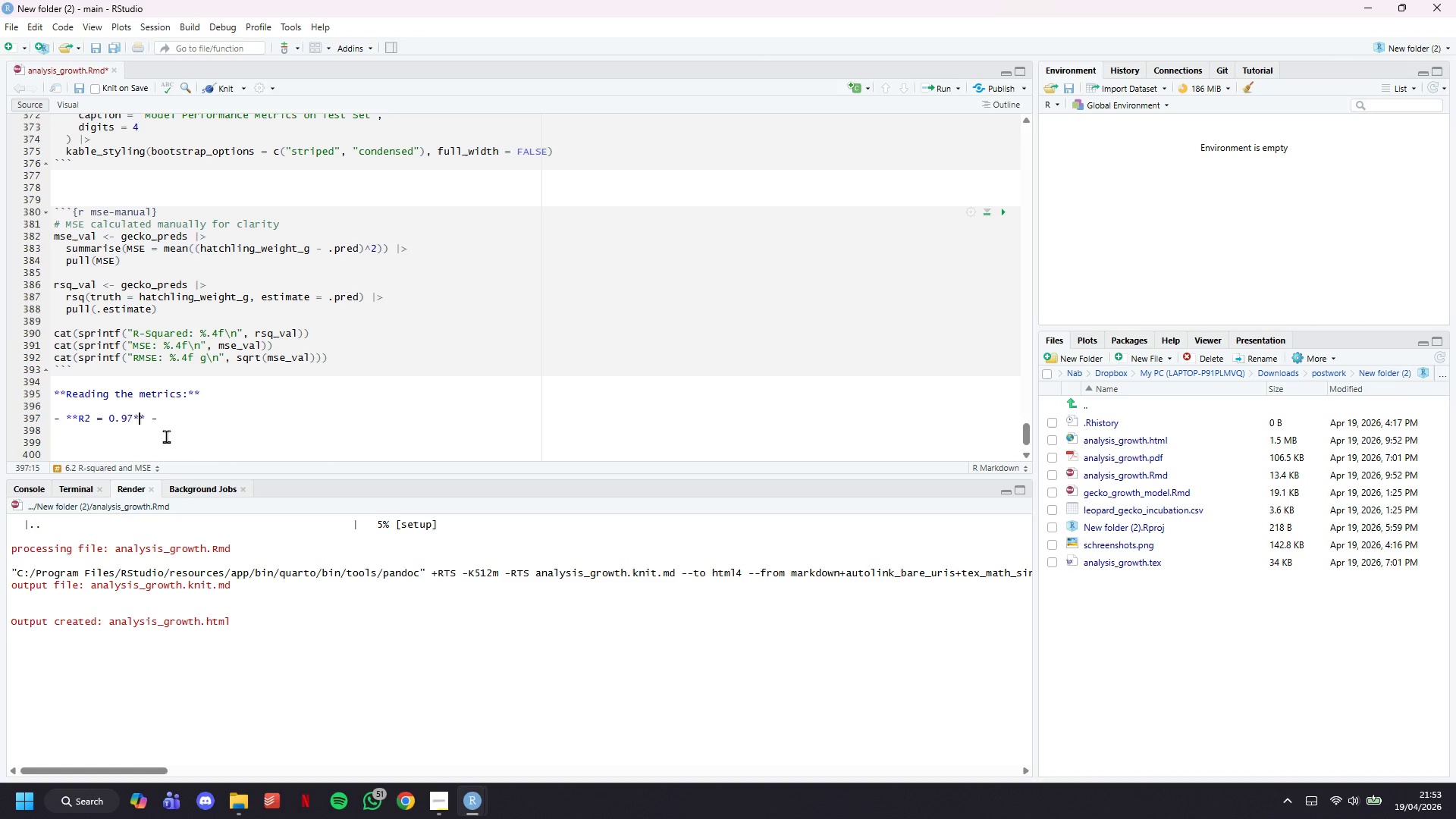 
key(ArrowLeft)
 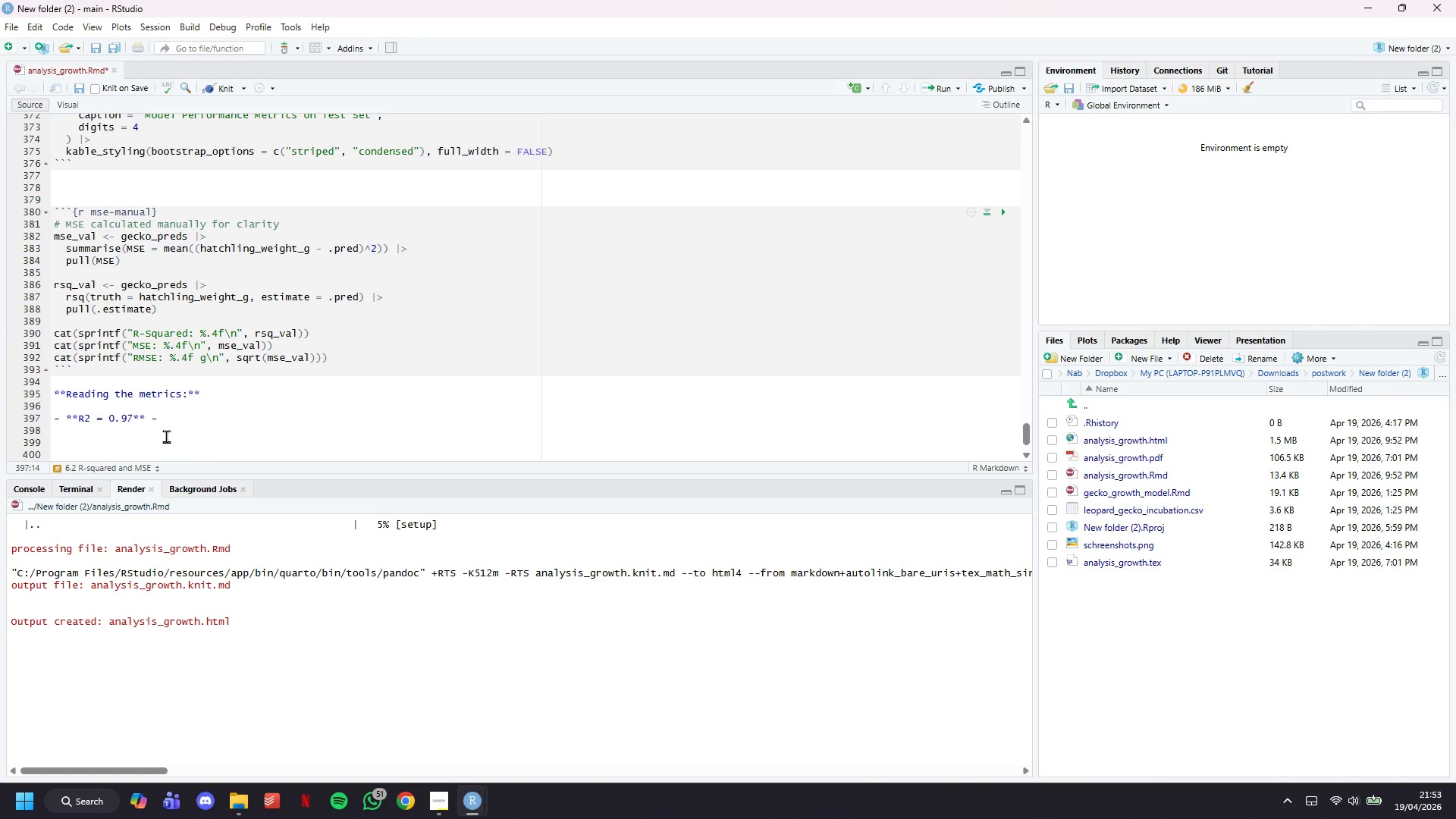 
key(Backspace)
 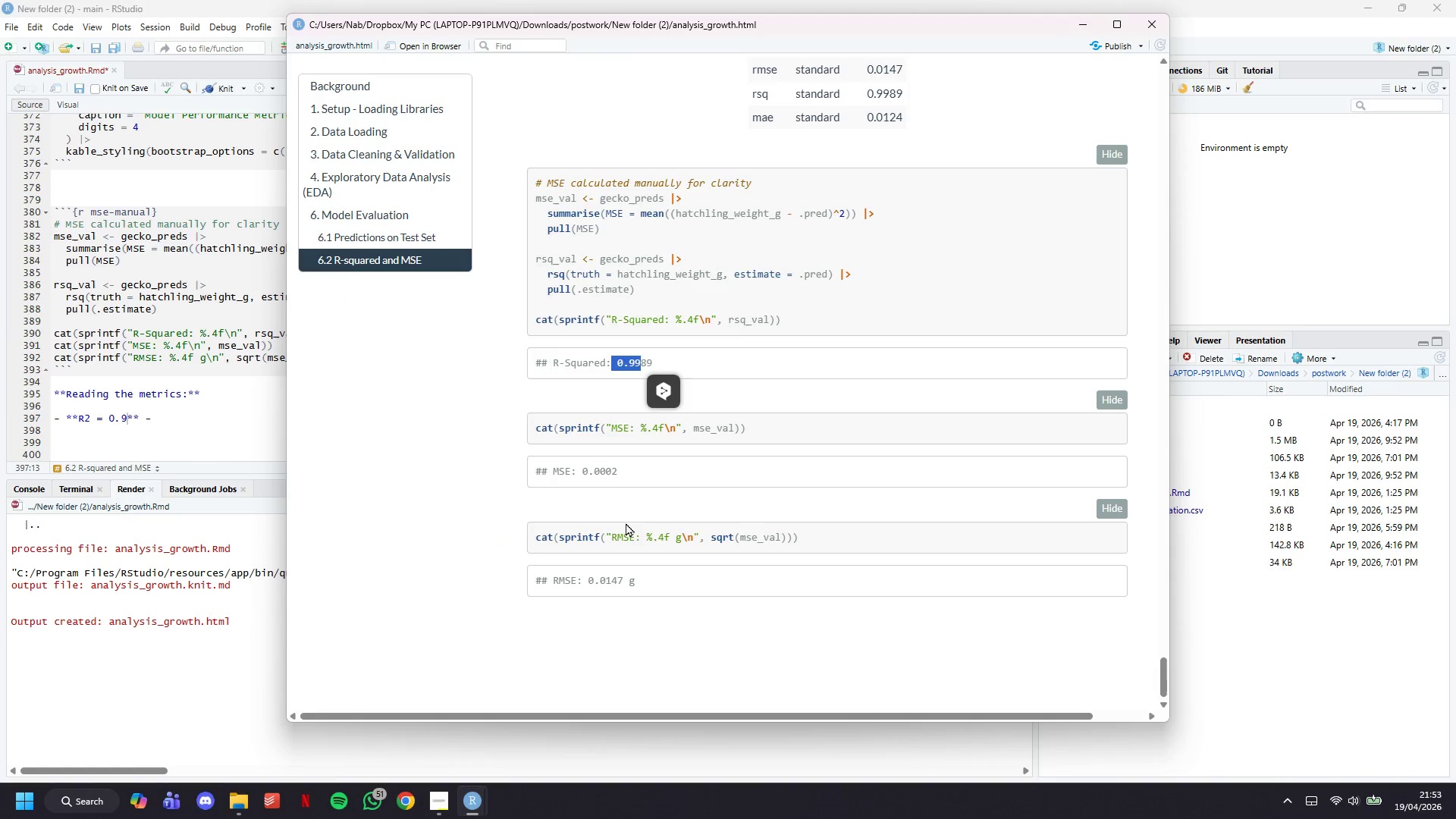 
left_click([127, 422])
 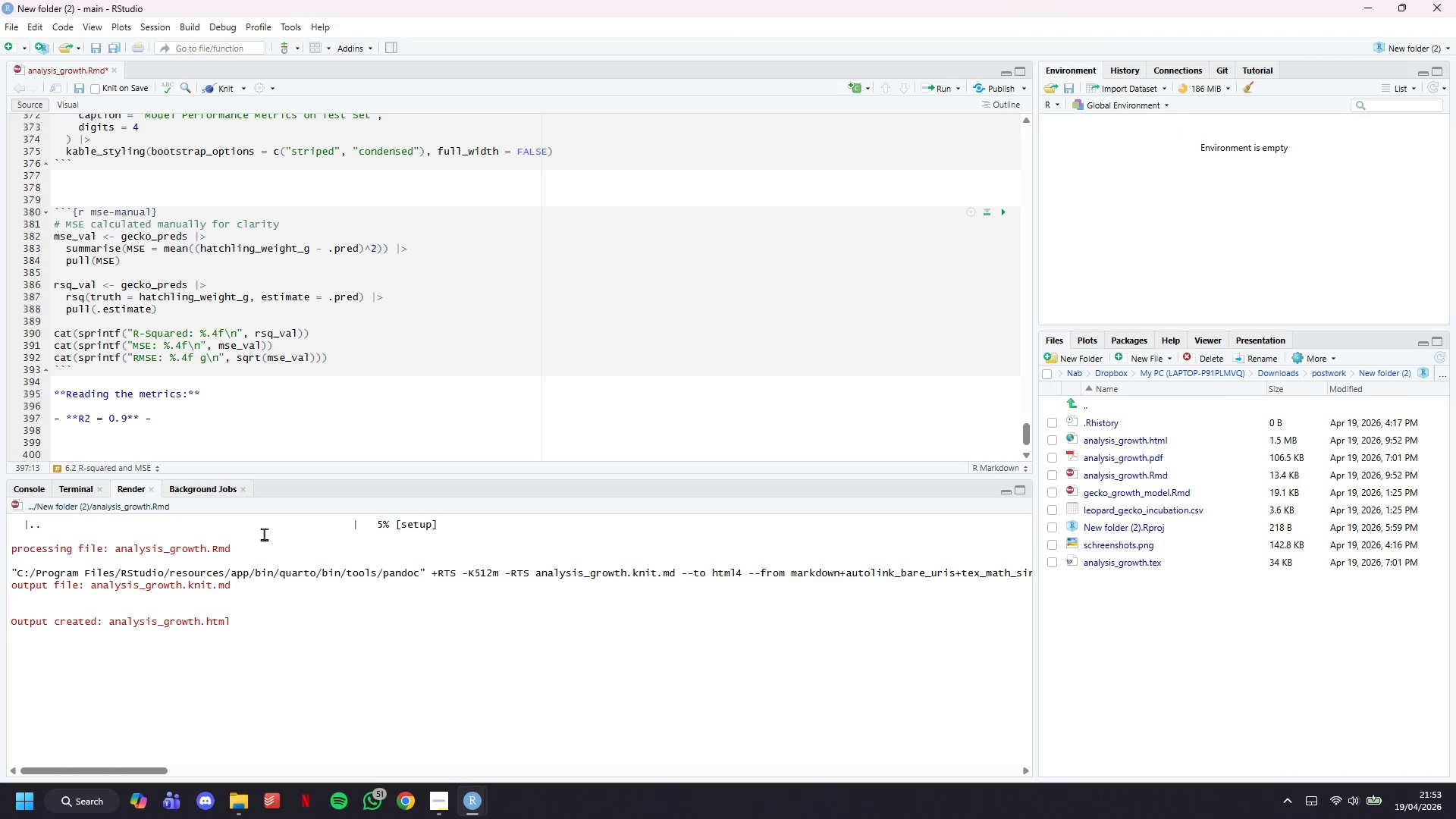 
key(9)
 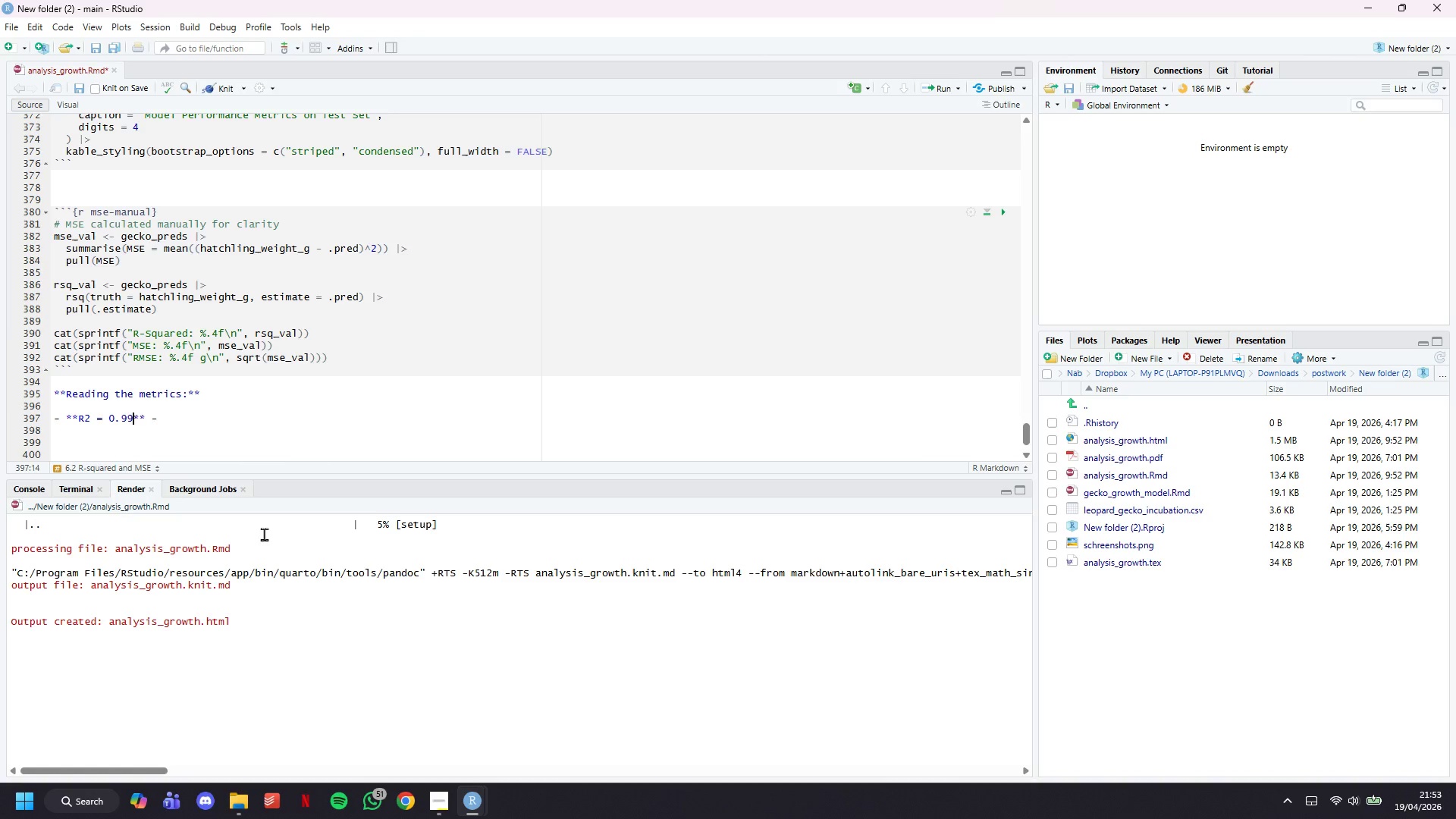 
key(ArrowRight)
 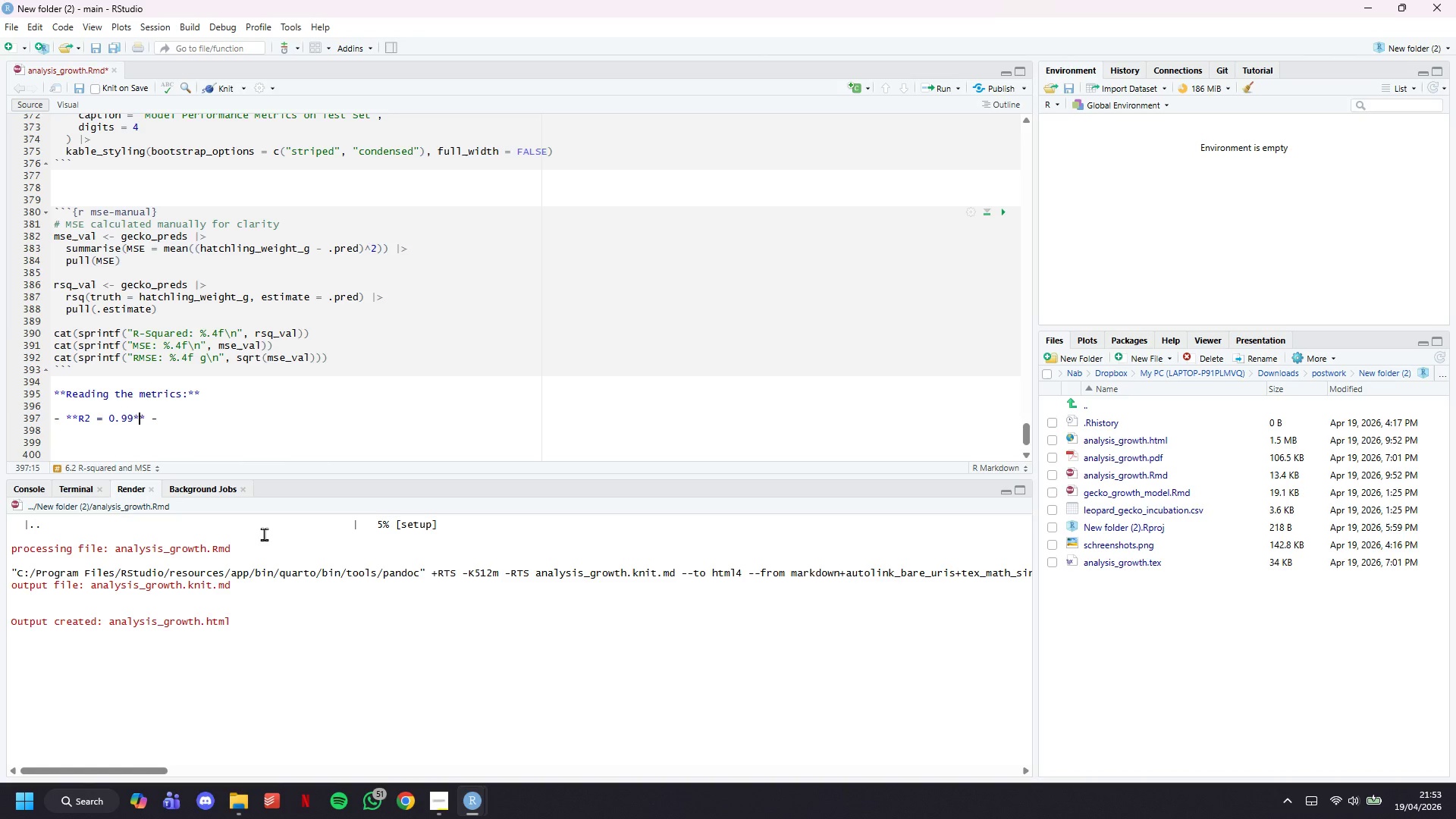 
key(ArrowRight)
 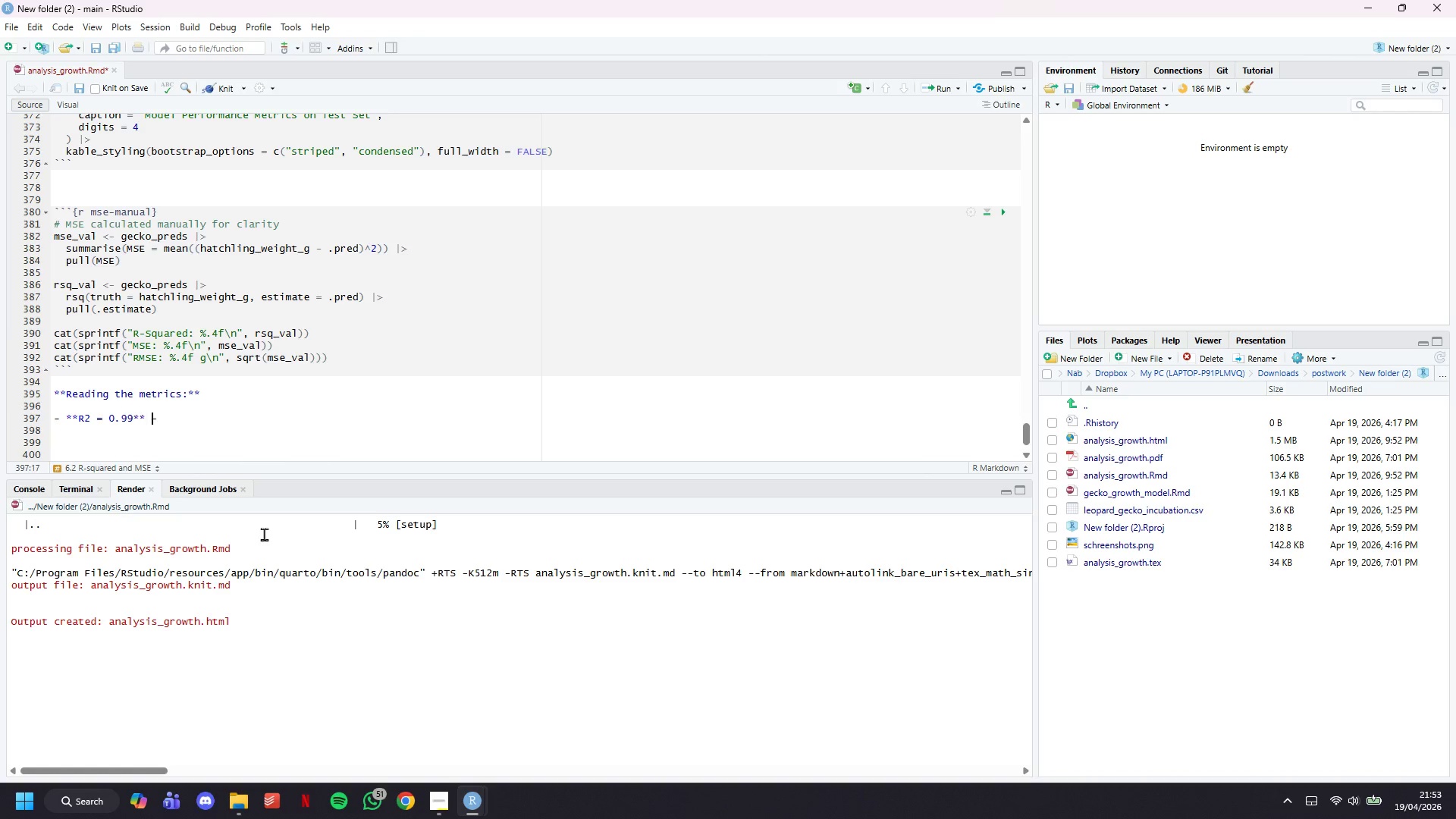 
key(ArrowRight)
 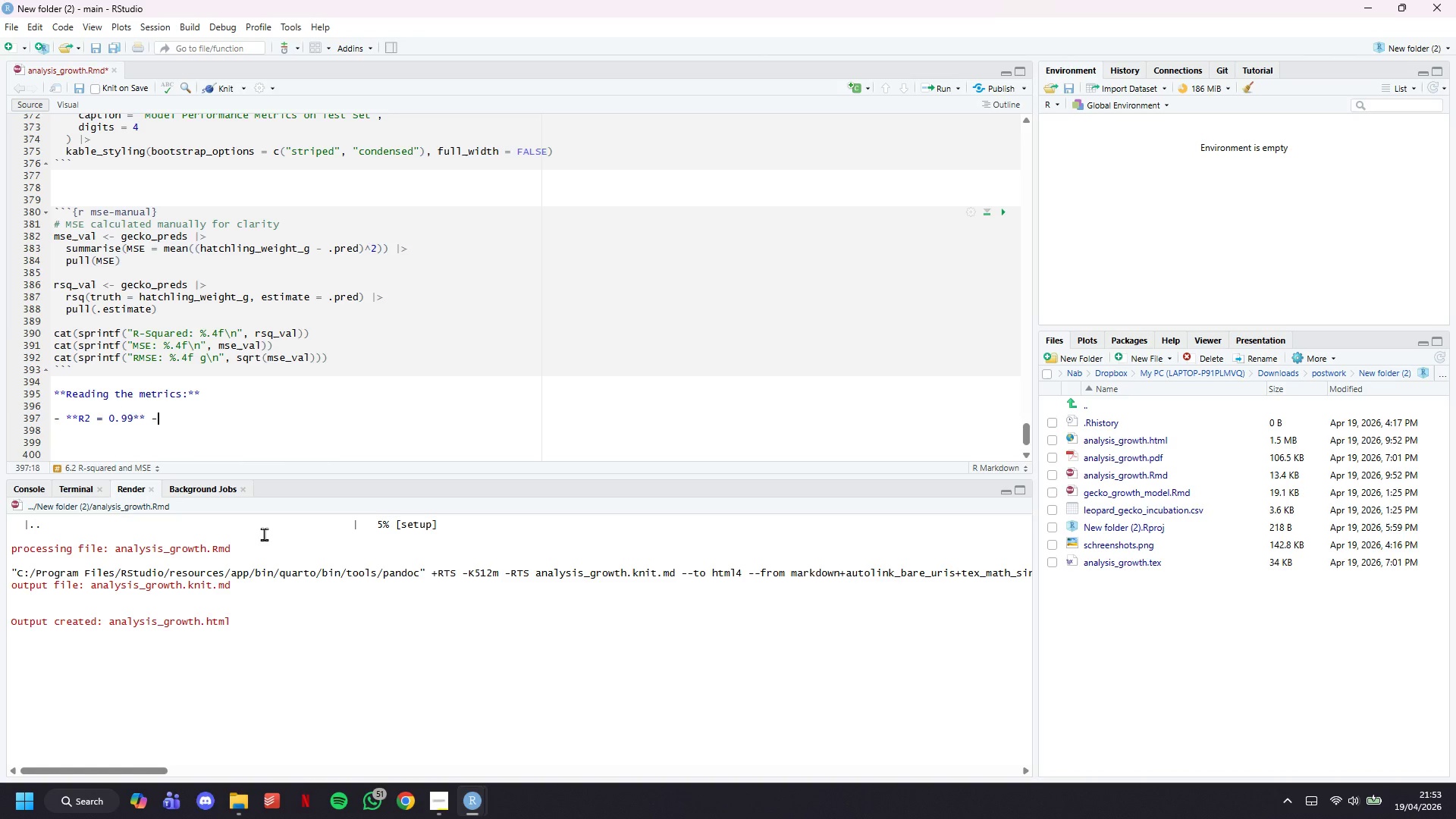 
key(ArrowRight)
 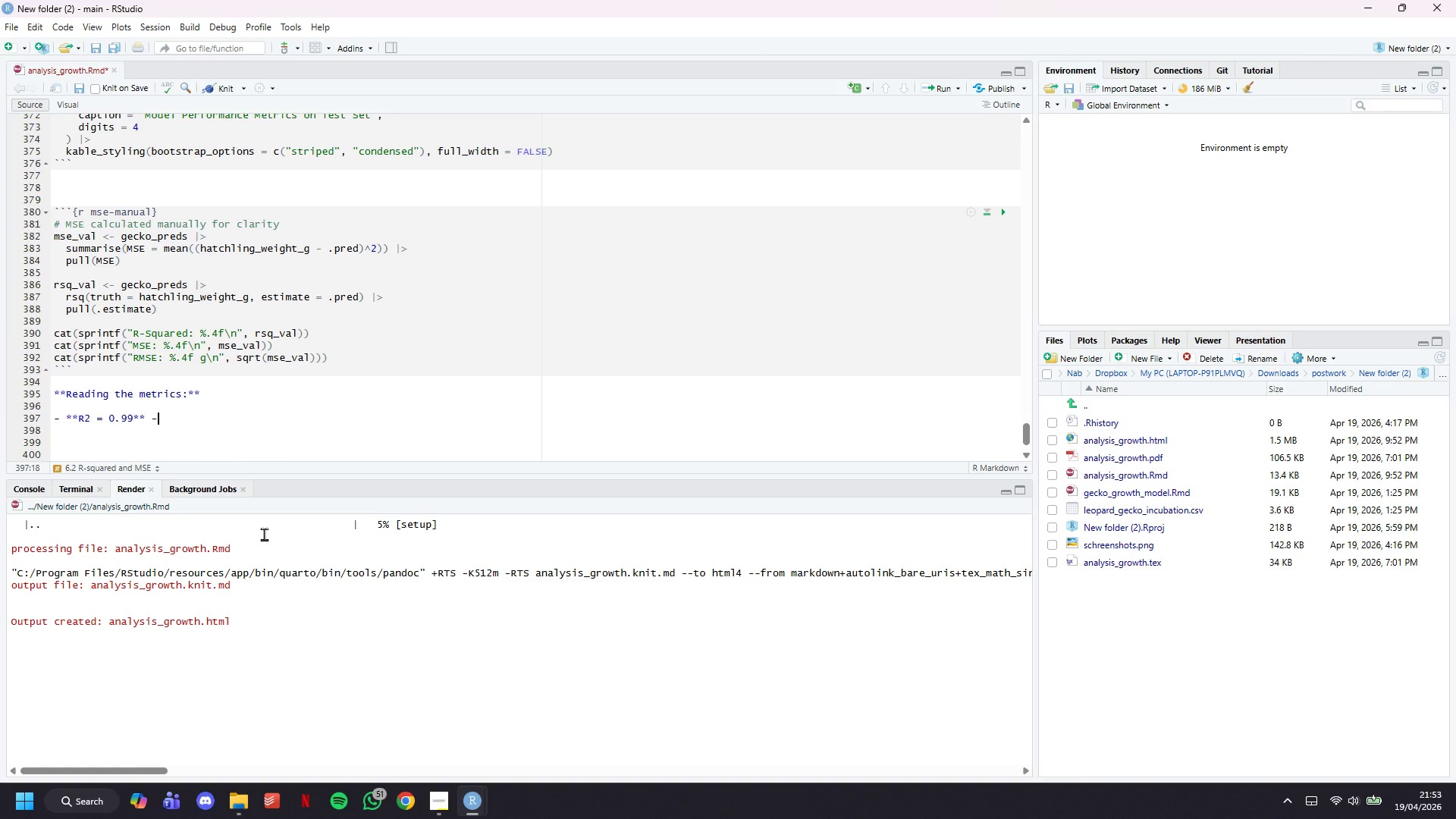 
type( About 99% of th e)
key(Backspace)
key(Backspace)
type(e variation in hatchling weight is explained by egg mass alone. Tht)
key(Backspace)
type(at's a very strong fir)
key(Backspace)
type(t for a single-pri)
key(Backspace)
type(edictor model.)
 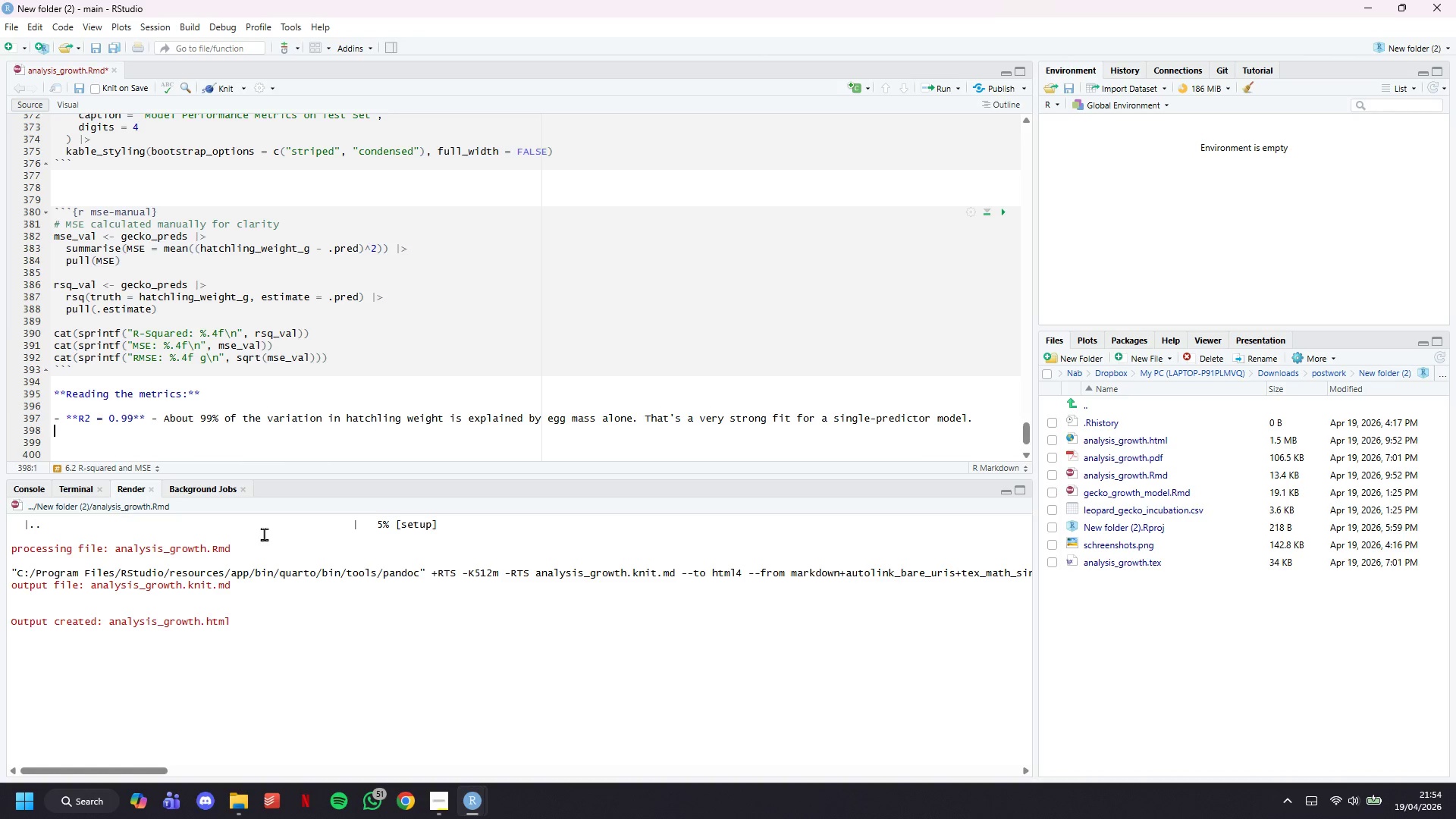 
key(Enter)
 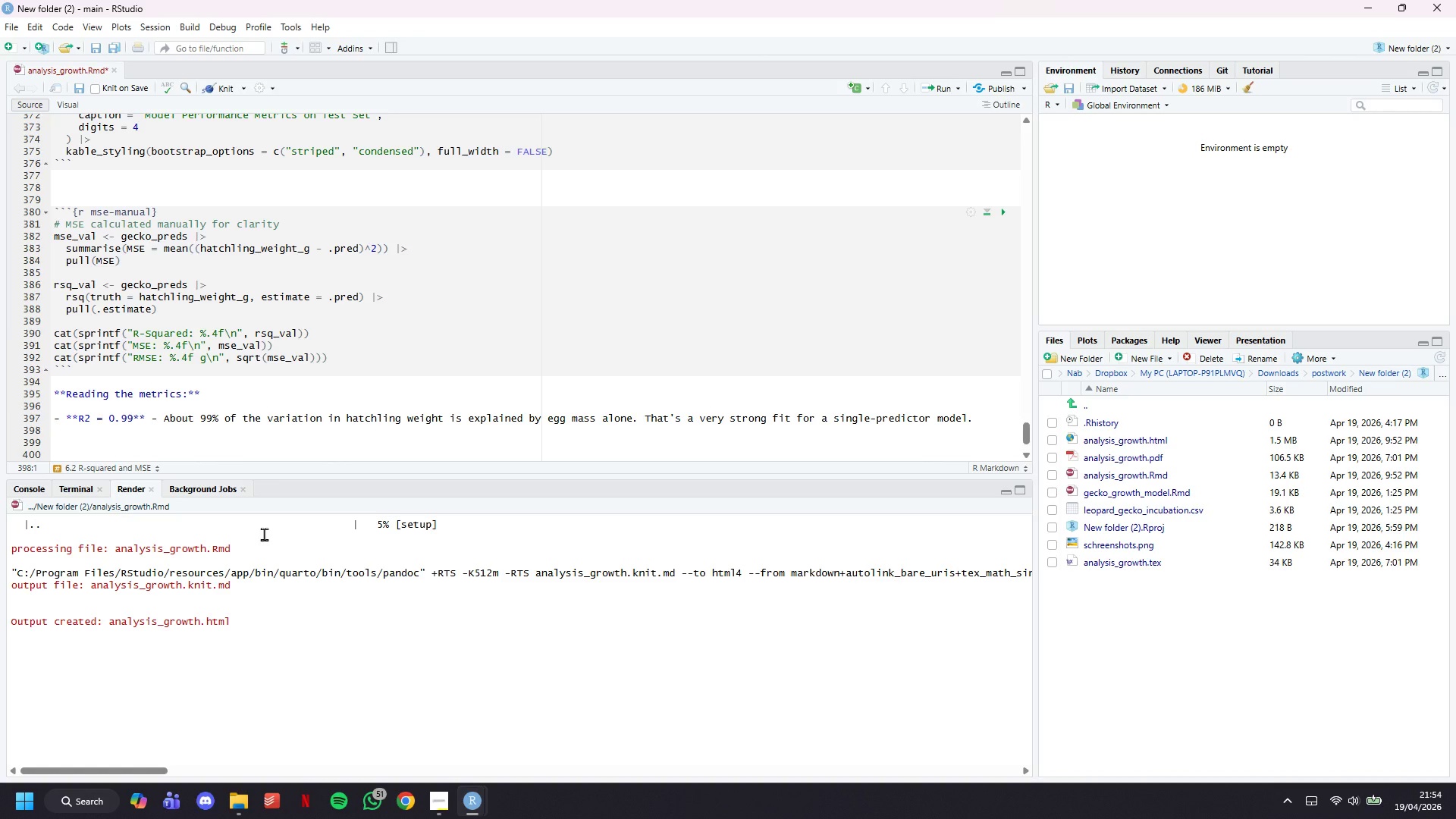 
type(- ****)
 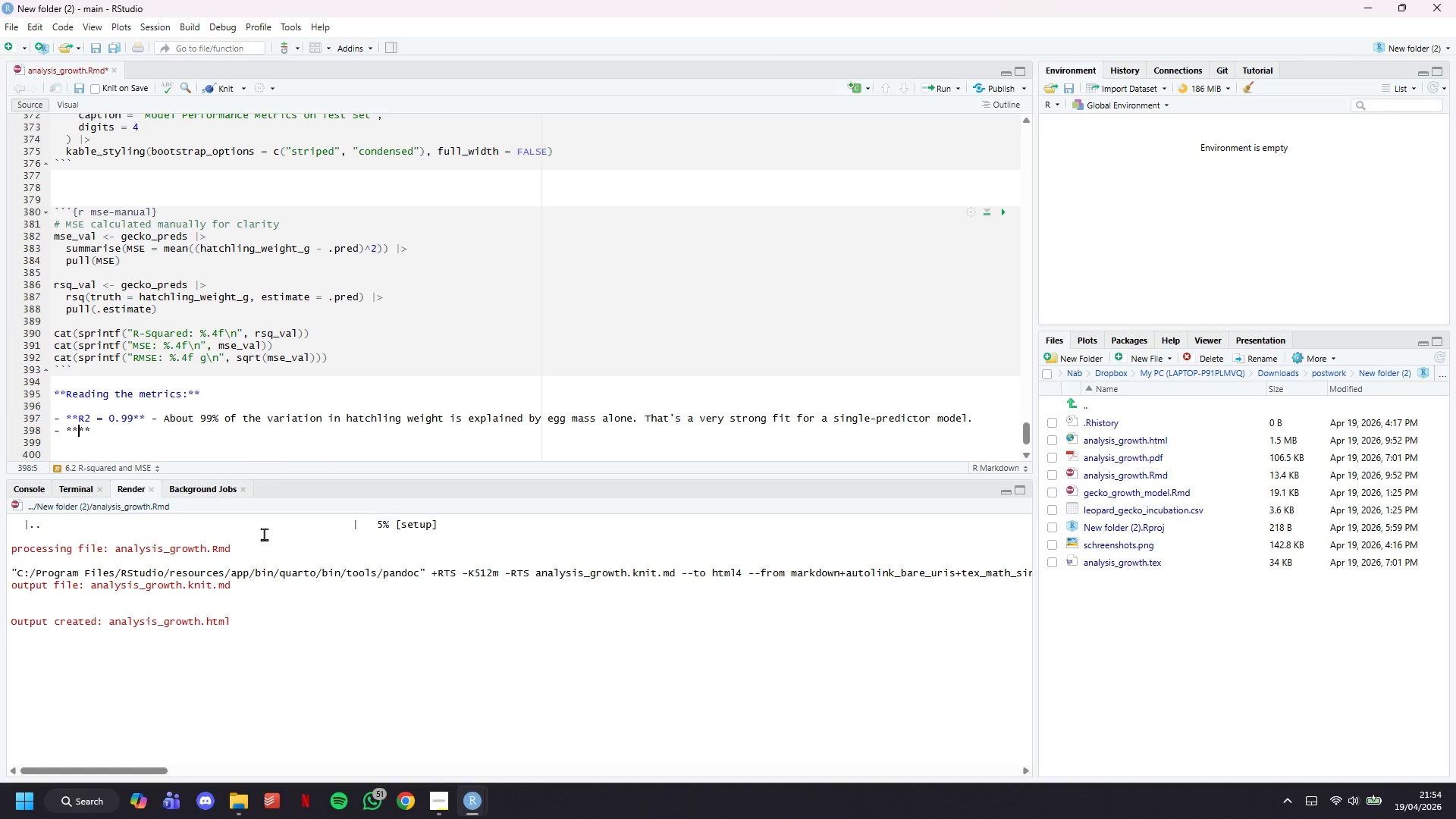 
 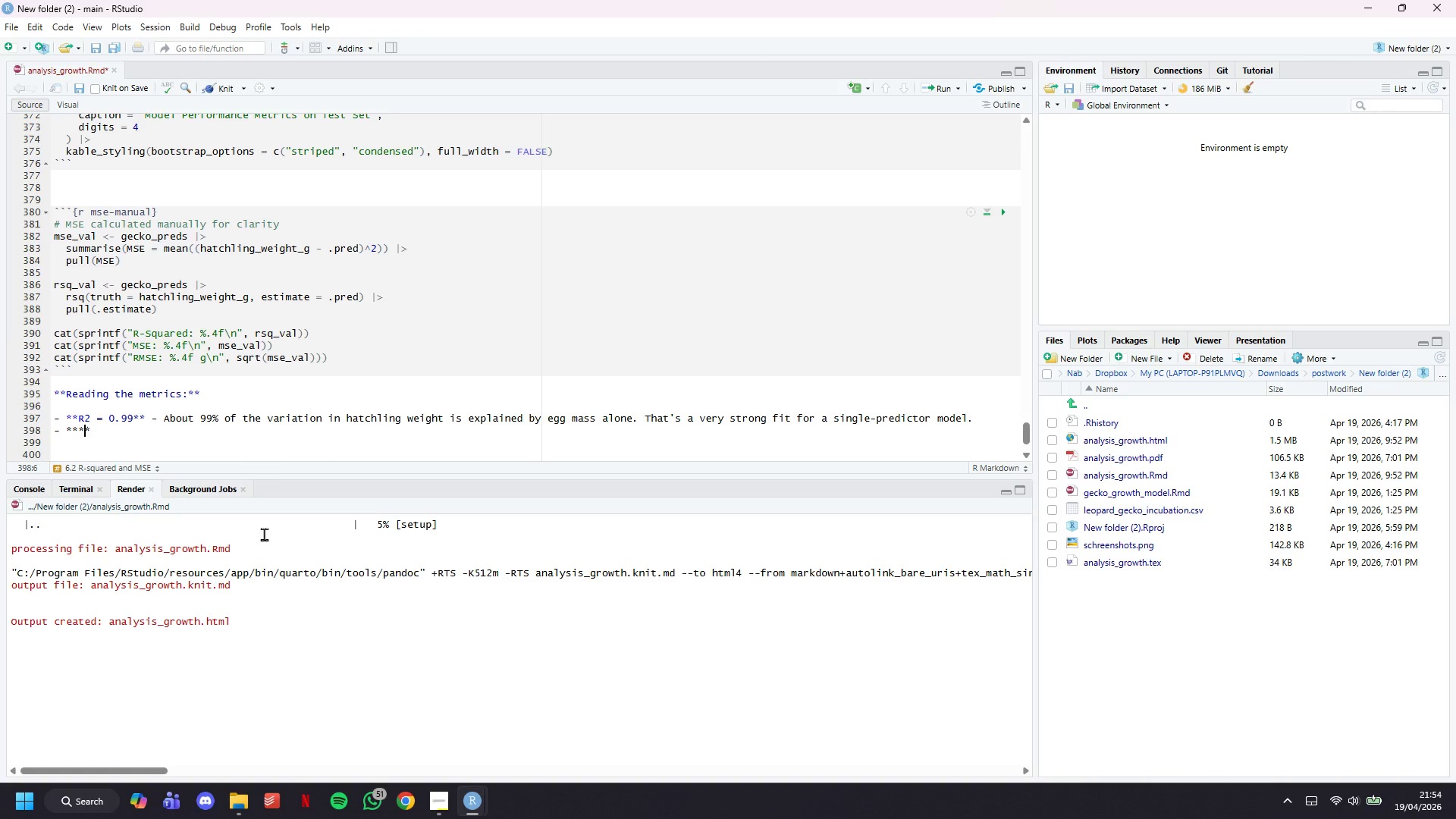 
key(ArrowLeft)
 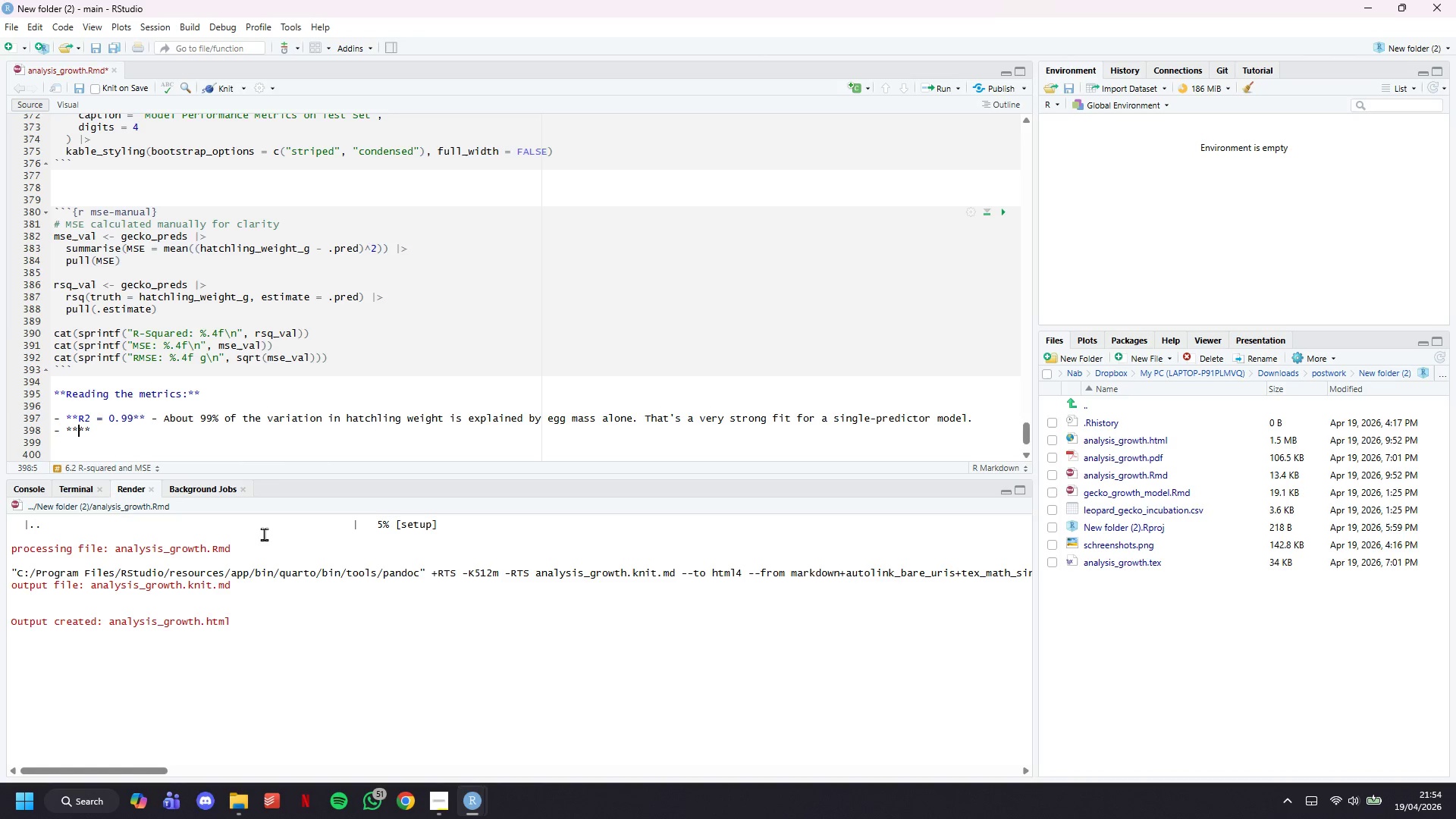 
key(ArrowLeft)
 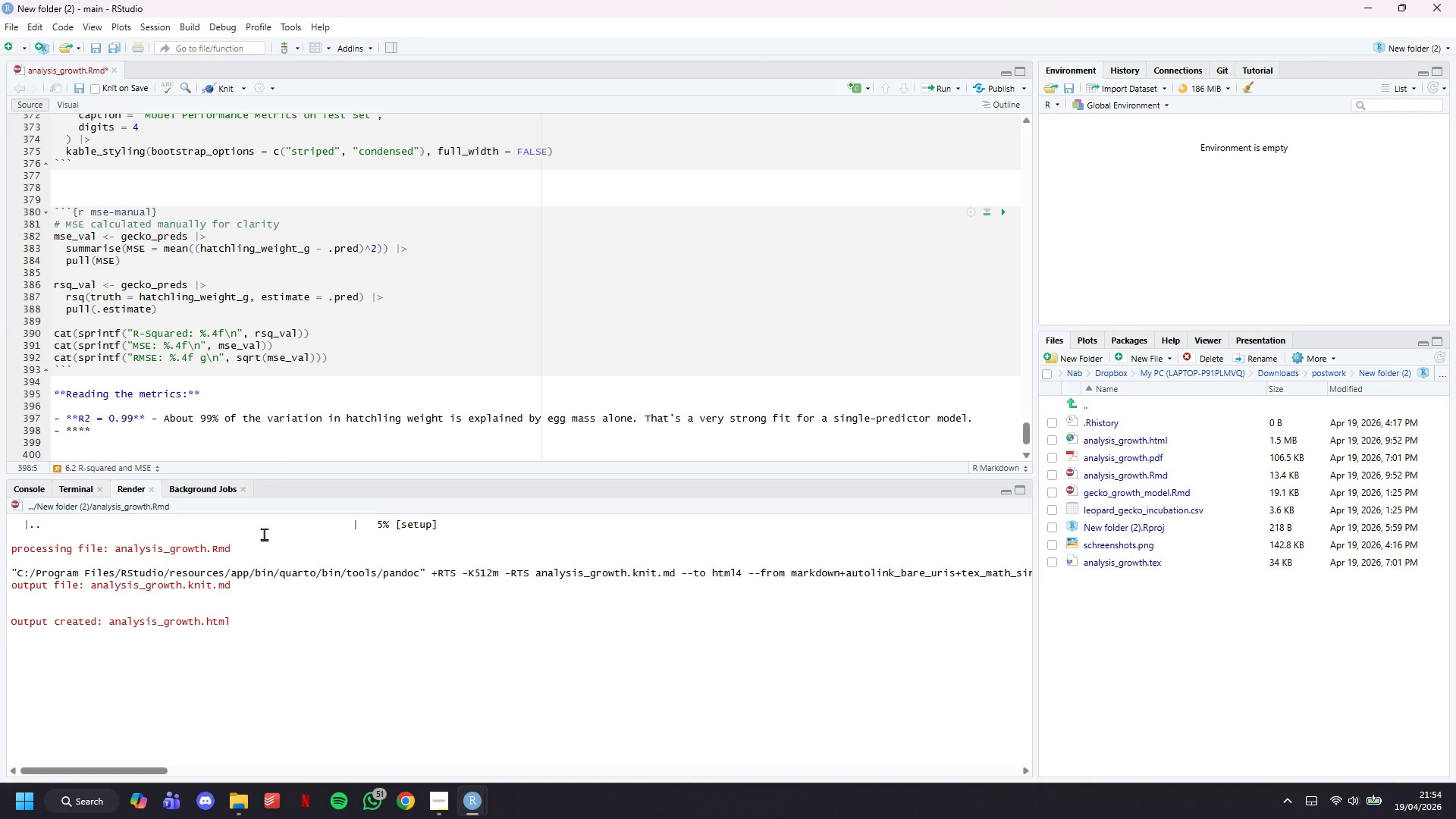 
type(N)
key(Backspace)
type(MSE = 0.002)
 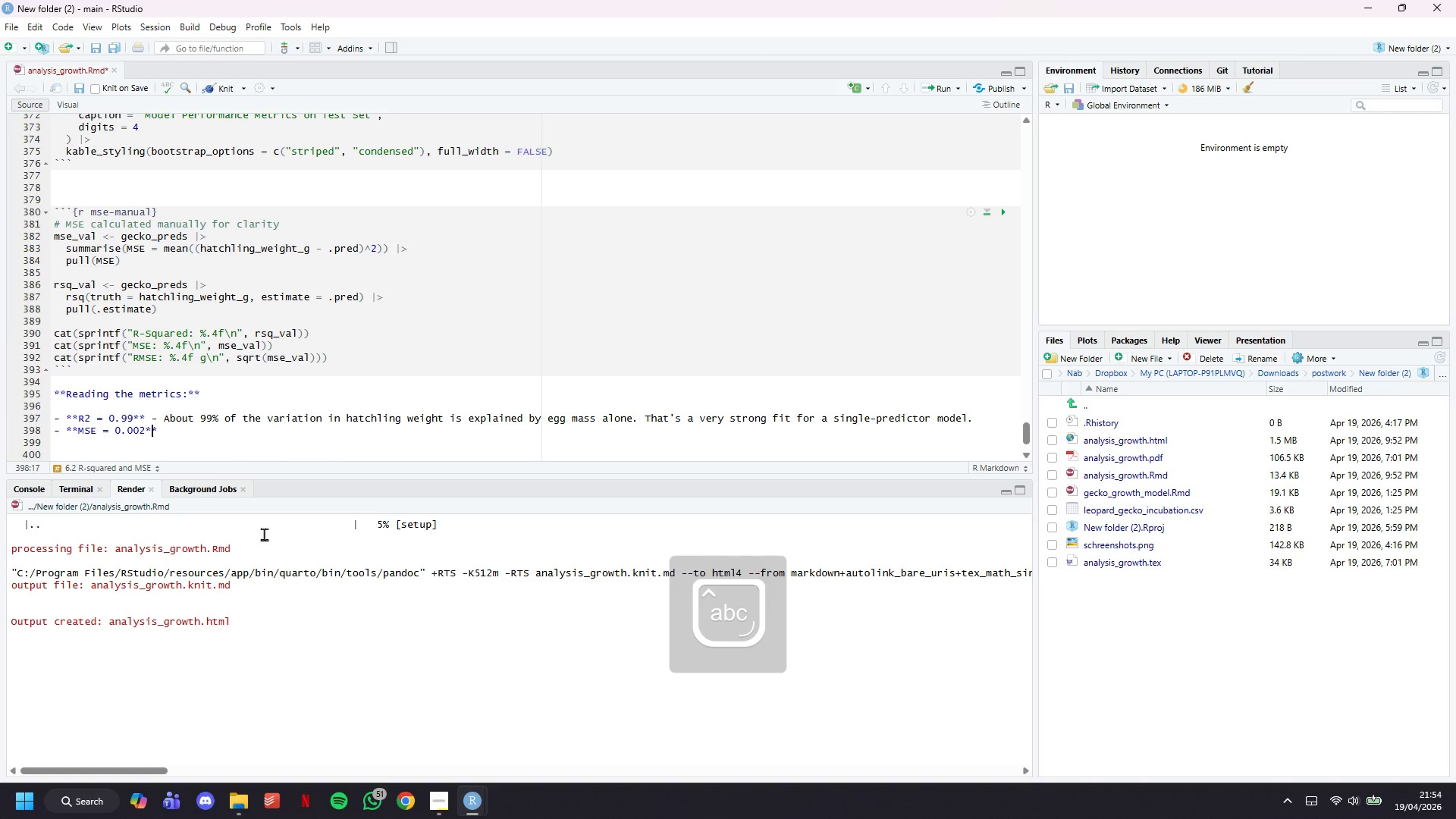 
key(ArrowRight)
 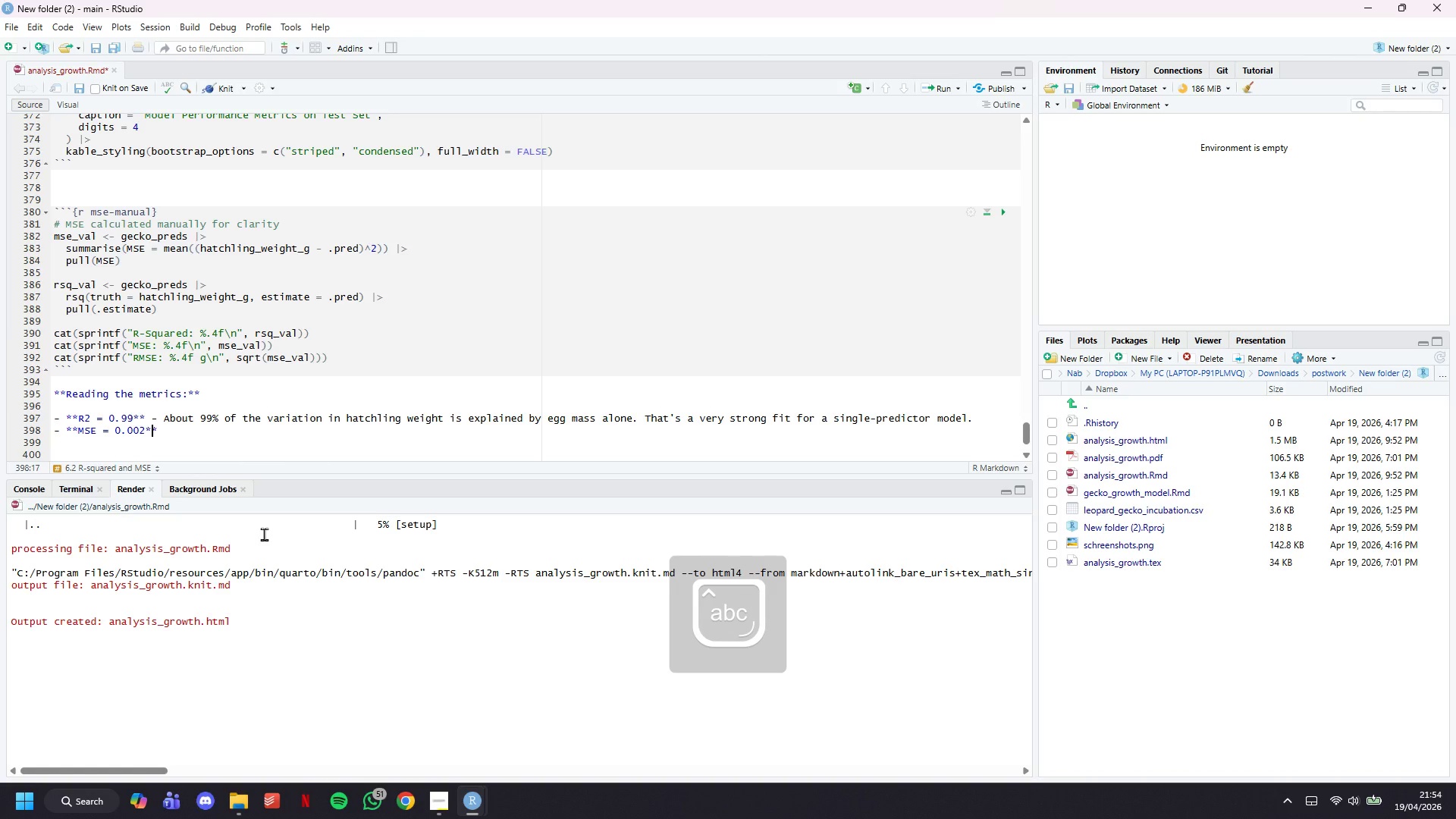 
key(ArrowRight)
 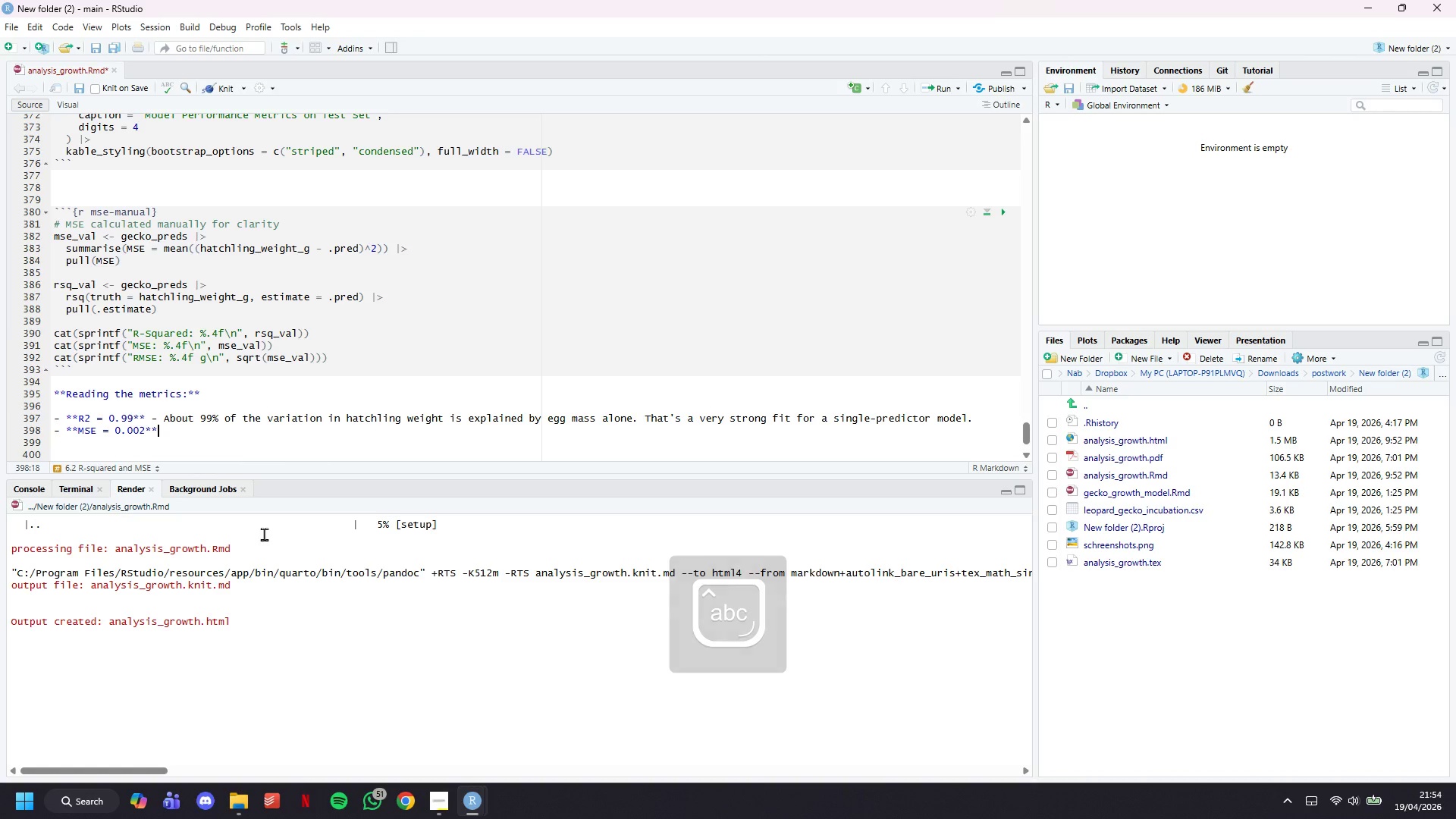 
type( - On average, our predictions are off by less than 0.08g (the square)
 